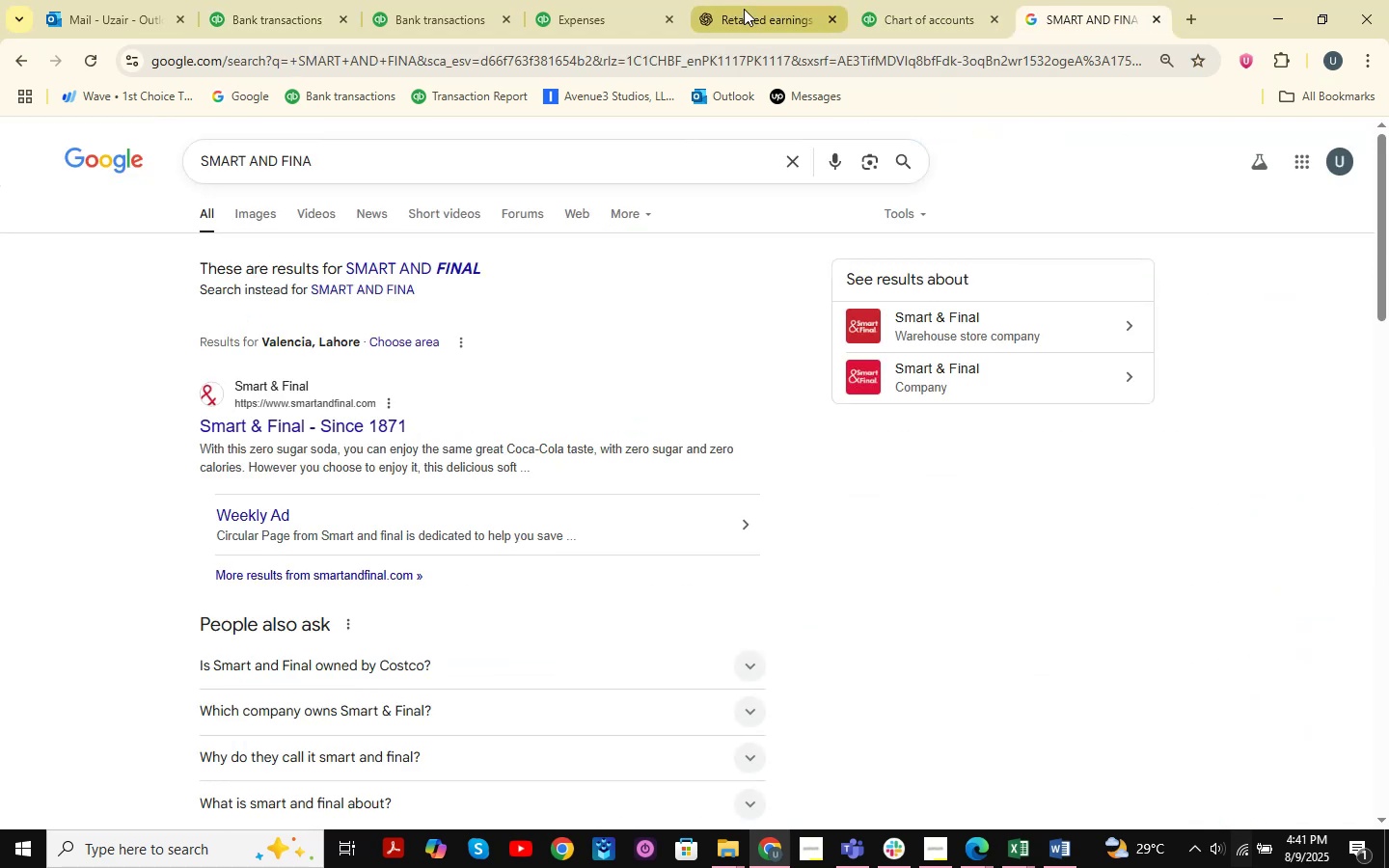 
double_click([626, 0])
 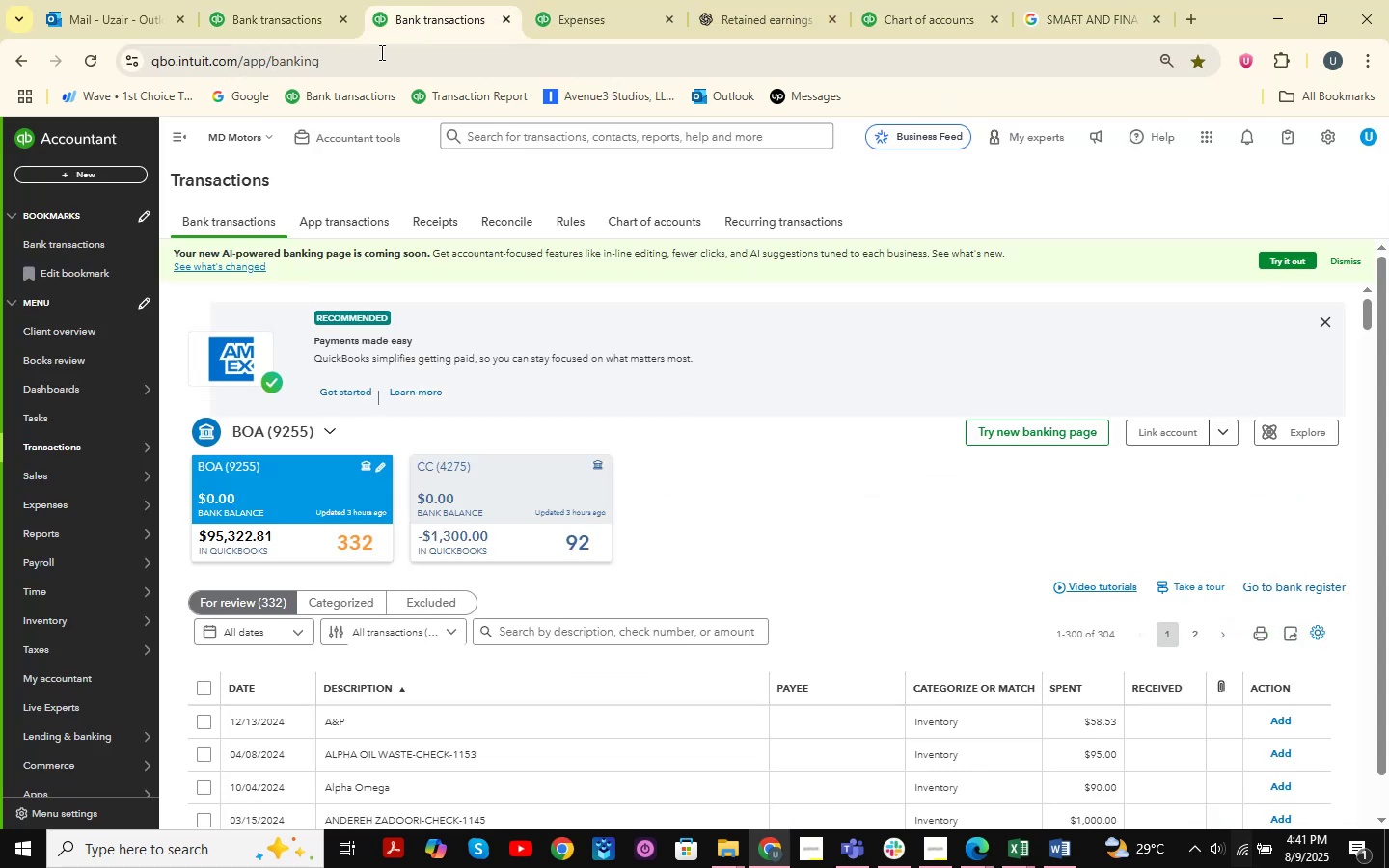 
double_click([267, 0])
 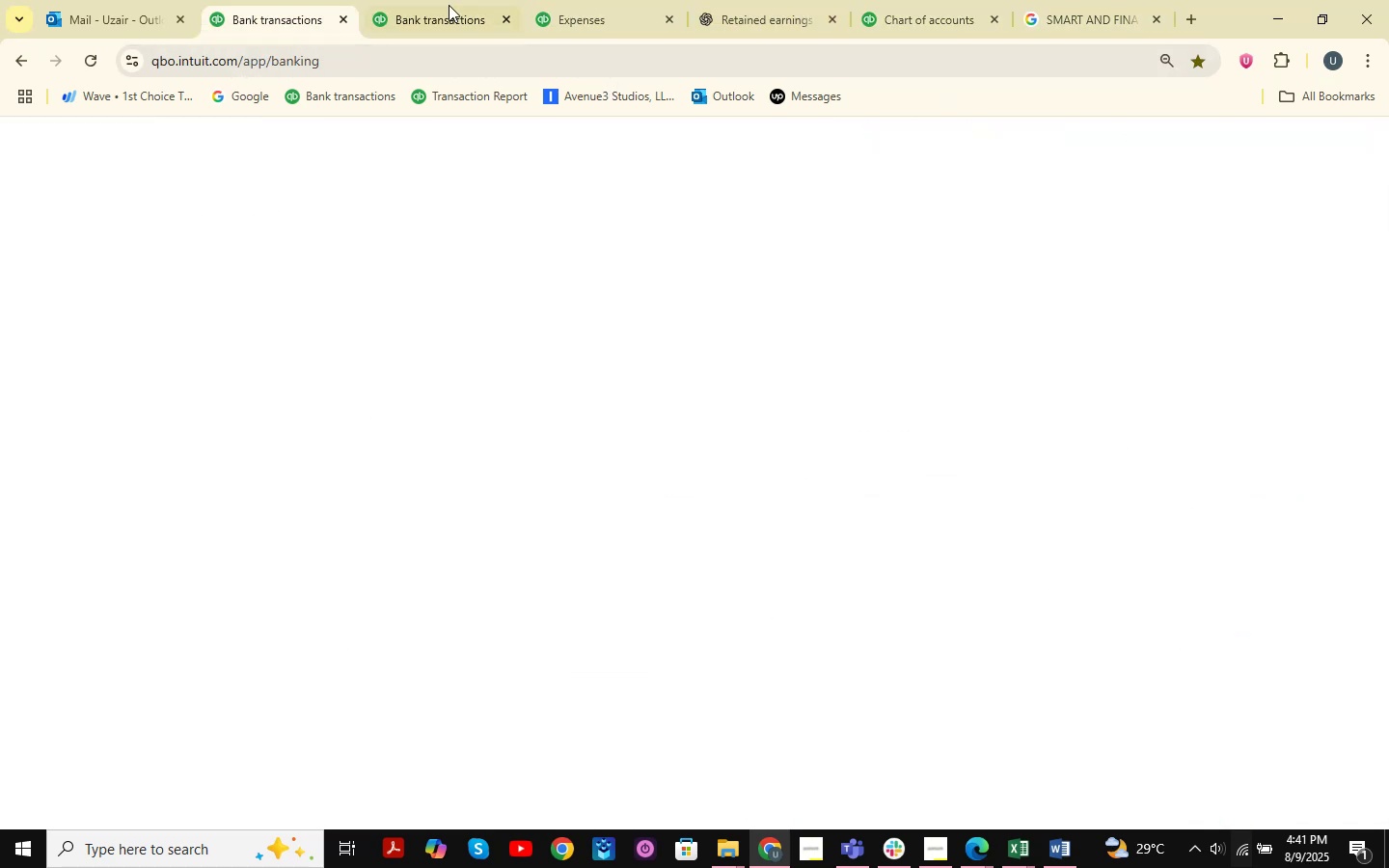 
triple_click([457, 0])
 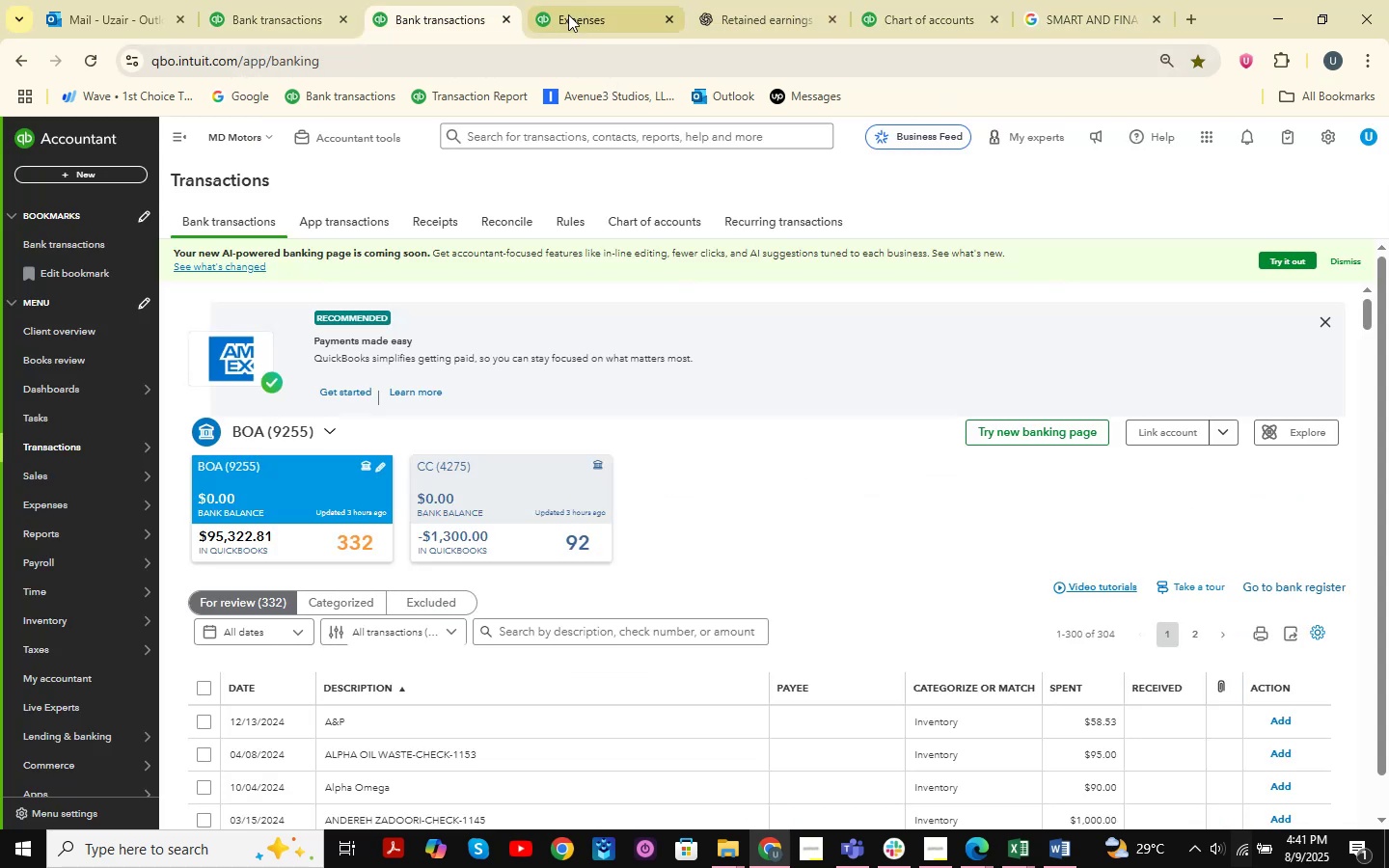 
triple_click([589, 0])
 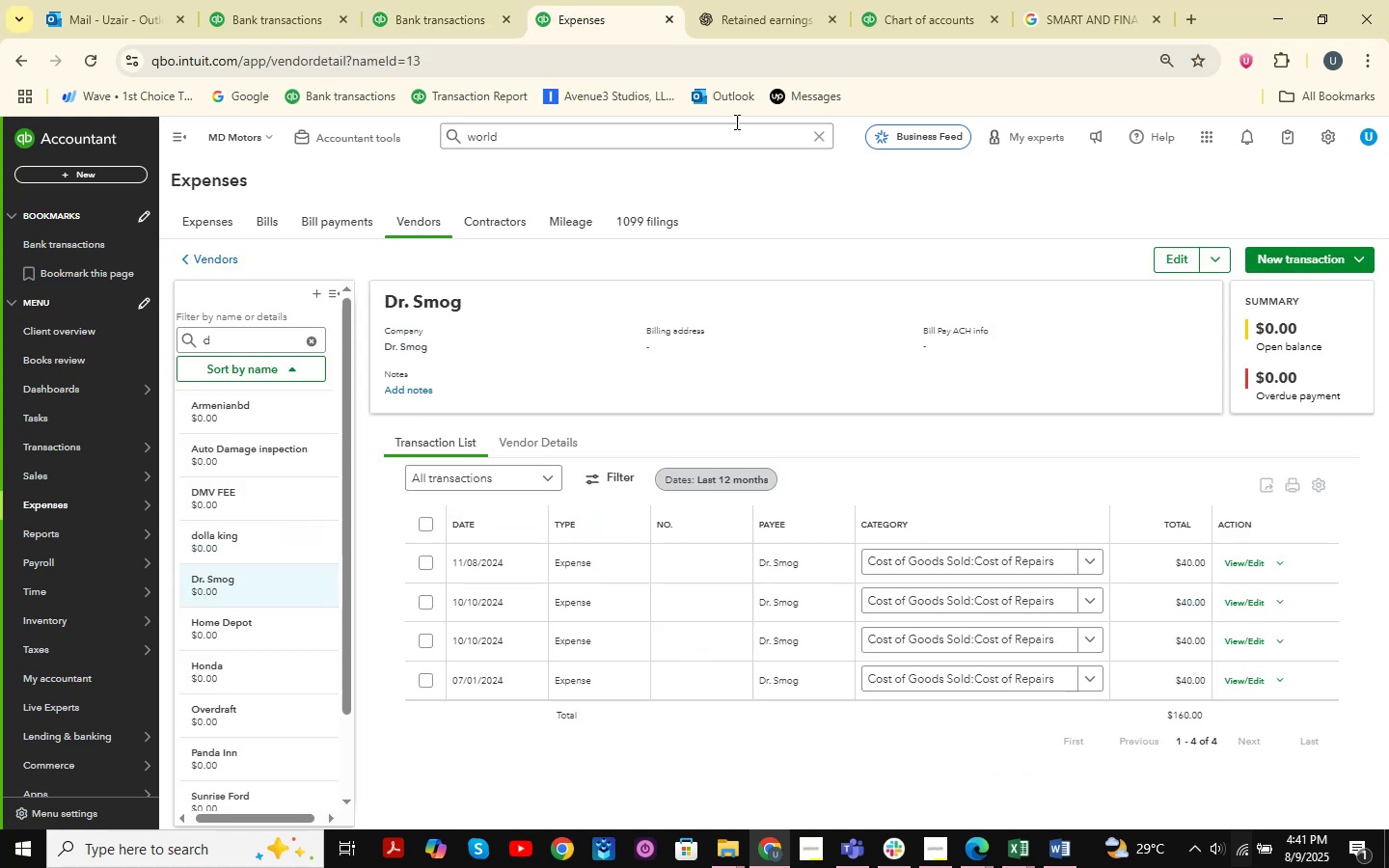 
left_click([730, 0])
 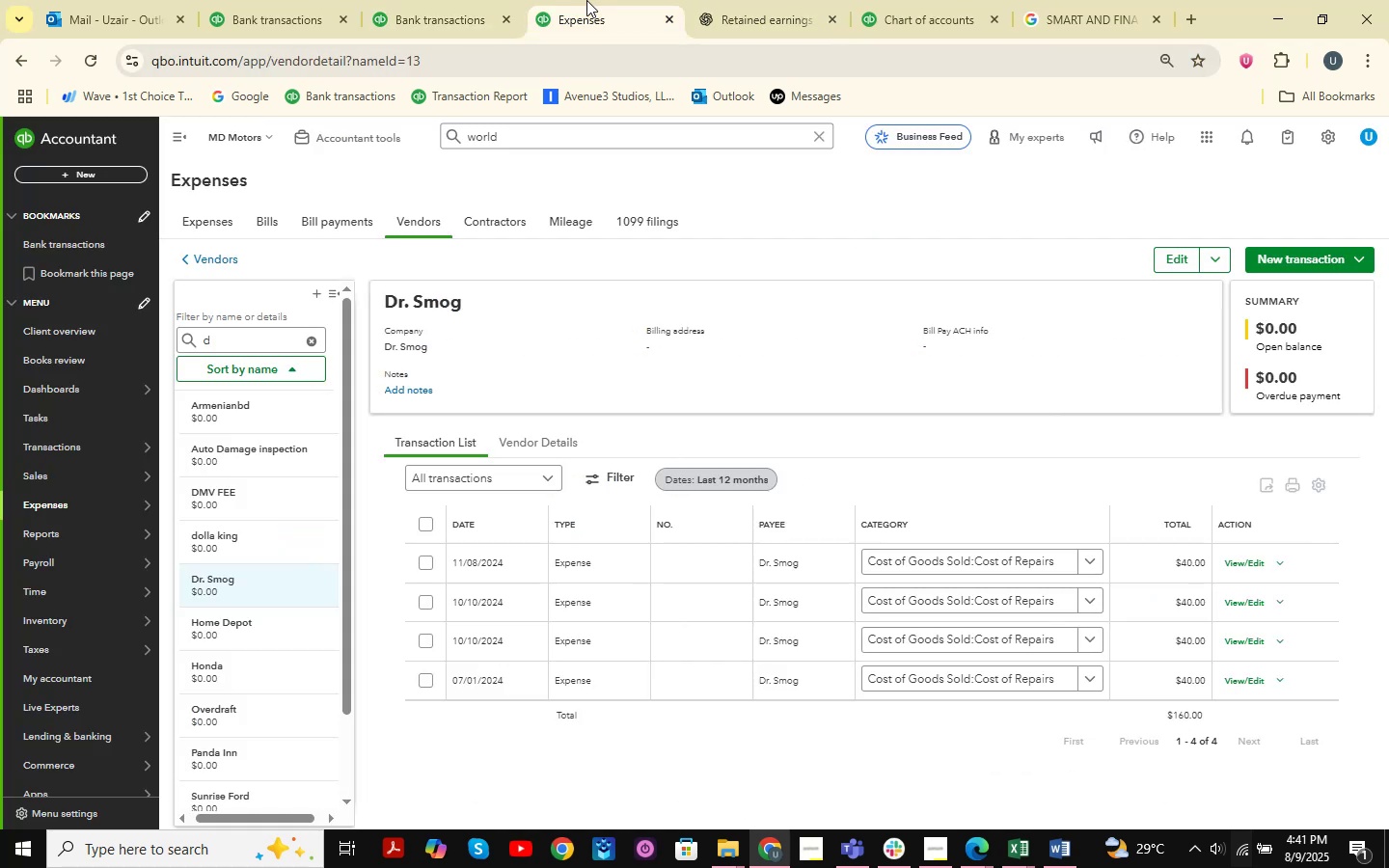 
double_click([436, 0])
 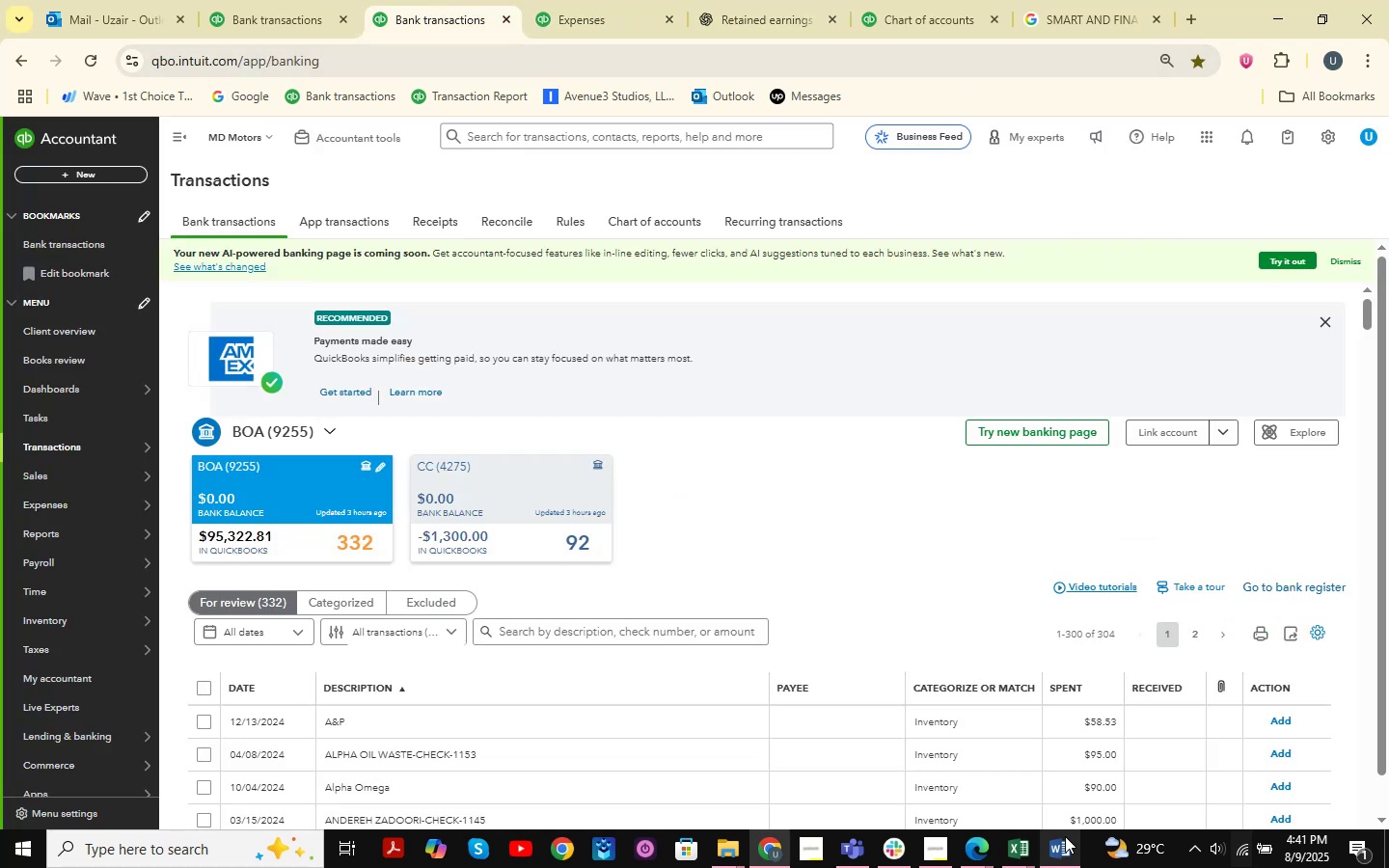 
left_click([992, 846])
 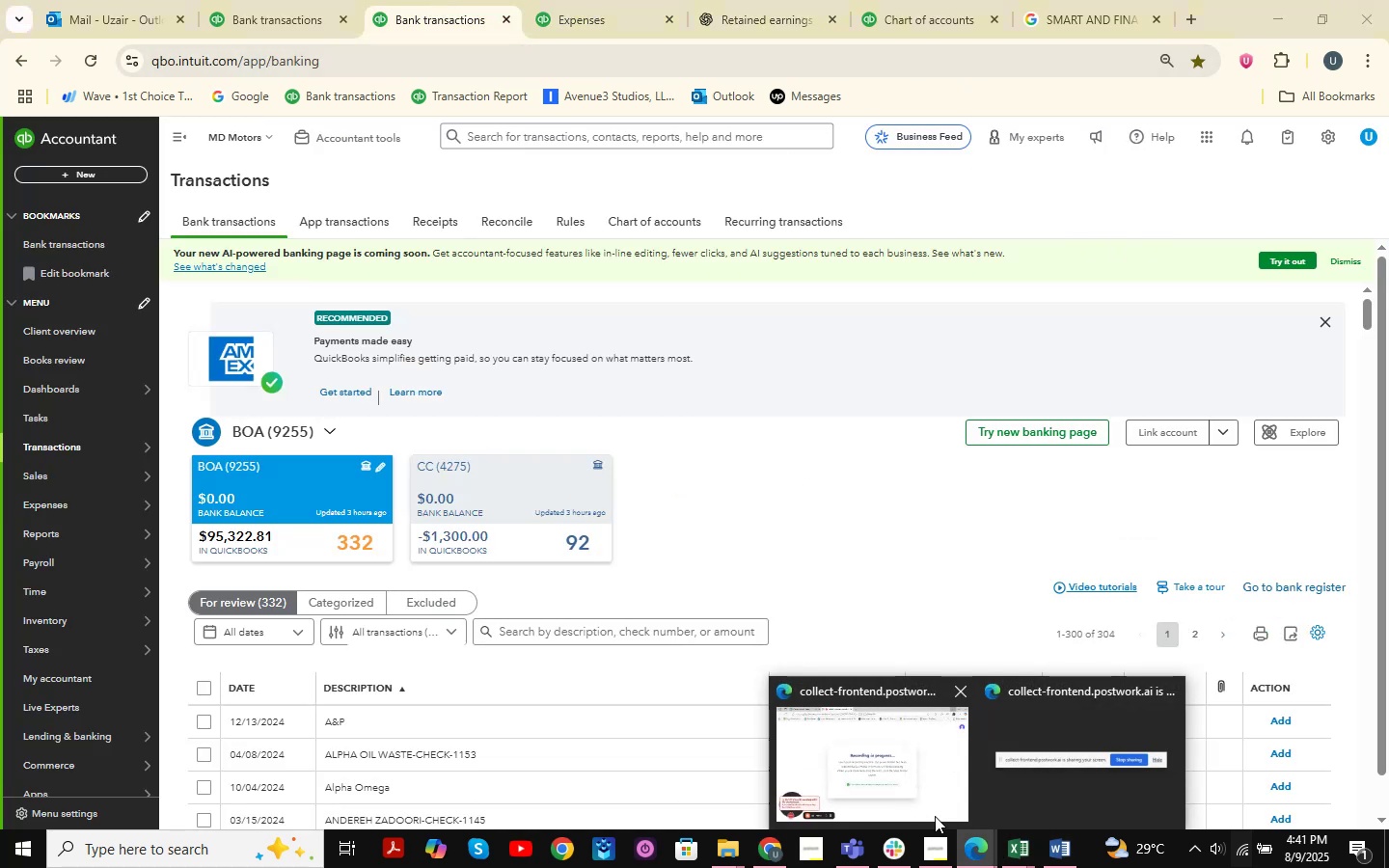 
left_click([919, 796])
 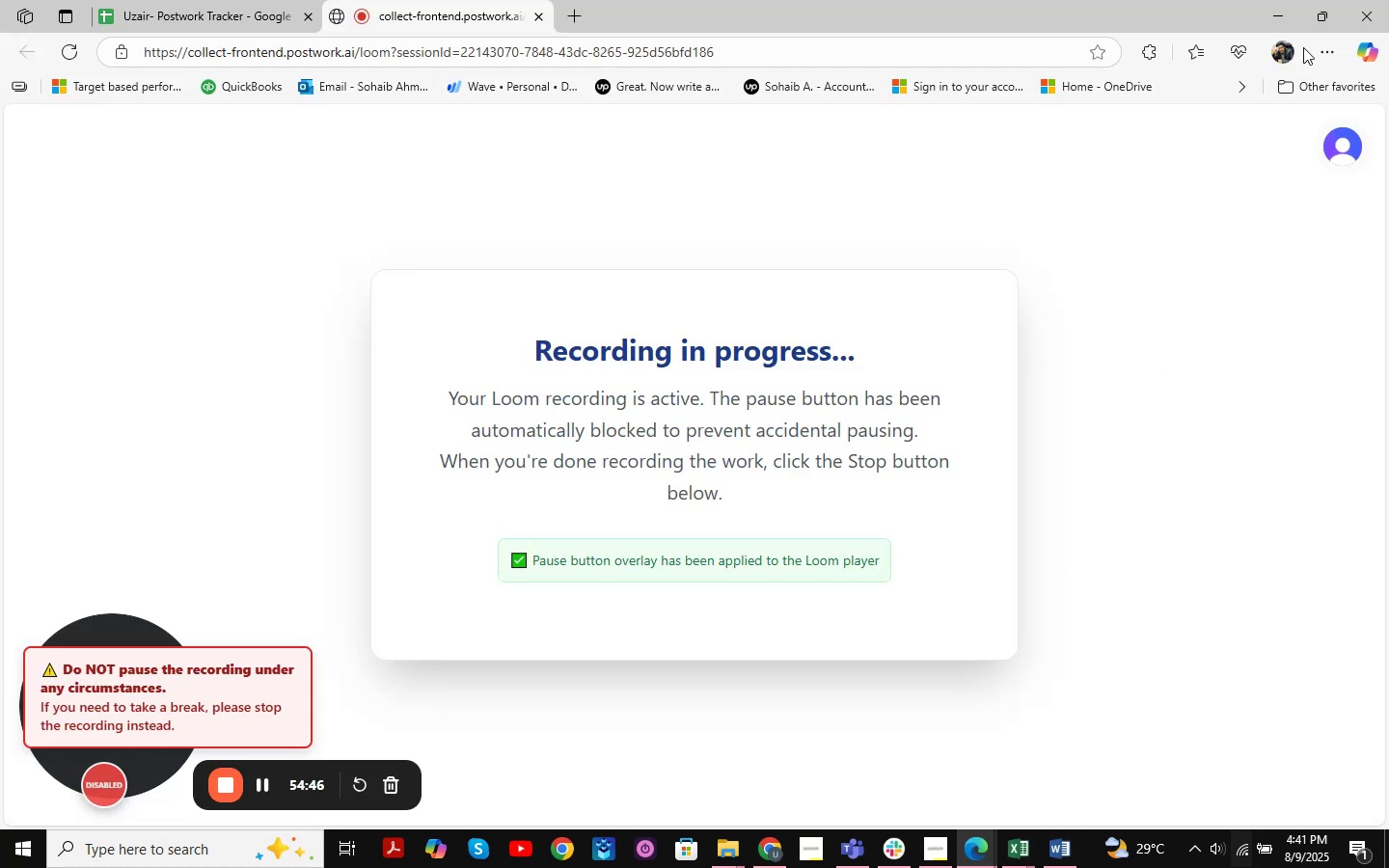 
left_click([1281, 2])
 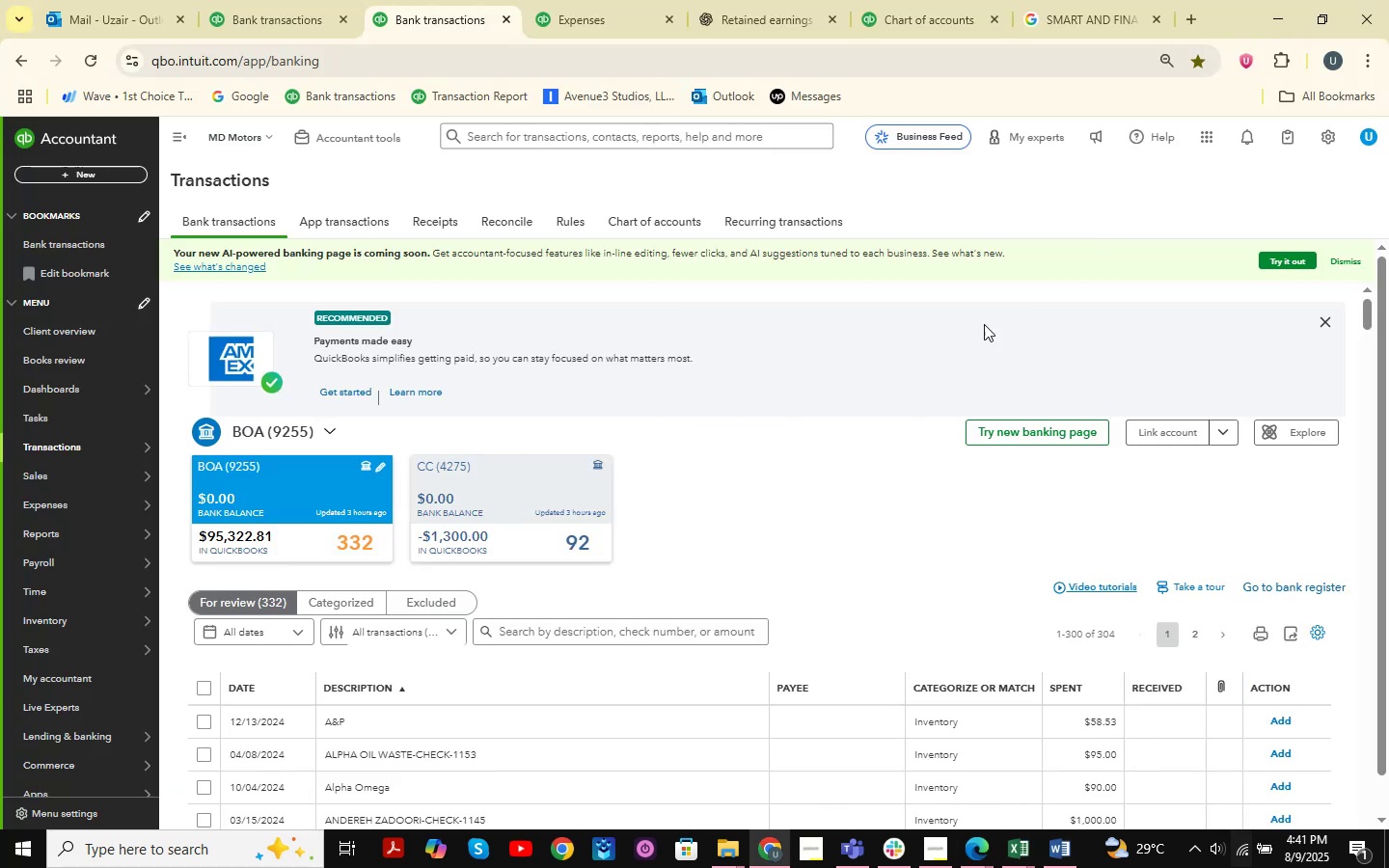 
scroll: coordinate [881, 381], scroll_direction: up, amount: 7.0
 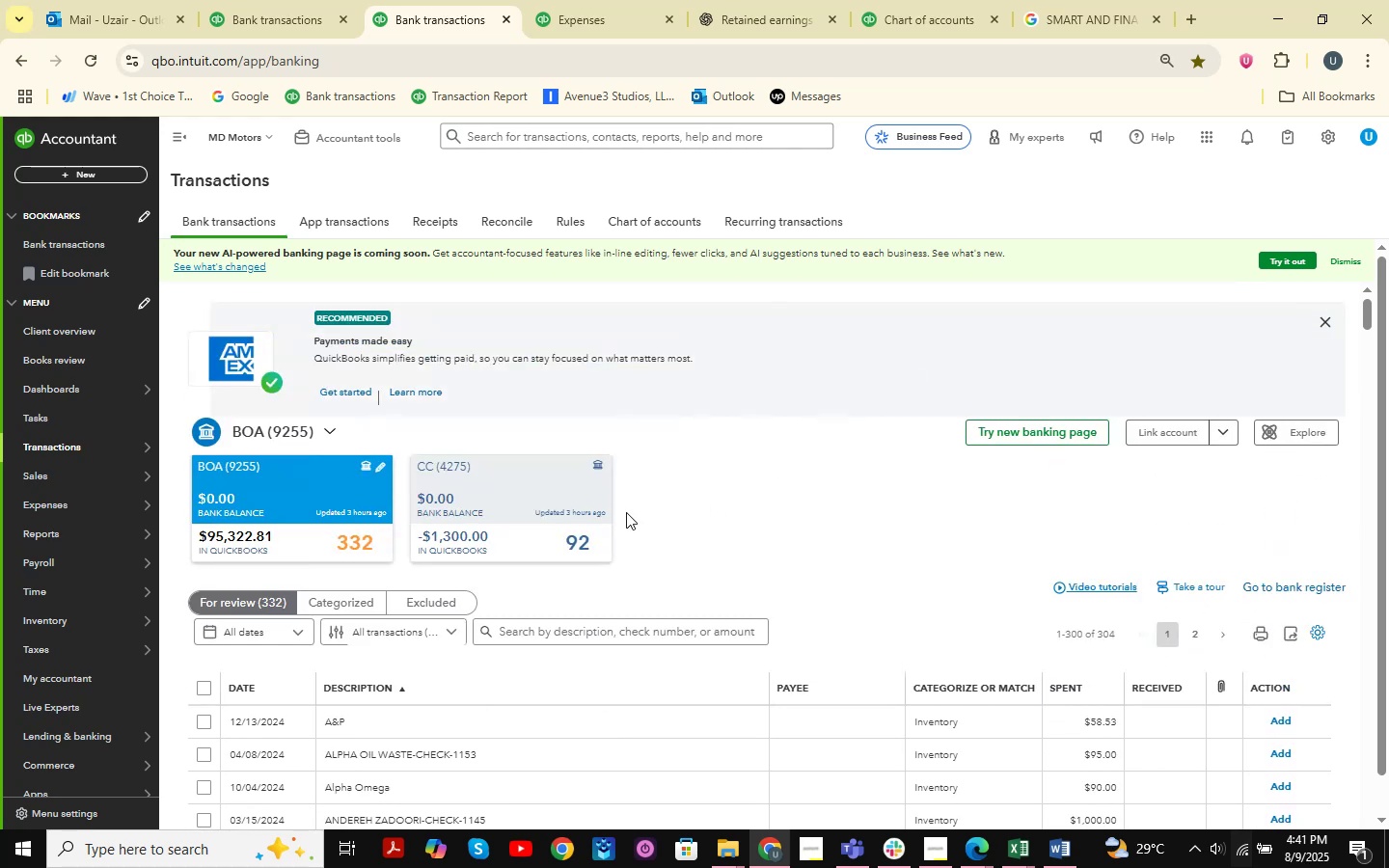 
left_click([504, 516])
 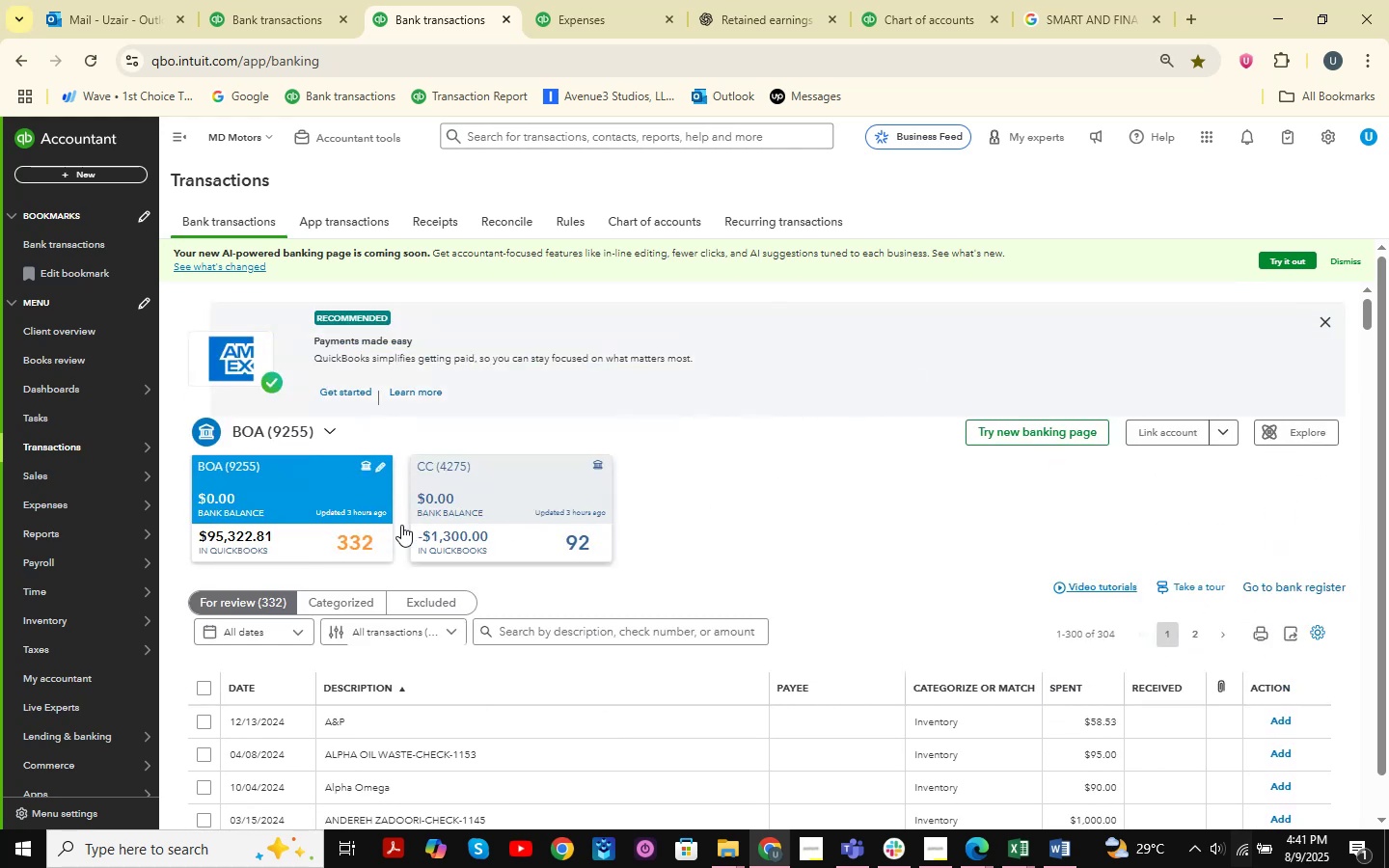 
left_click([322, 514])
 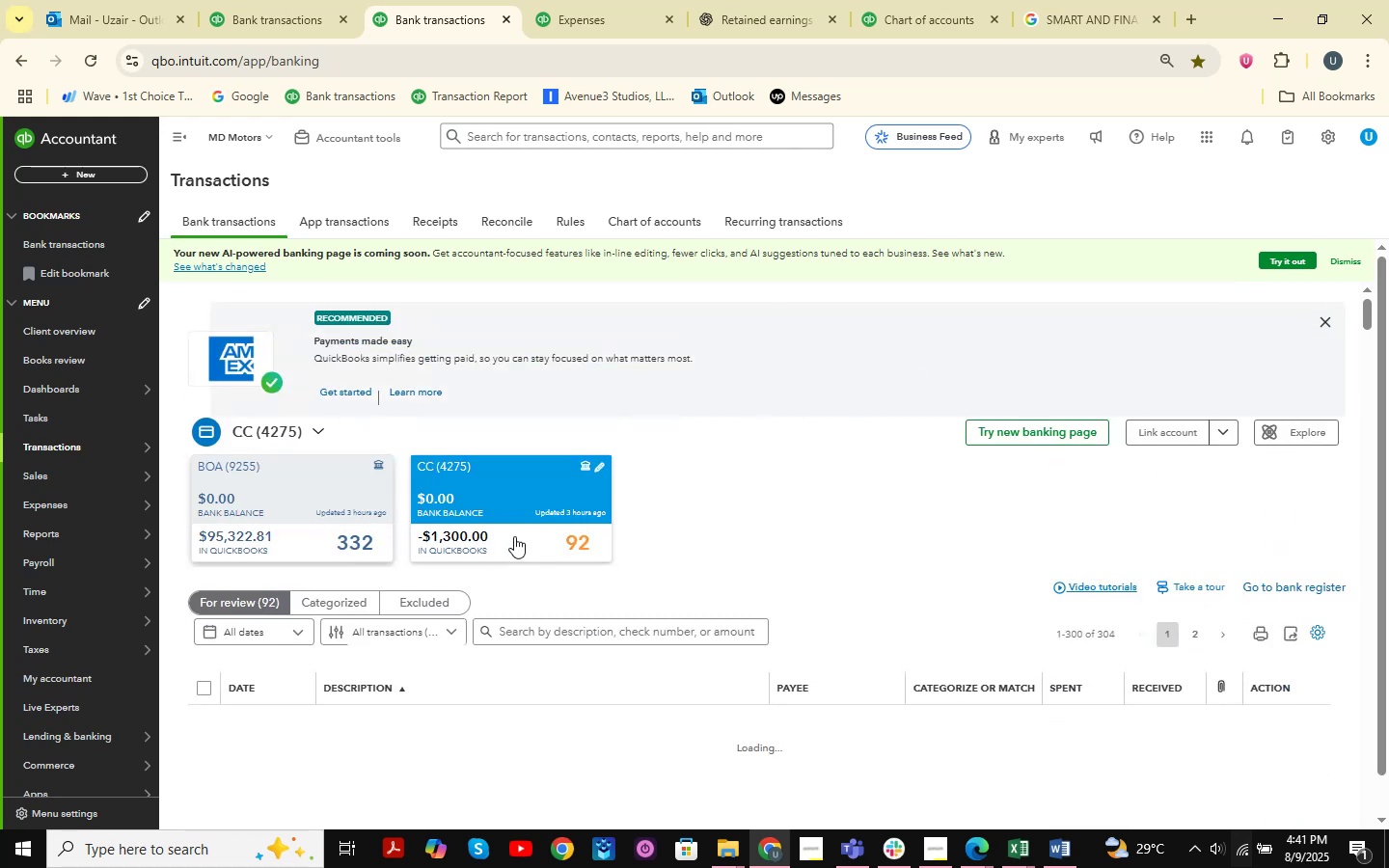 
left_click([306, 526])
 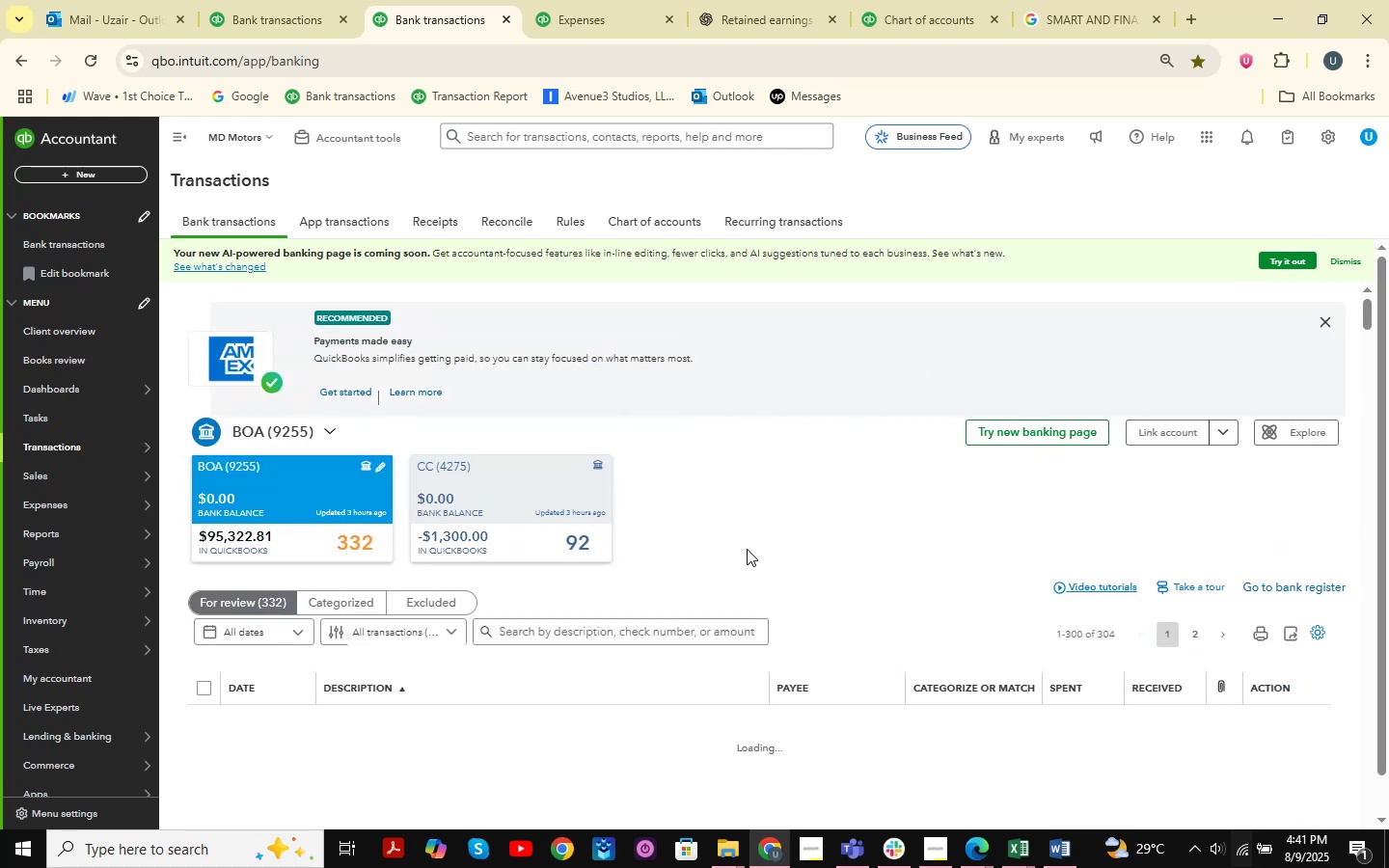 
scroll: coordinate [928, 414], scroll_direction: down, amount: 64.0
 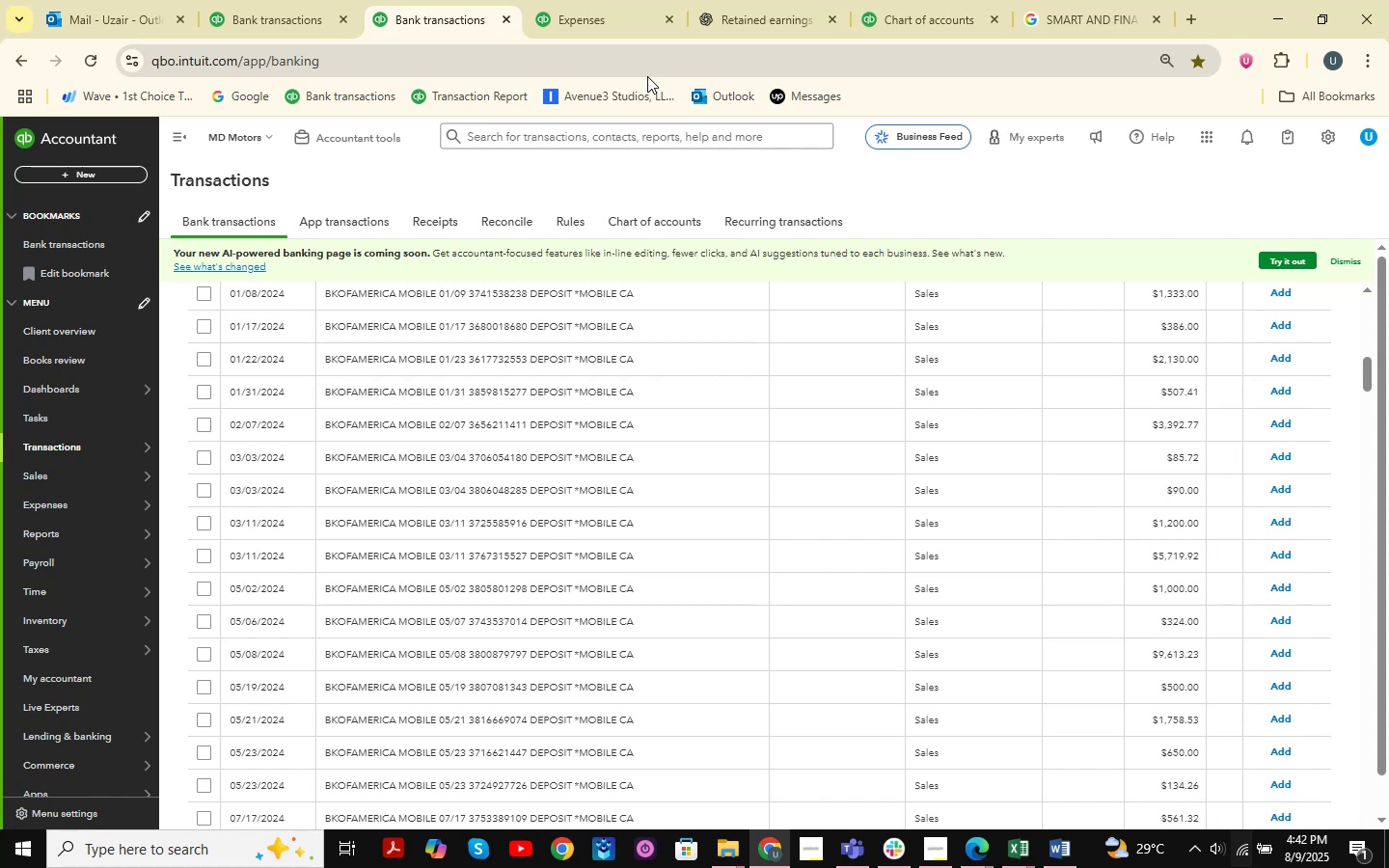 
wait(7.72)
 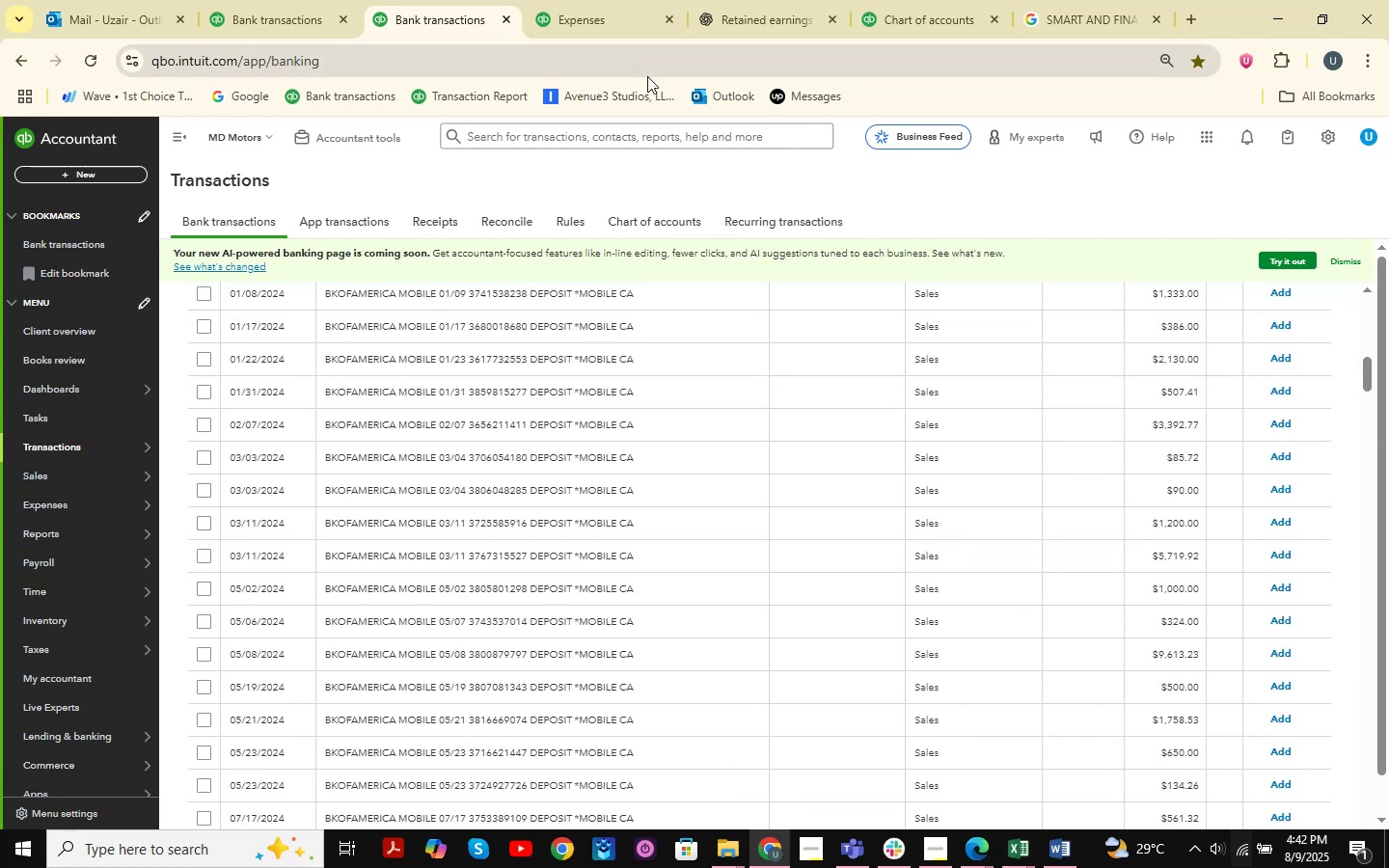 
scroll: coordinate [669, 372], scroll_direction: down, amount: 12.0
 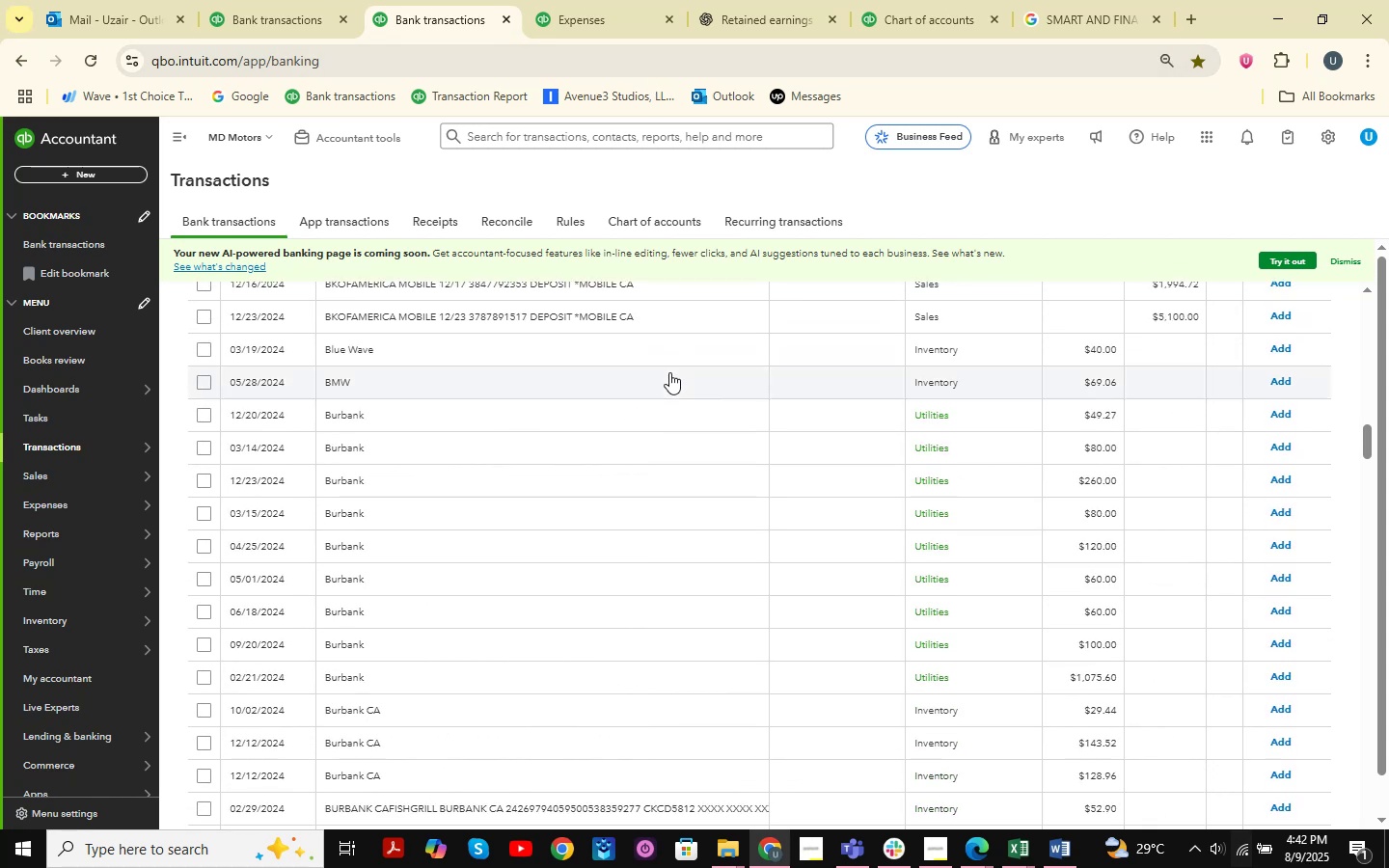 
scroll: coordinate [669, 372], scroll_direction: up, amount: 12.0
 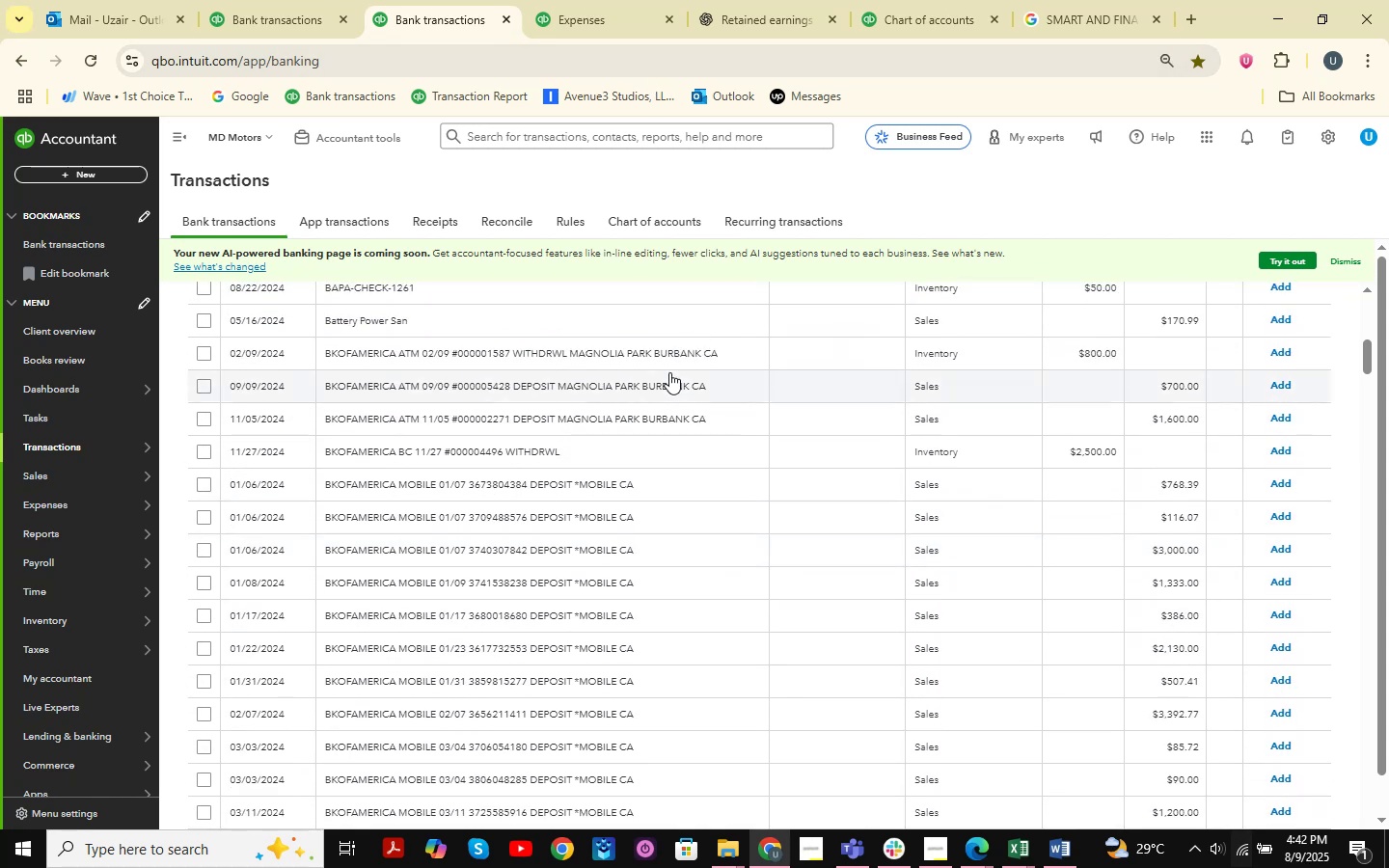 
scroll: coordinate [642, 384], scroll_direction: down, amount: 53.0
 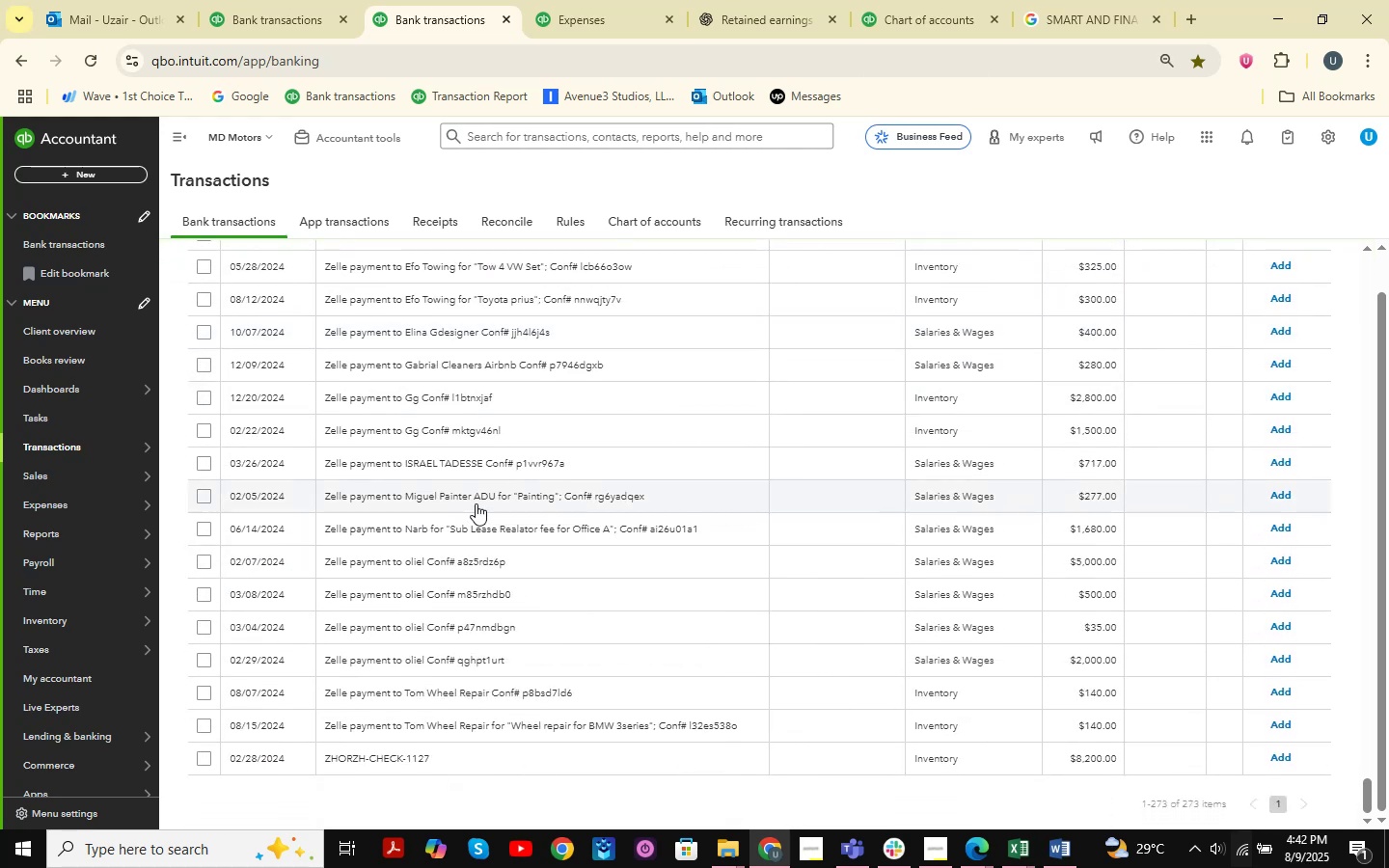 
wait(7.13)
 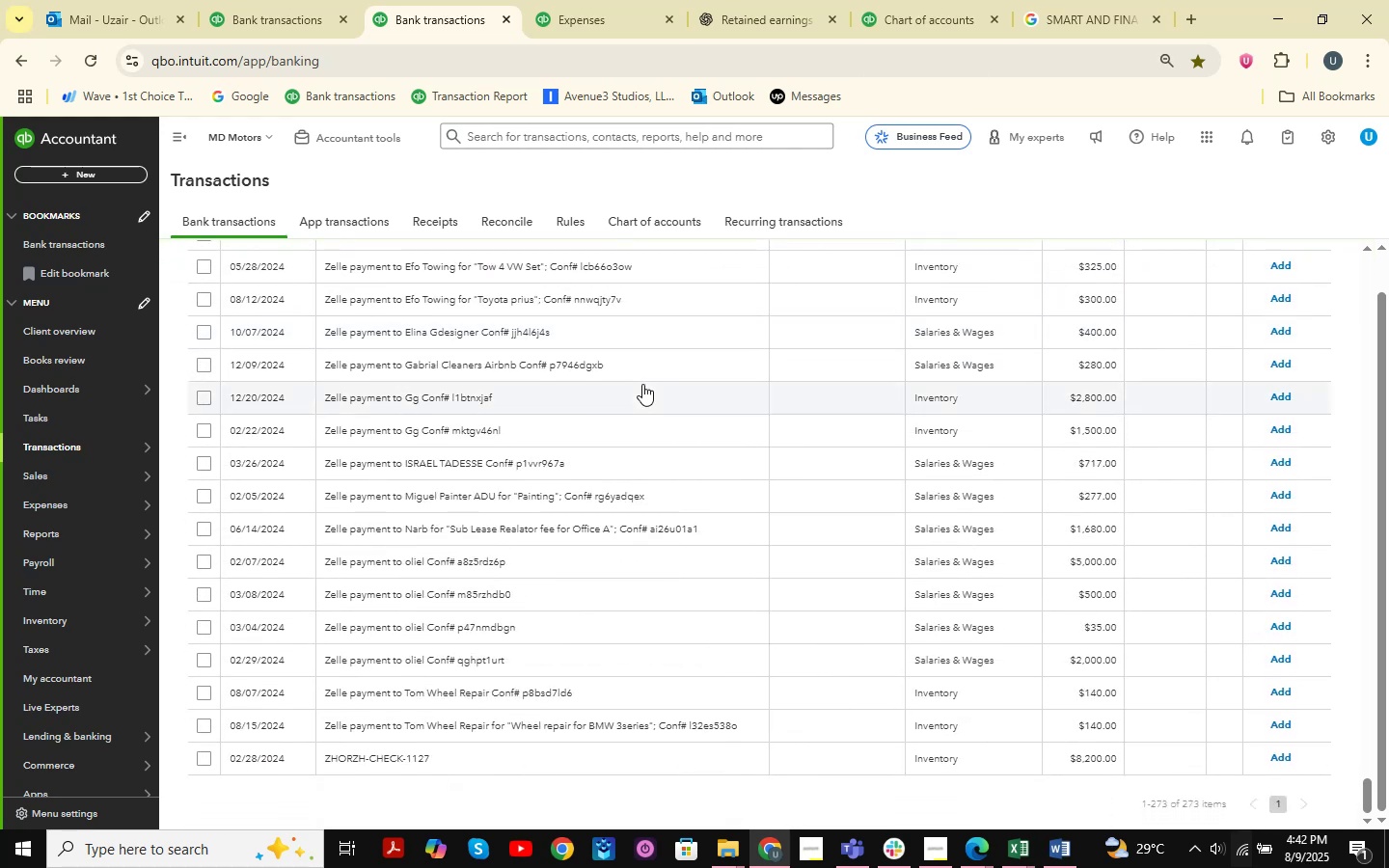 
scroll: coordinate [478, 503], scroll_direction: up, amount: 14.0
 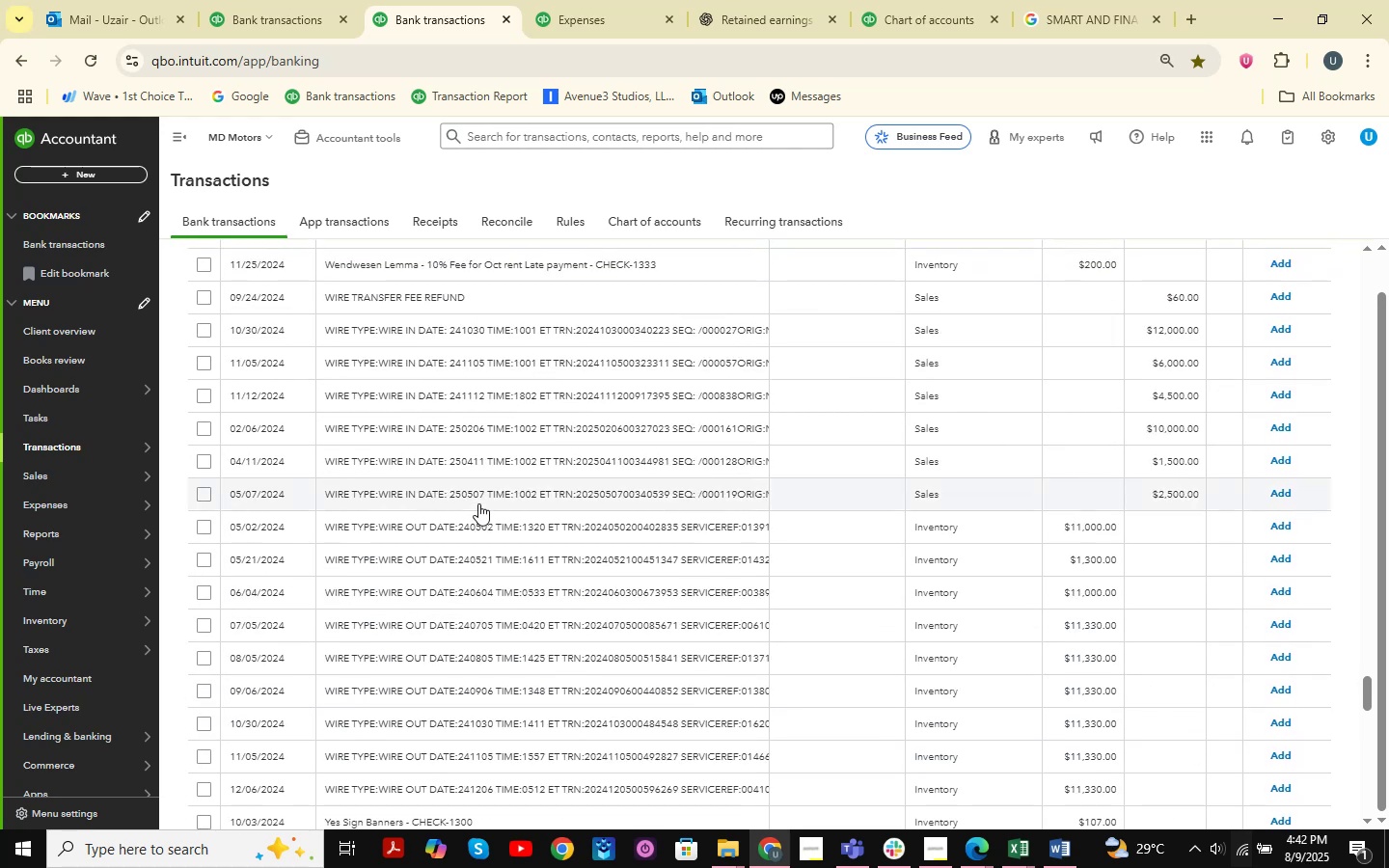 
scroll: coordinate [478, 503], scroll_direction: down, amount: 2.0
 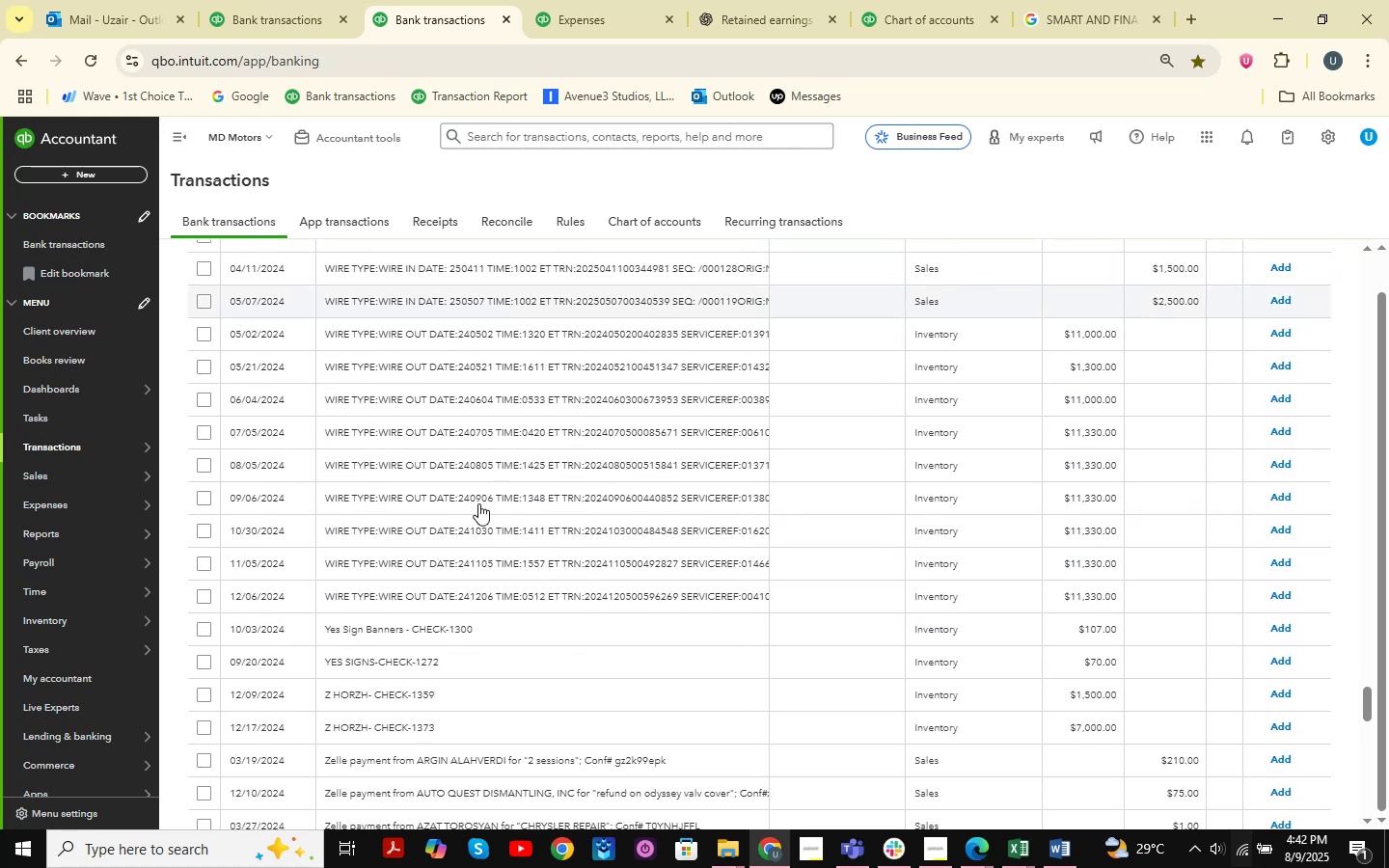 
scroll: coordinate [478, 503], scroll_direction: up, amount: 9.0
 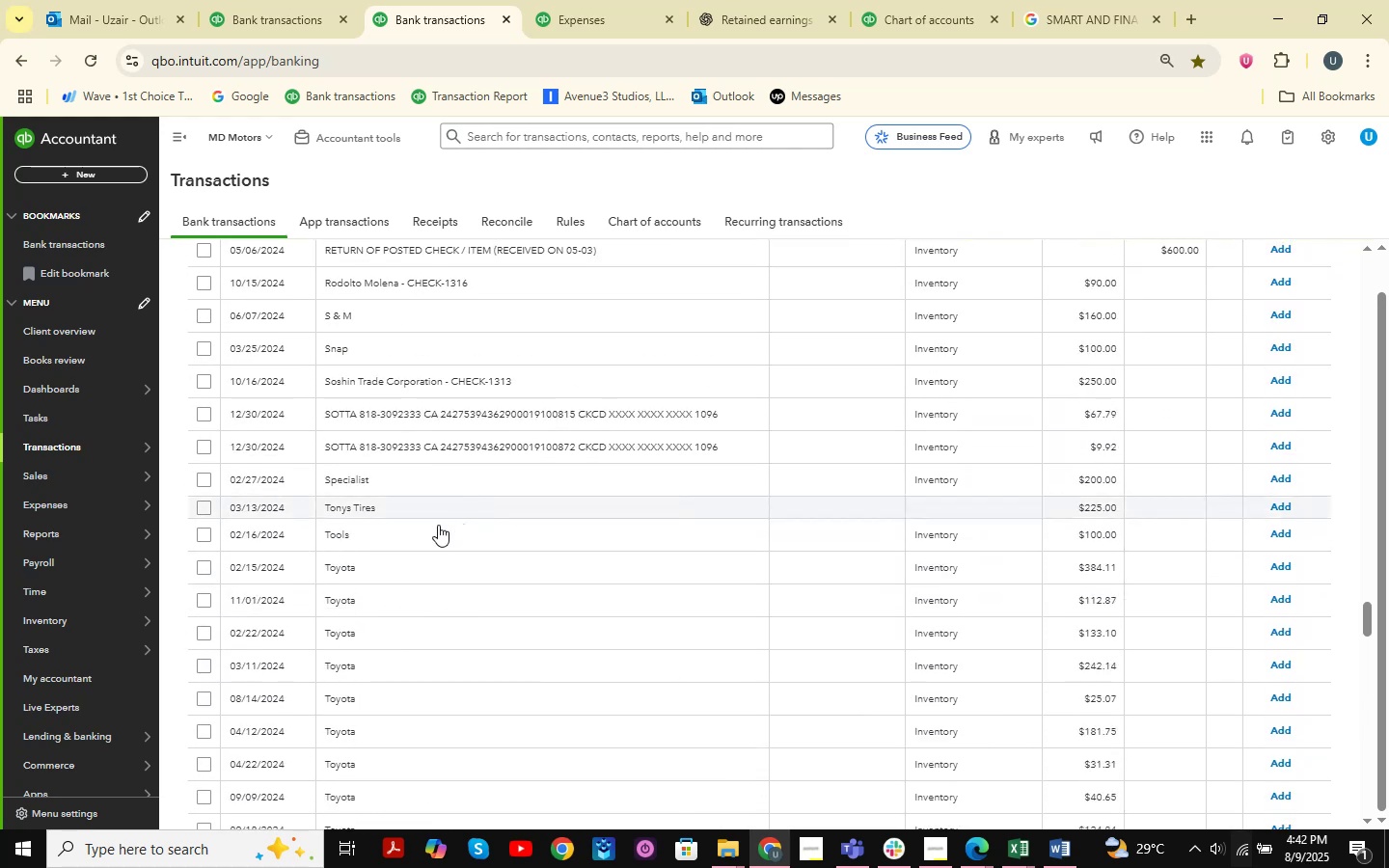 
left_click([354, 564])
 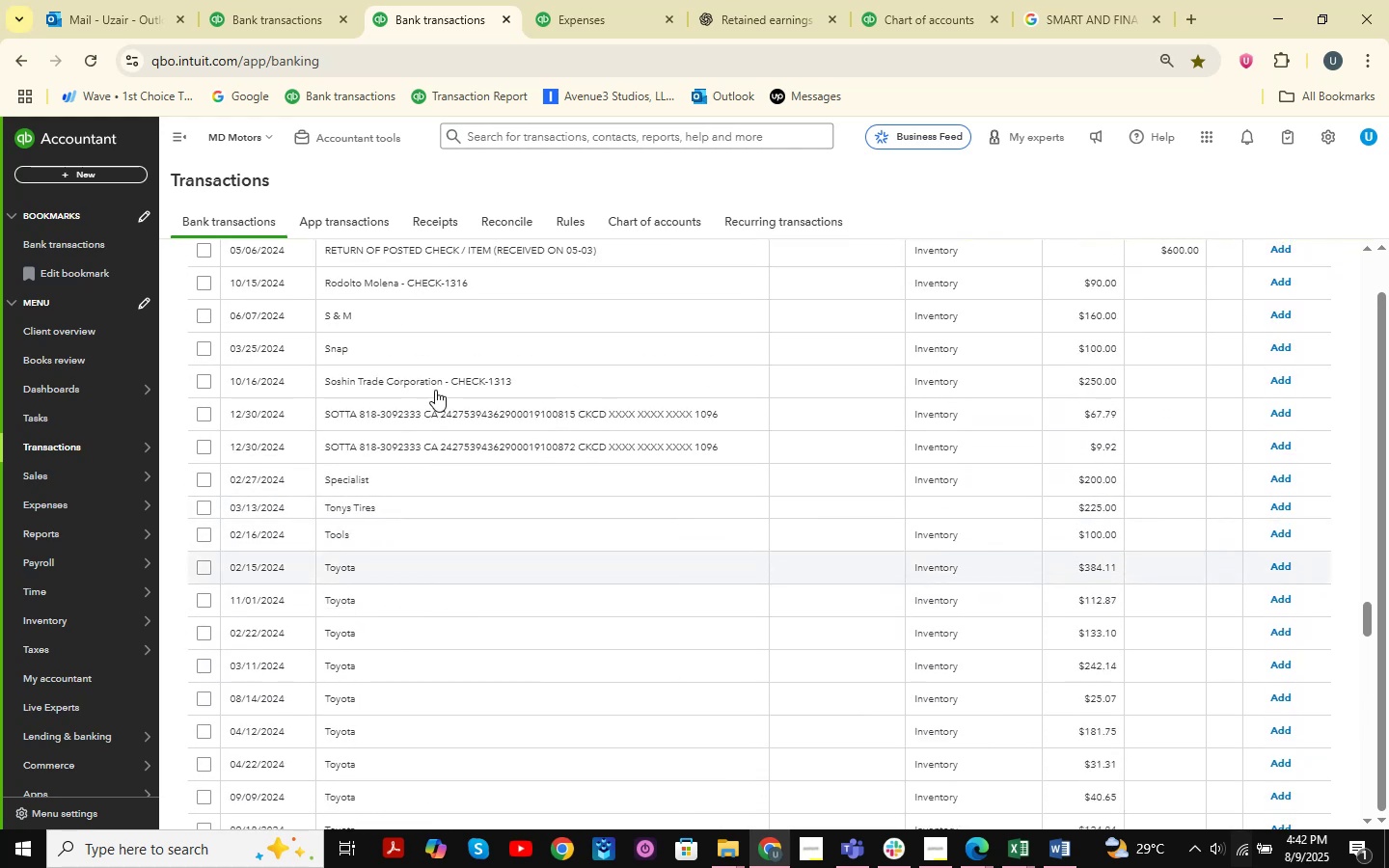 
scroll: coordinate [440, 384], scroll_direction: down, amount: 1.0
 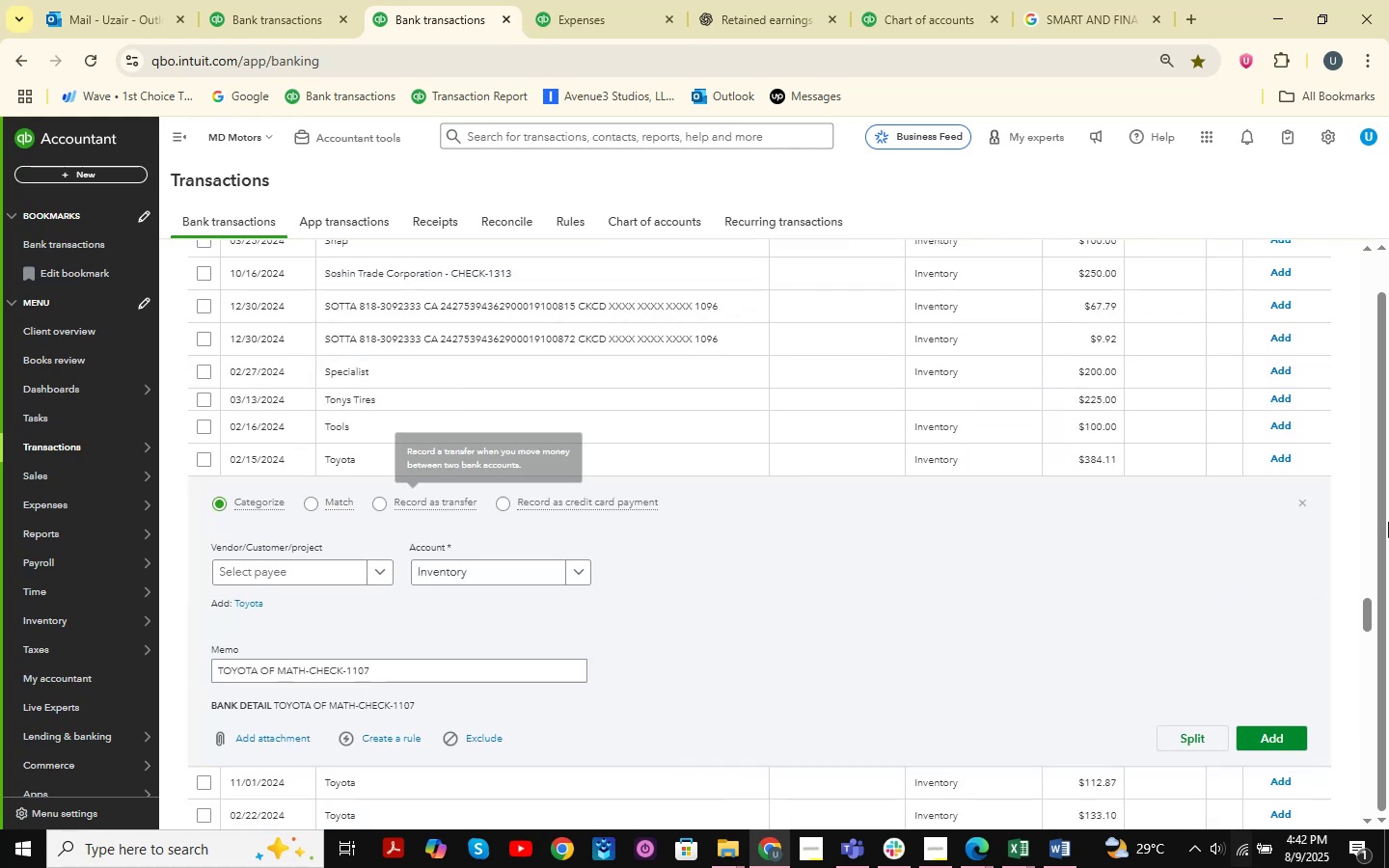 
left_click([1307, 505])
 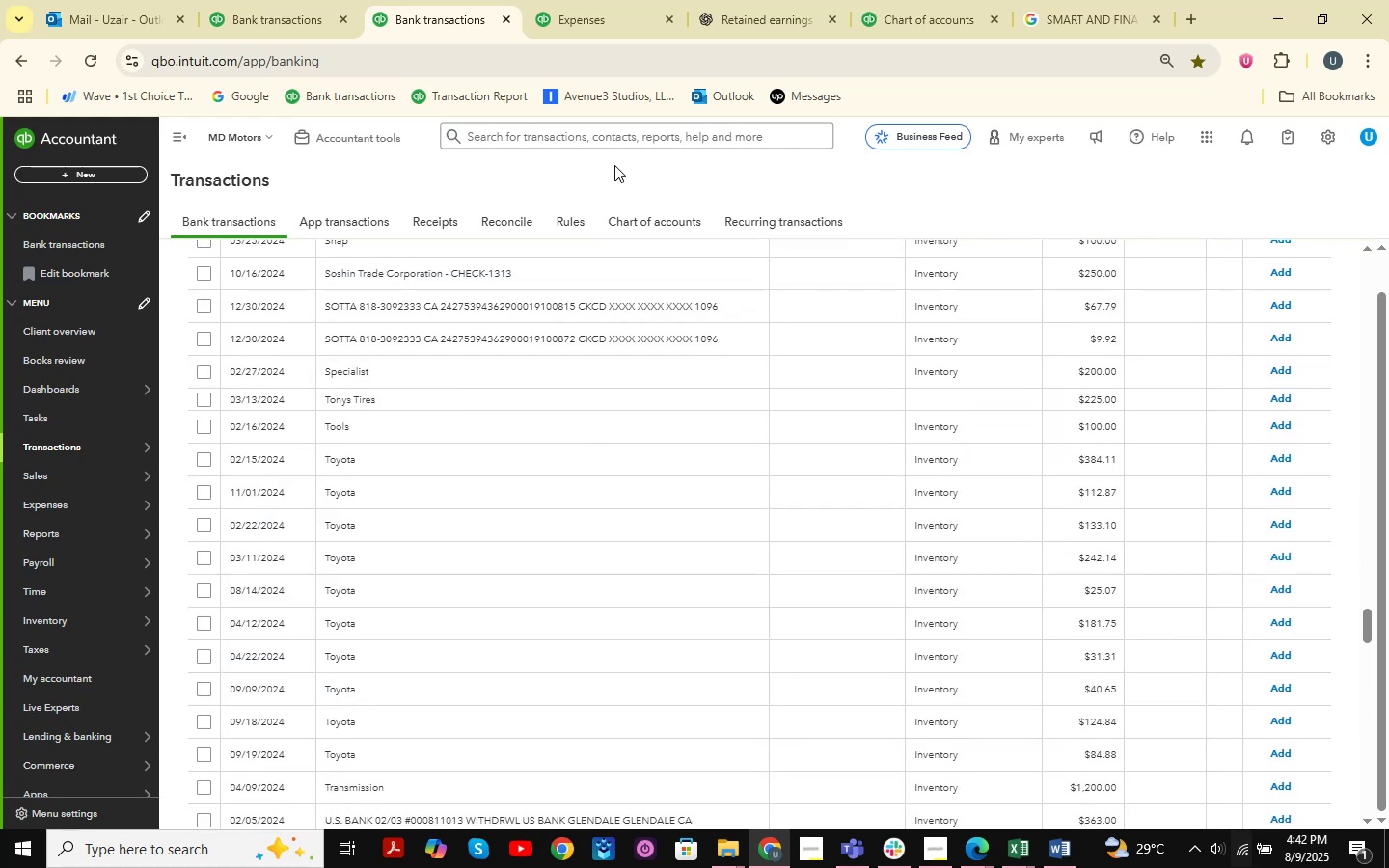 
left_click([630, 16])
 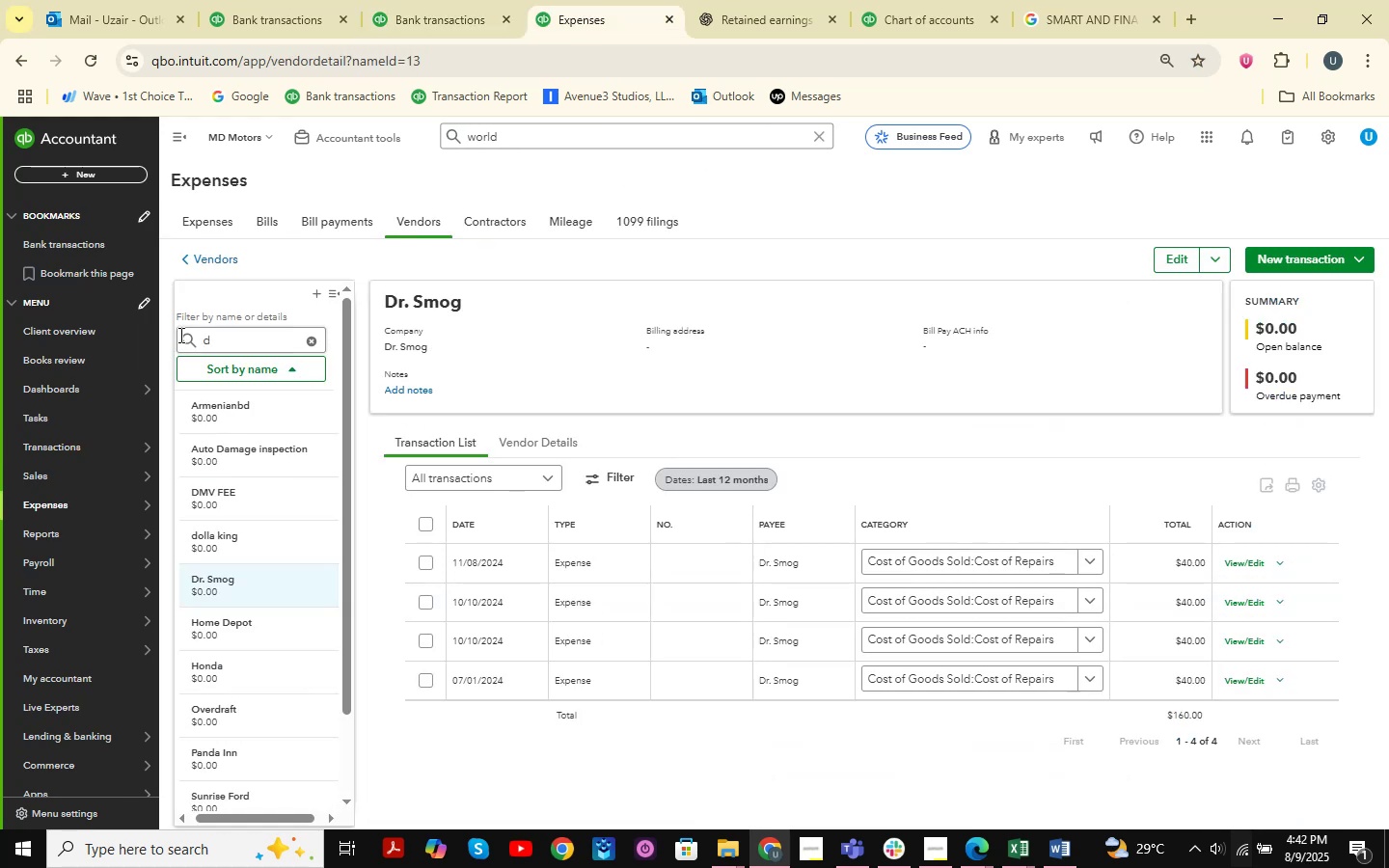 
left_click_drag(start_coordinate=[261, 329], to_coordinate=[140, 336])
 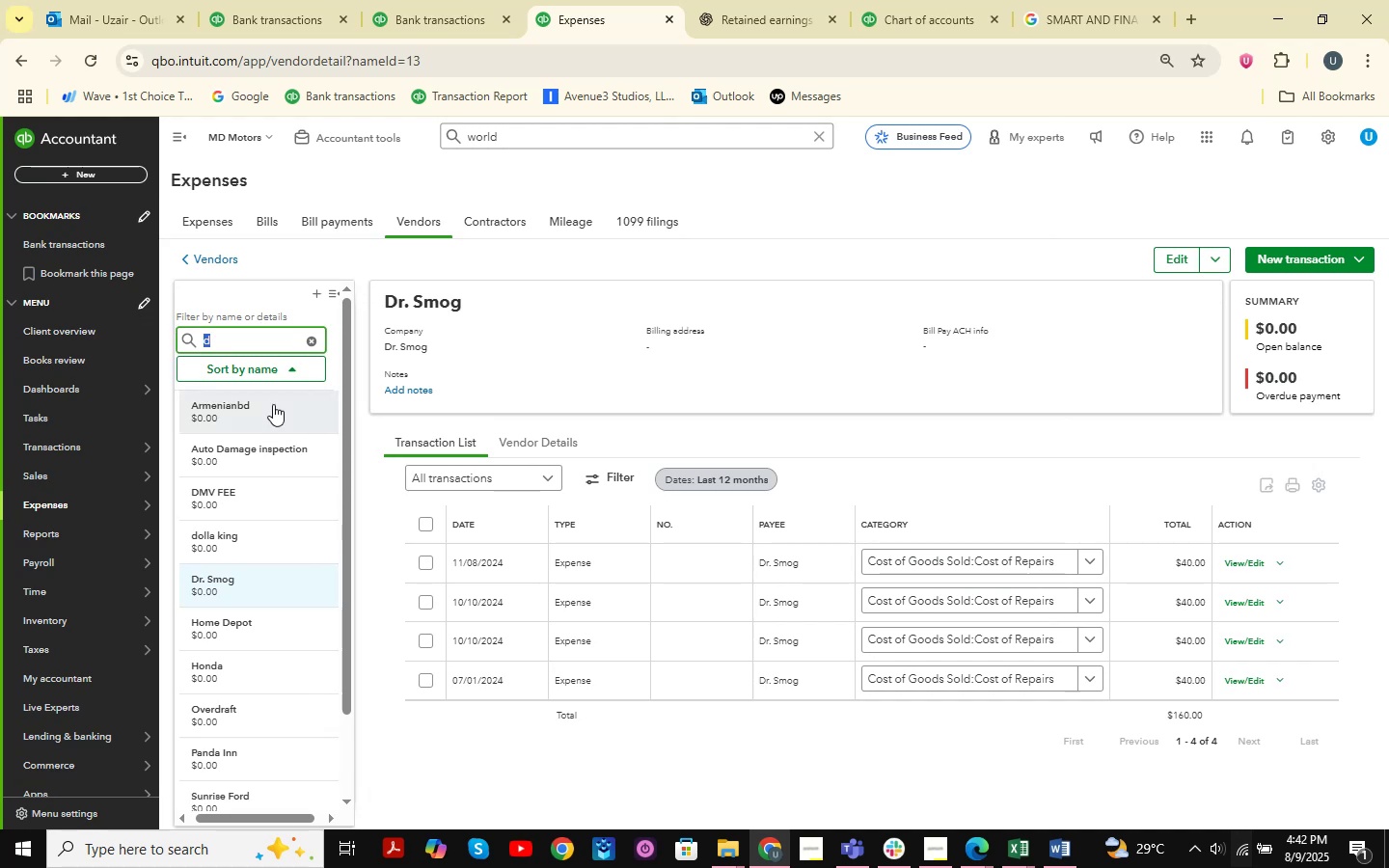 
type(toyota )
 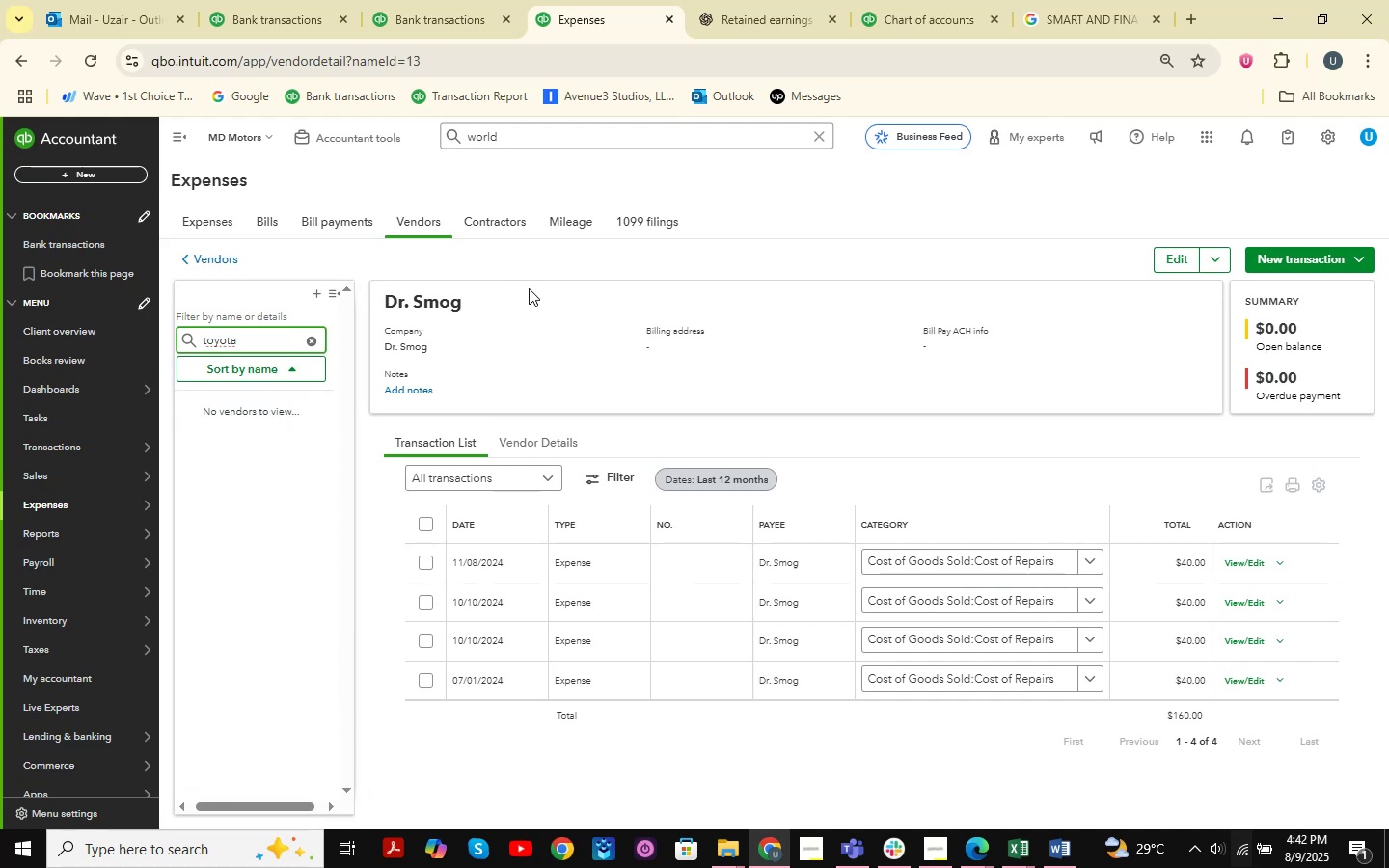 
left_click_drag(start_coordinate=[620, 139], to_coordinate=[472, 139])
 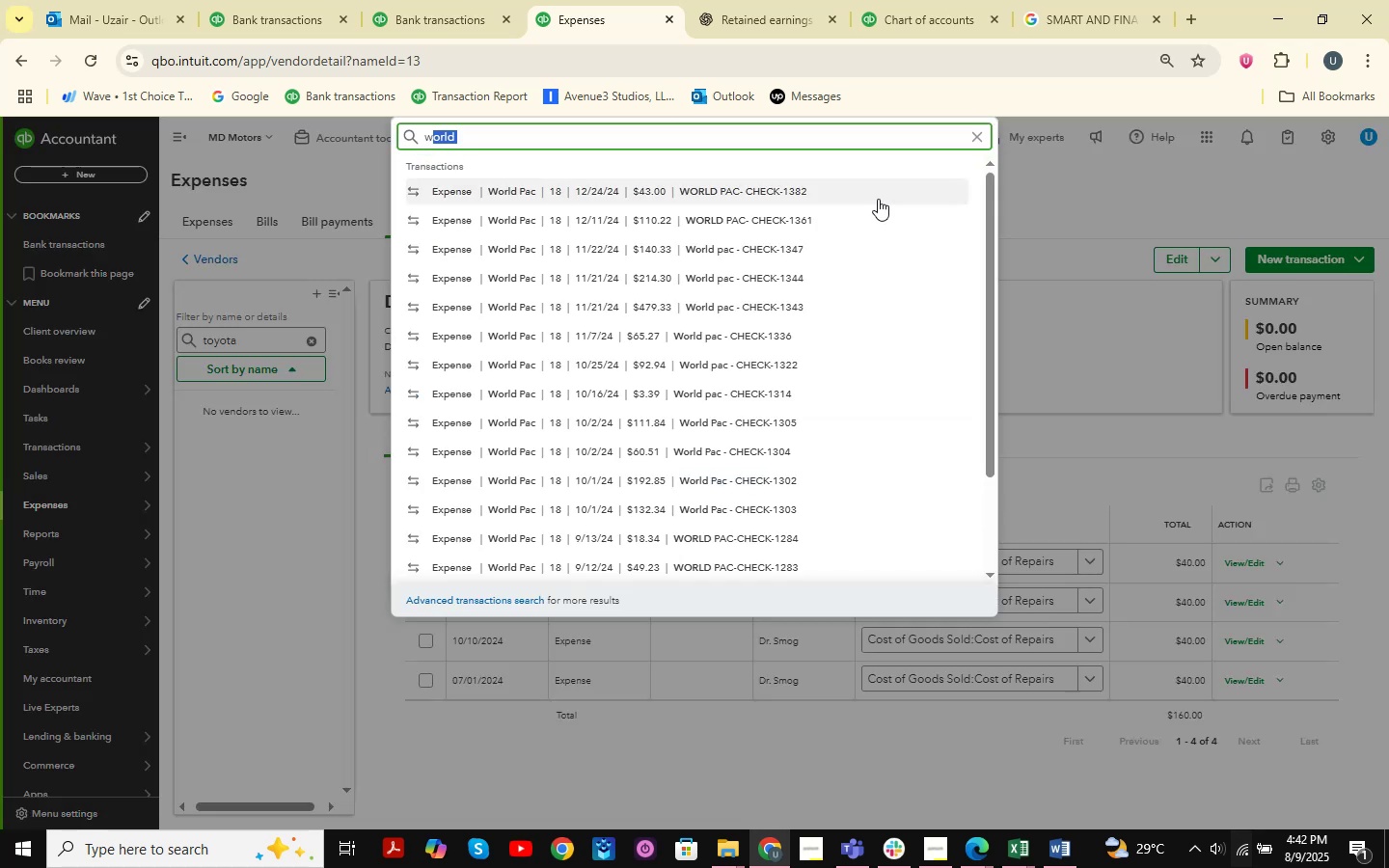 
key(Backspace)
key(Backspace)
key(Backspace)
key(Backspace)
key(Backspace)
key(Backspace)
type(toyota )
 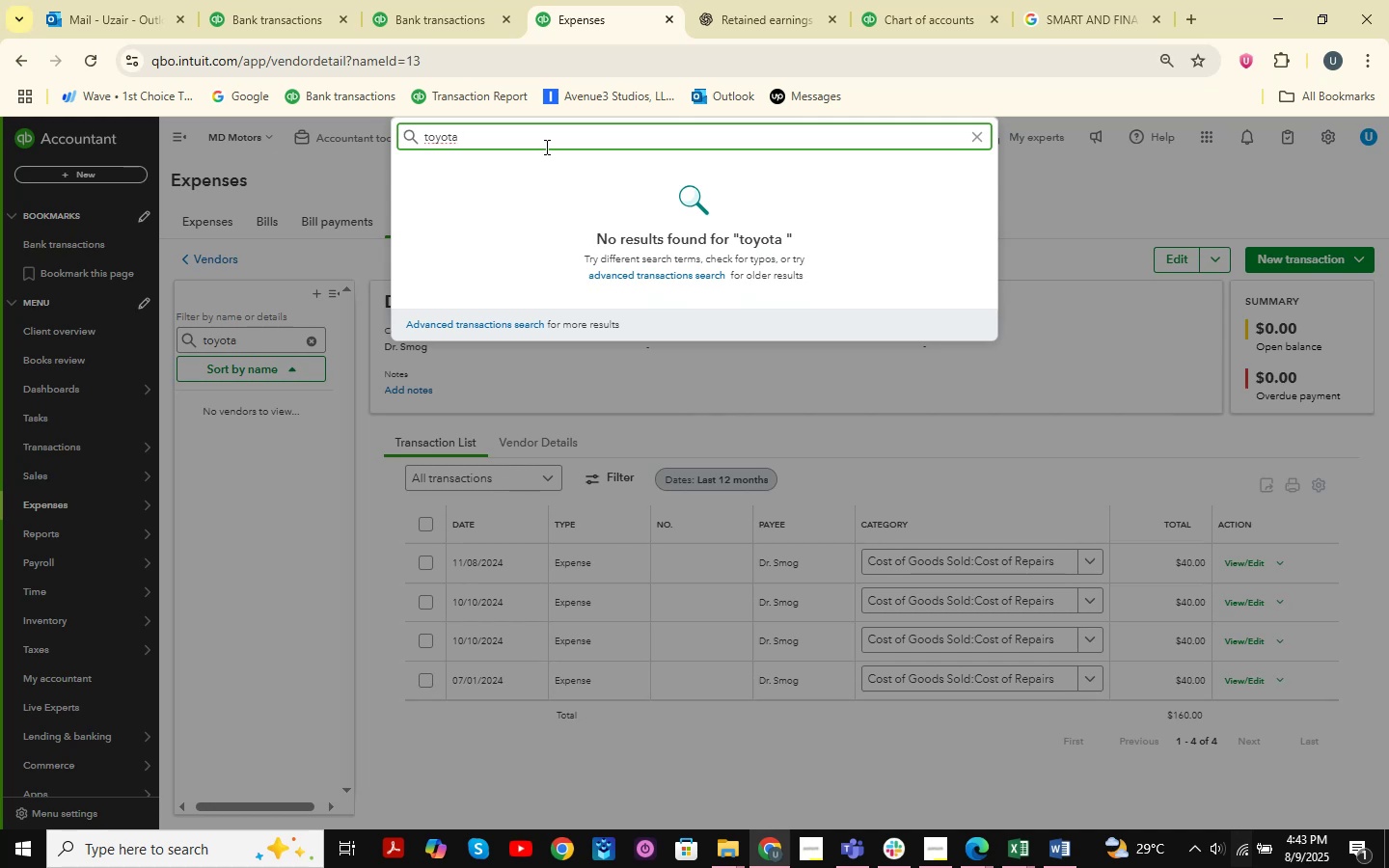 
left_click([391, 0])
 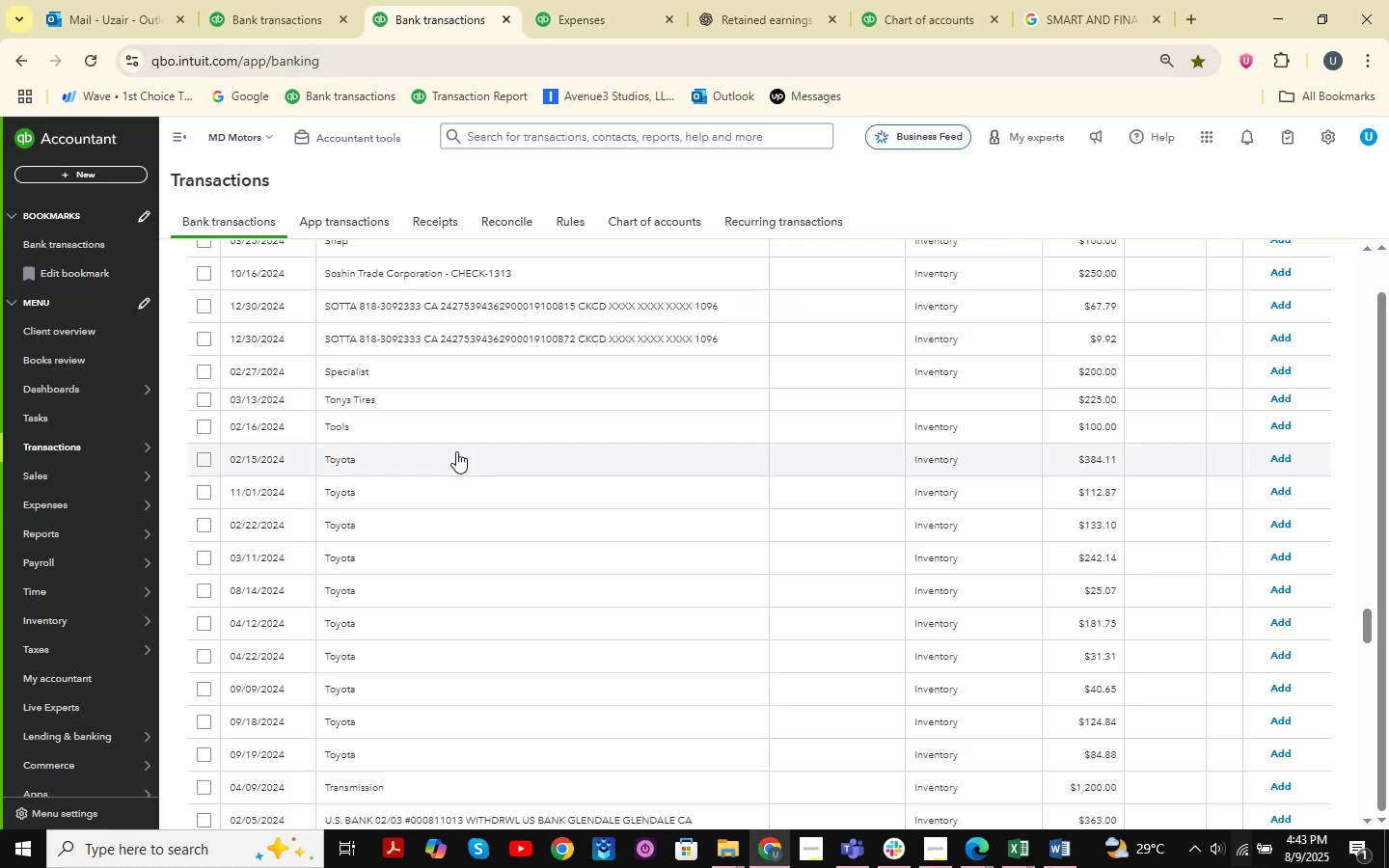 
scroll: coordinate [459, 432], scroll_direction: down, amount: 2.0
 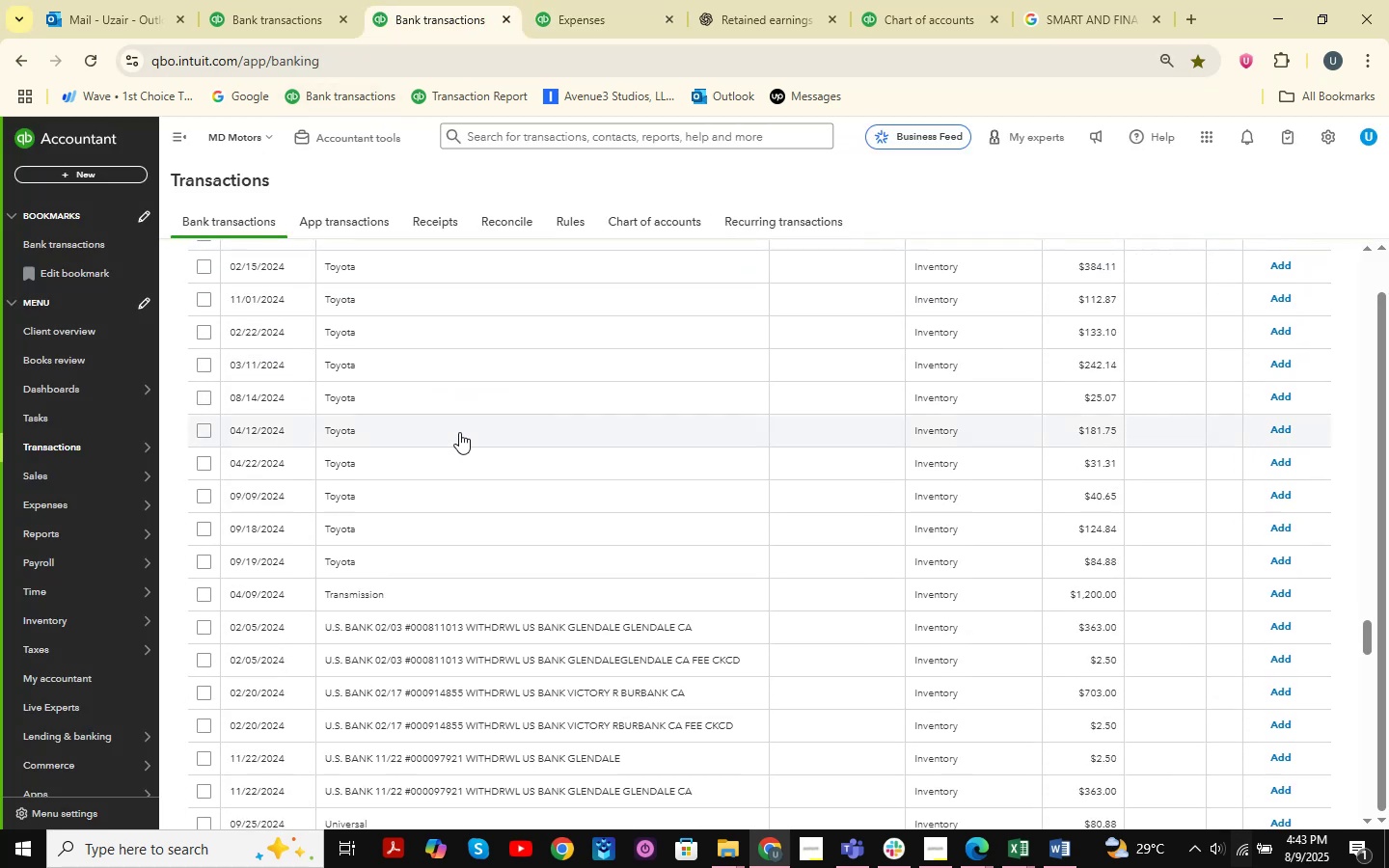 
scroll: coordinate [425, 407], scroll_direction: up, amount: 5.0
 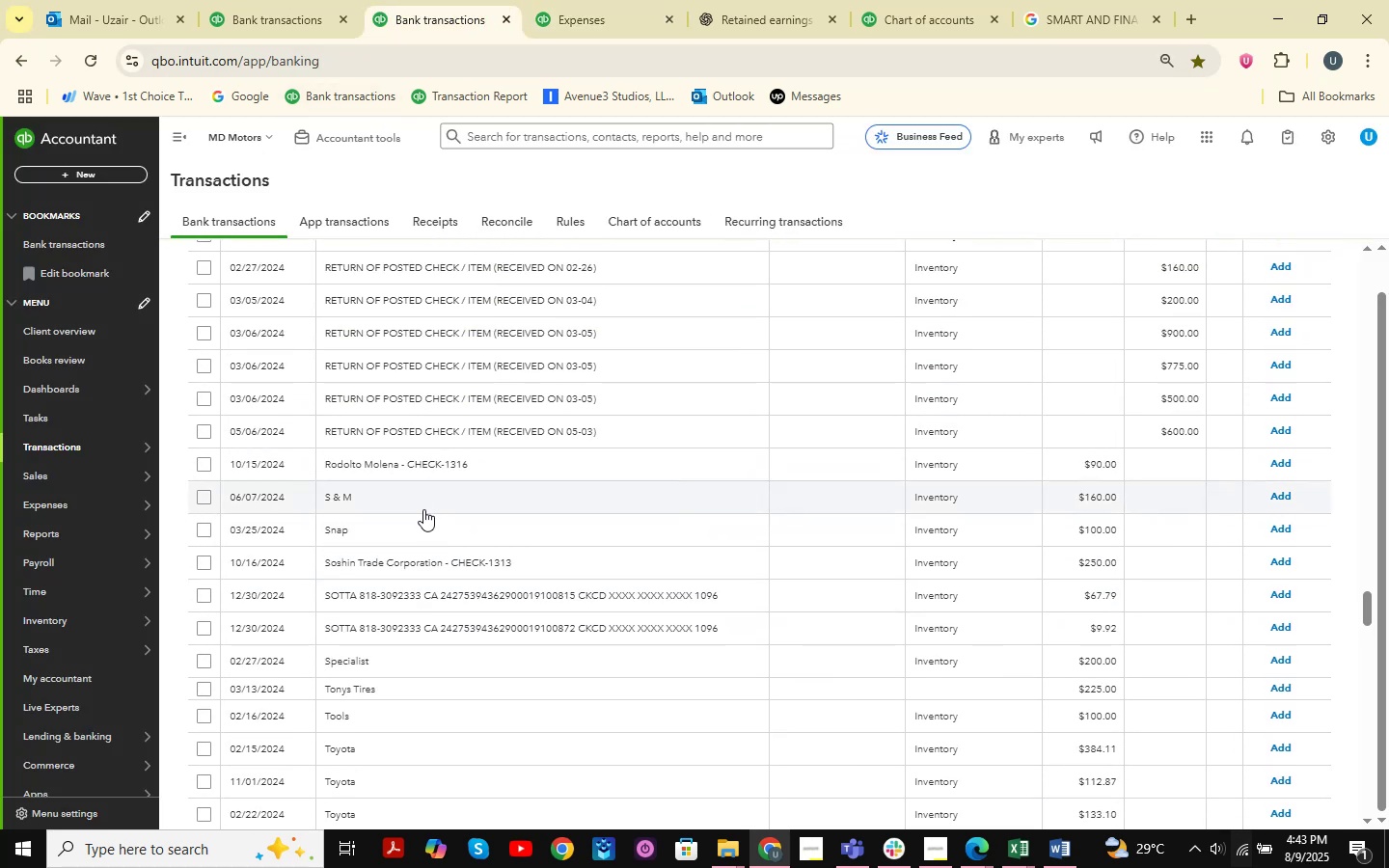 
scroll: coordinate [423, 509], scroll_direction: none, amount: 0.0
 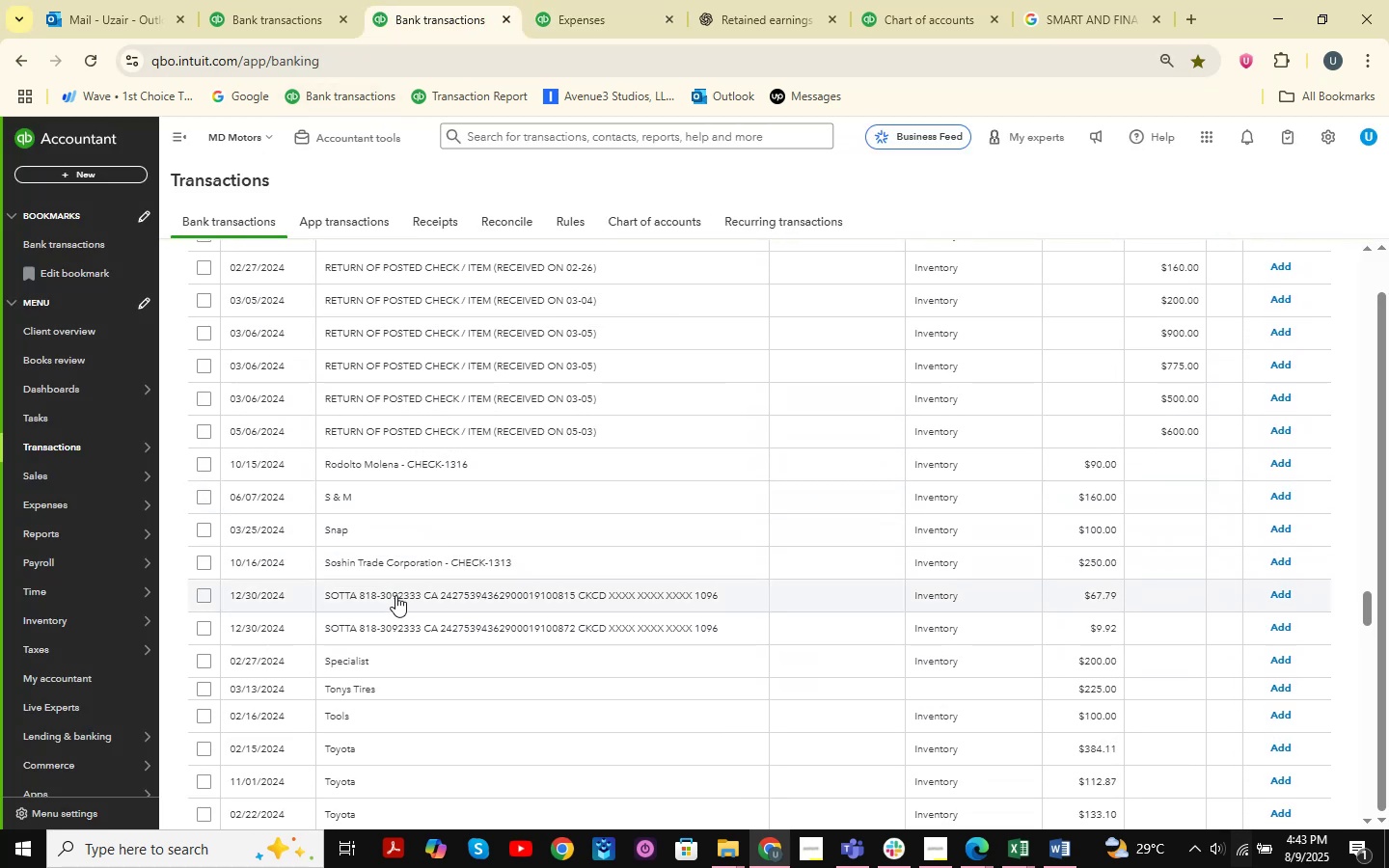 
scroll: coordinate [425, 473], scroll_direction: down, amount: 2.0
 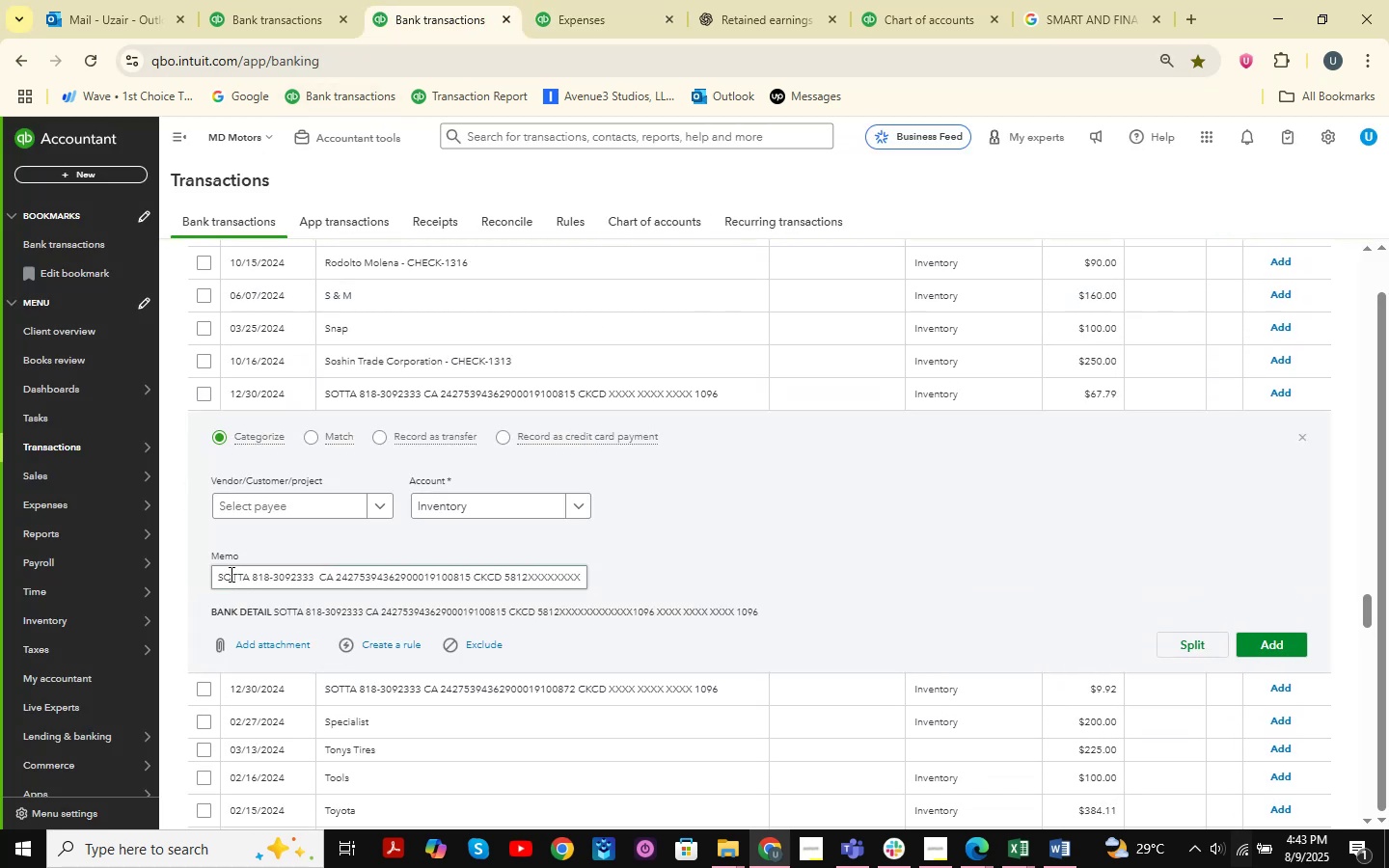 
left_click_drag(start_coordinate=[218, 582], to_coordinate=[251, 585])
 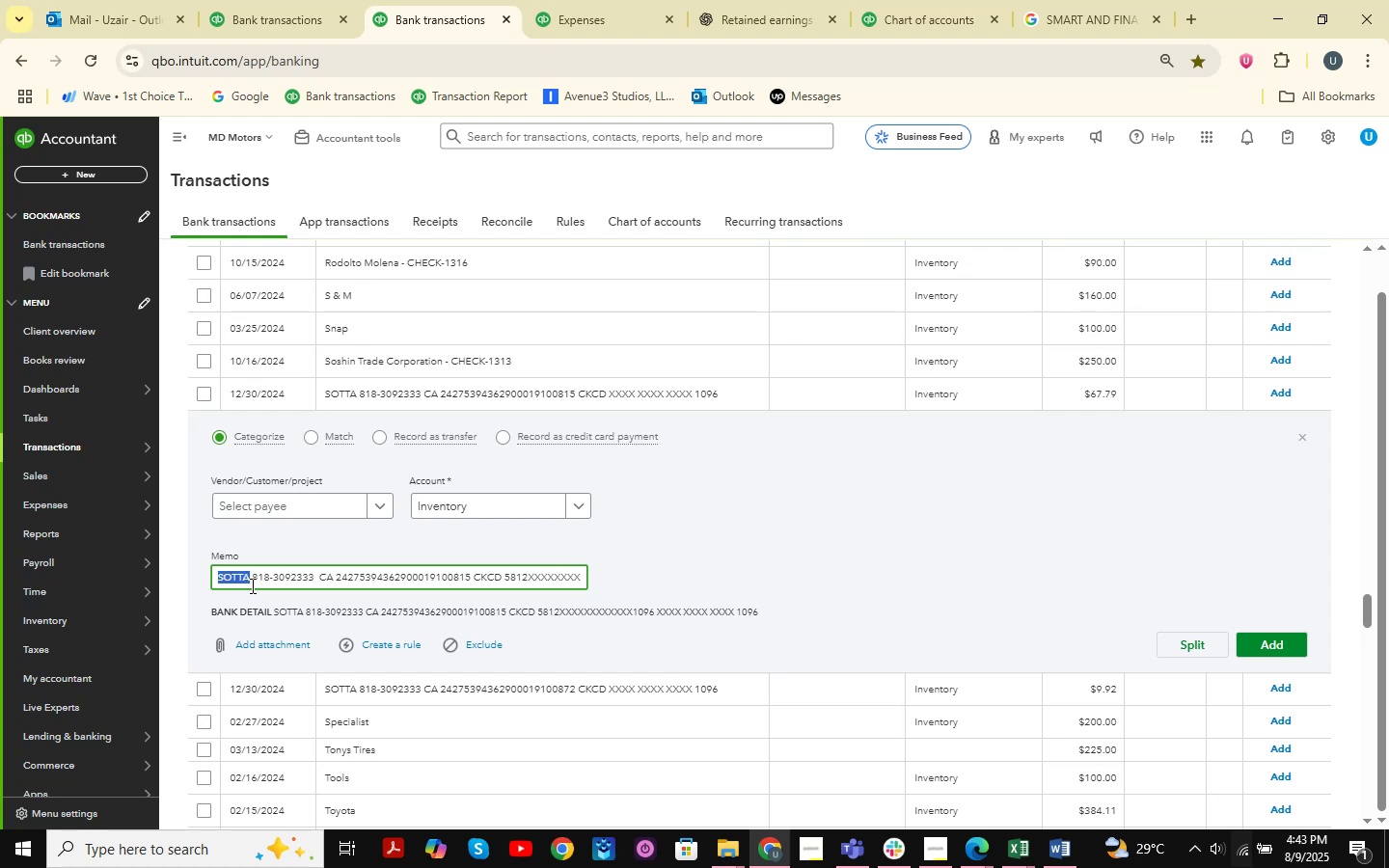 
key(Control+C)
 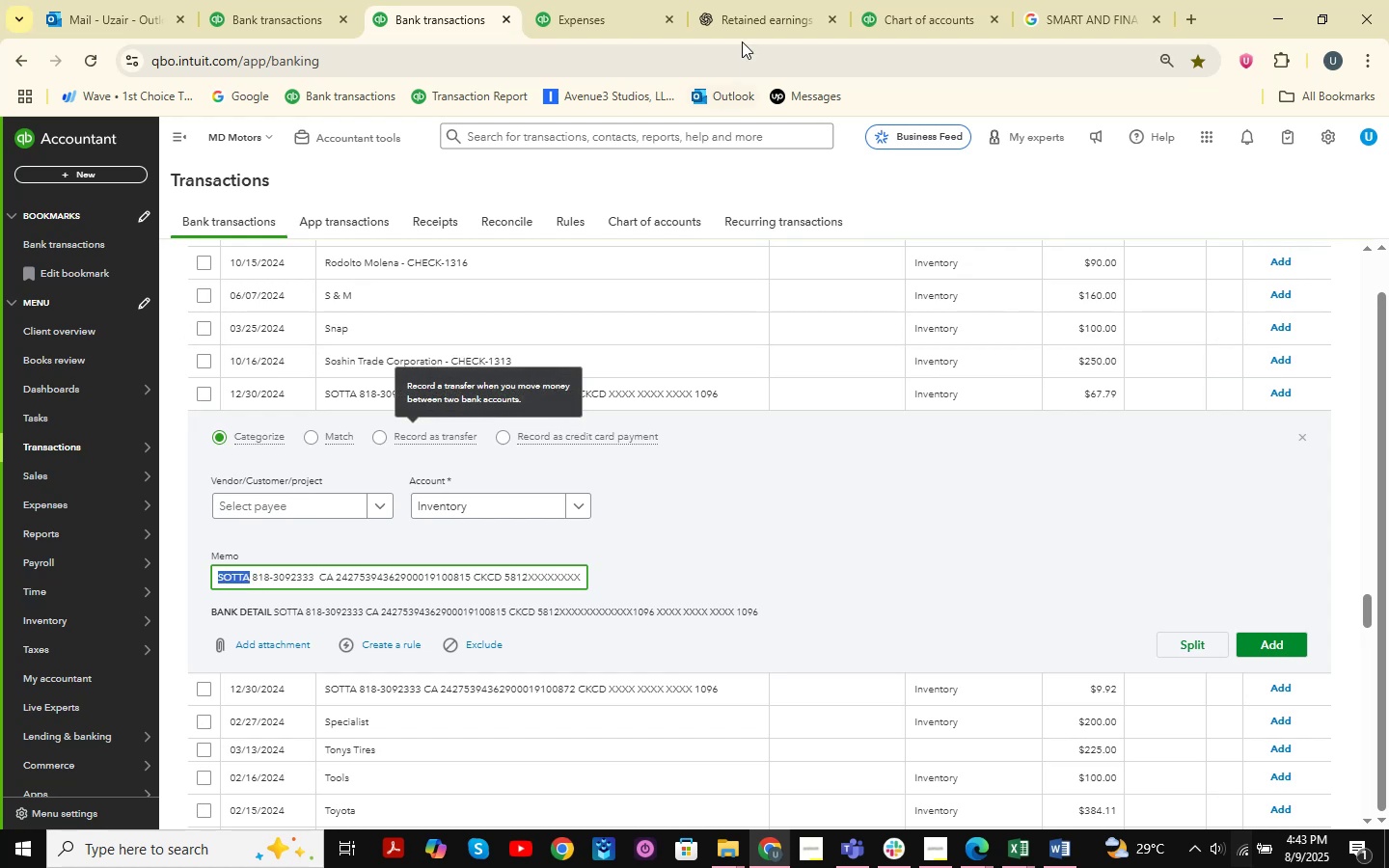 
left_click([749, 10])
 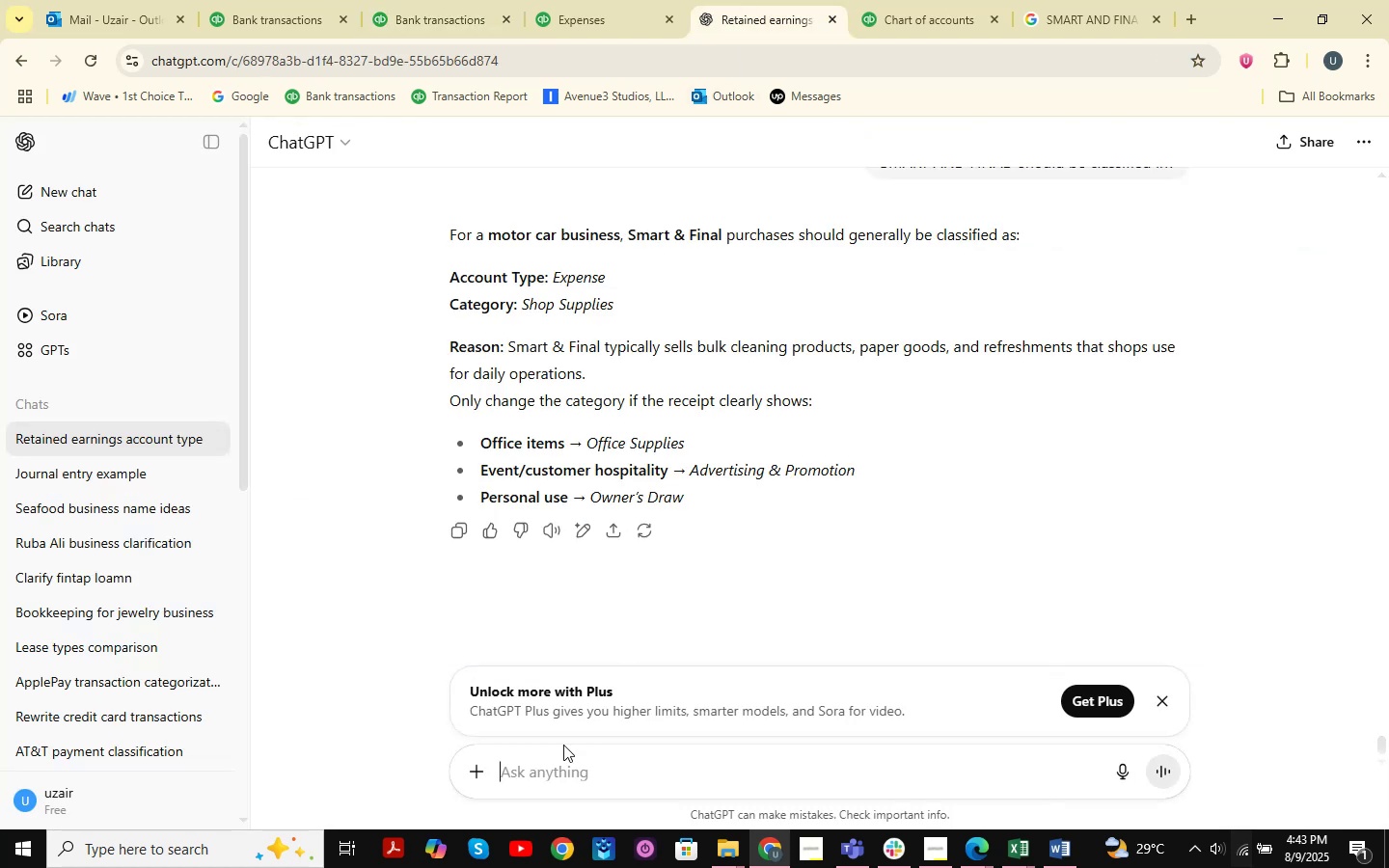 
key(Control+ControlLeft)
 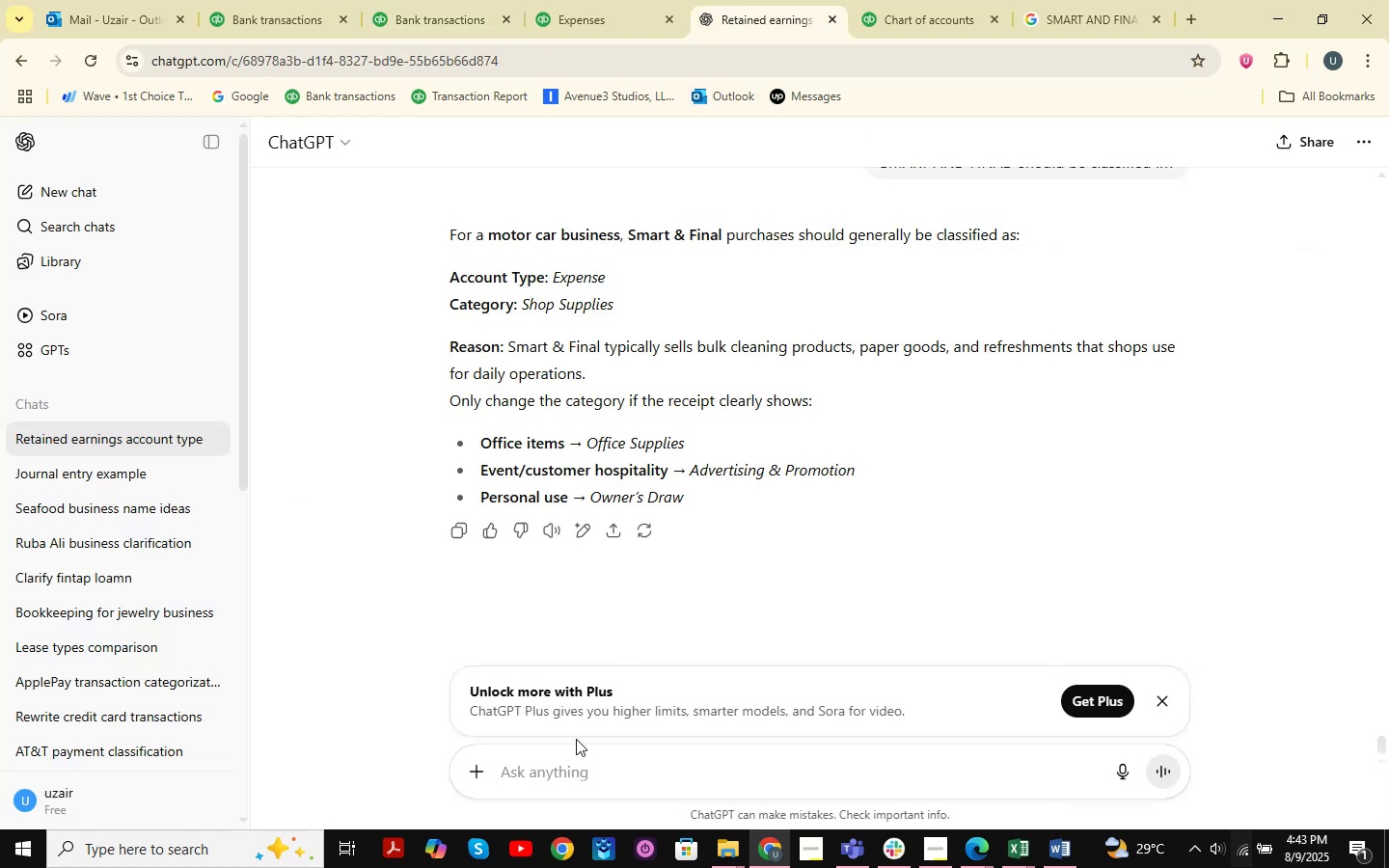 
key(Control+V)
 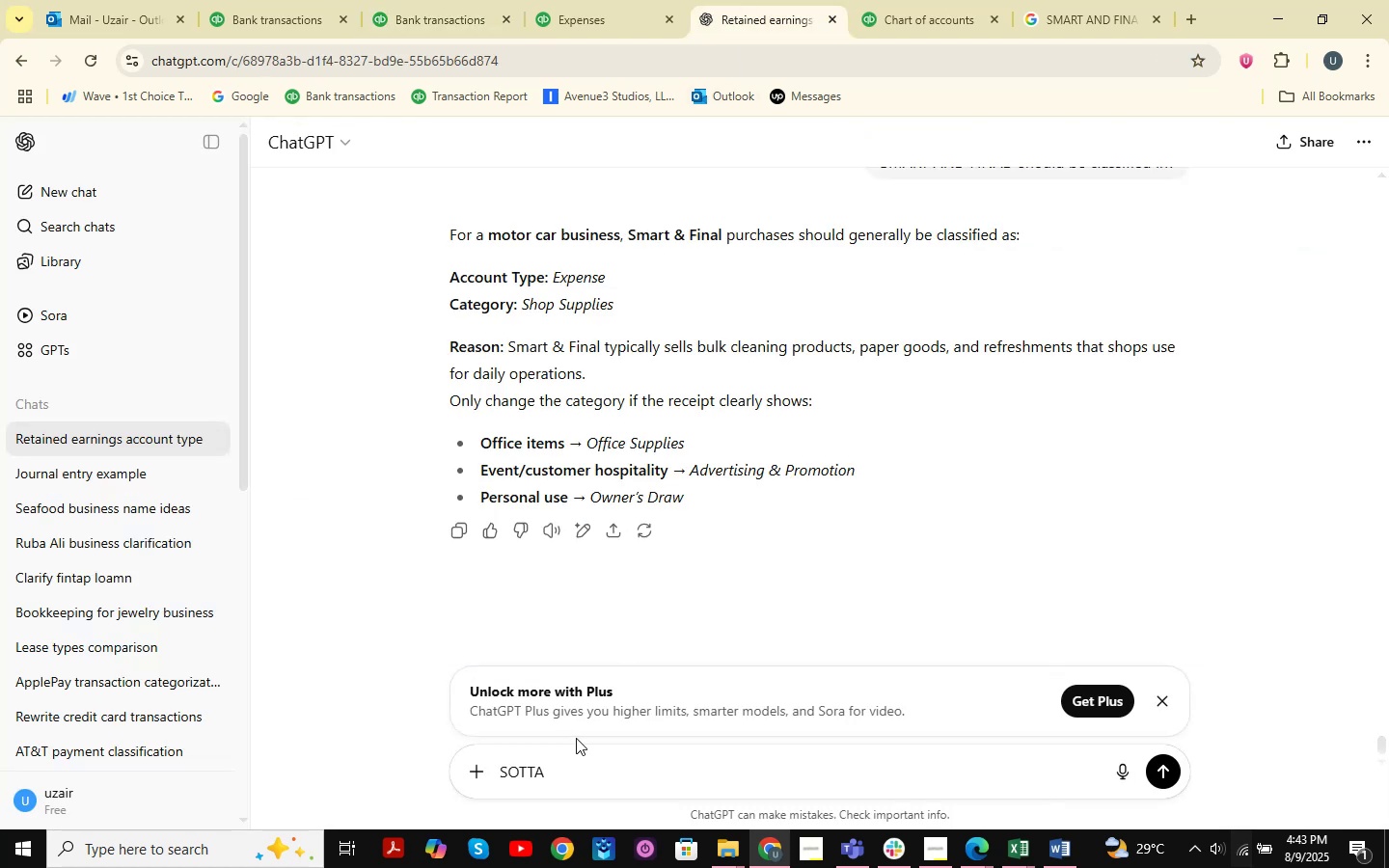 
type( transaction to be categorize in?)
 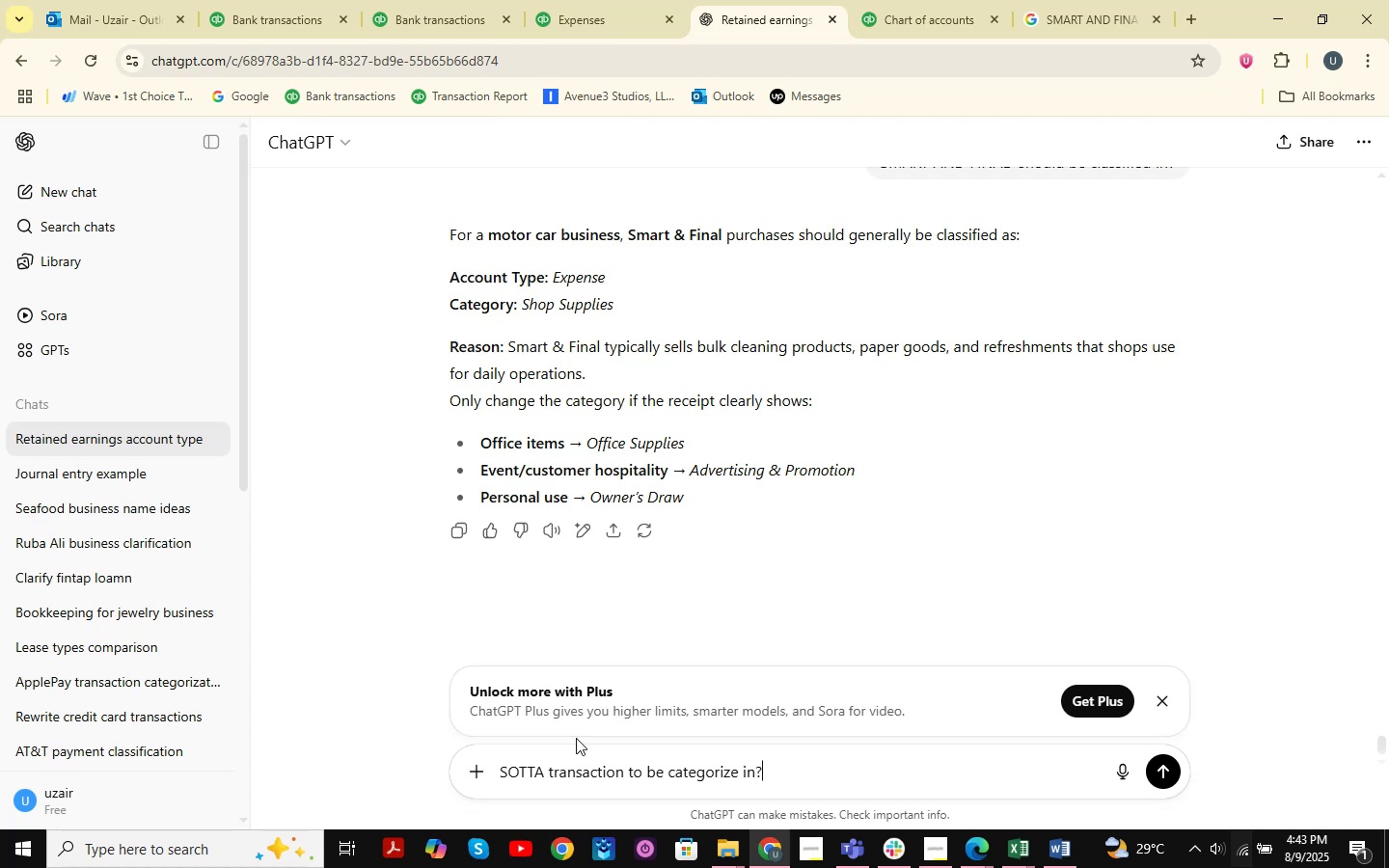 
key(Enter)
 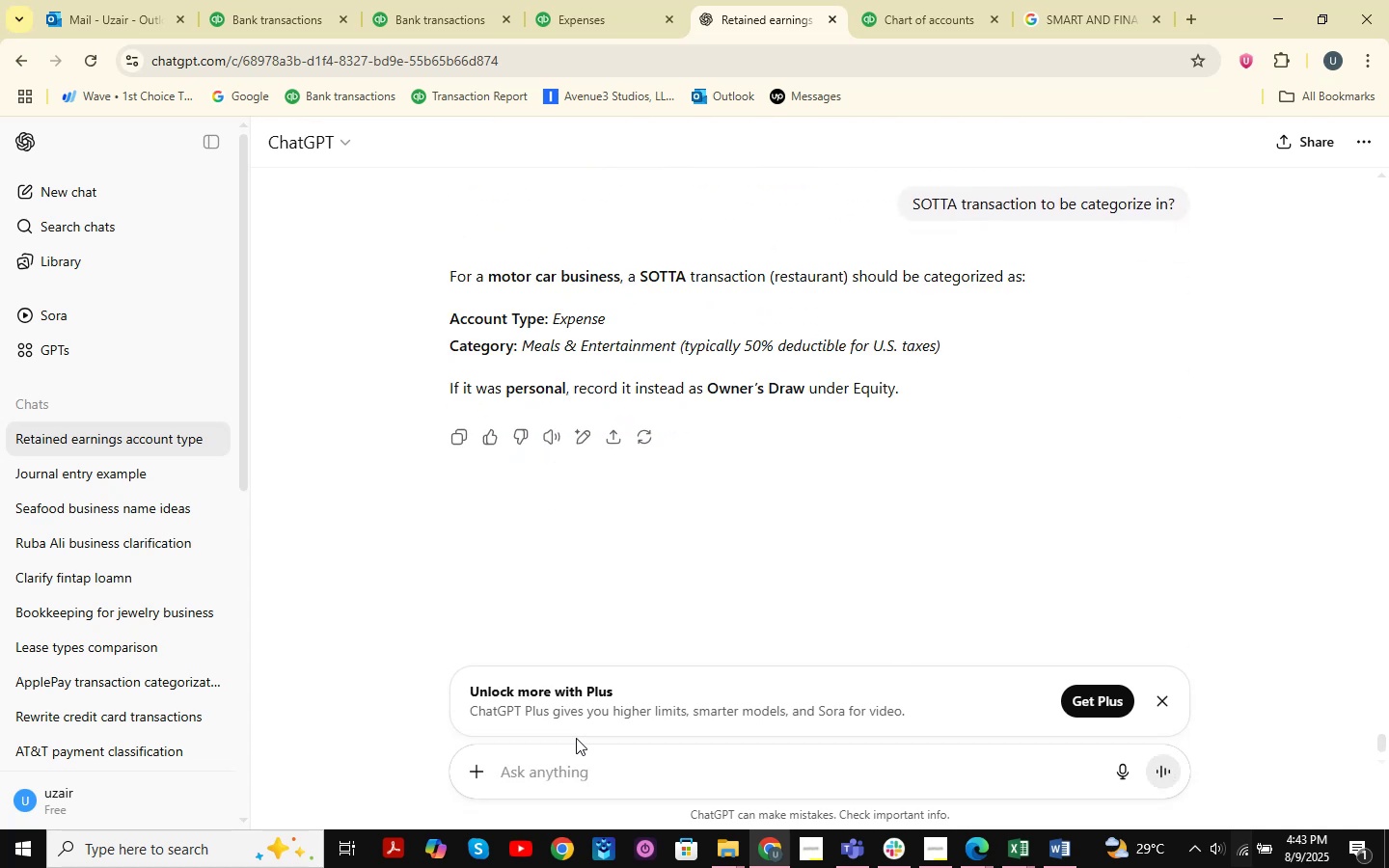 
wait(5.04)
 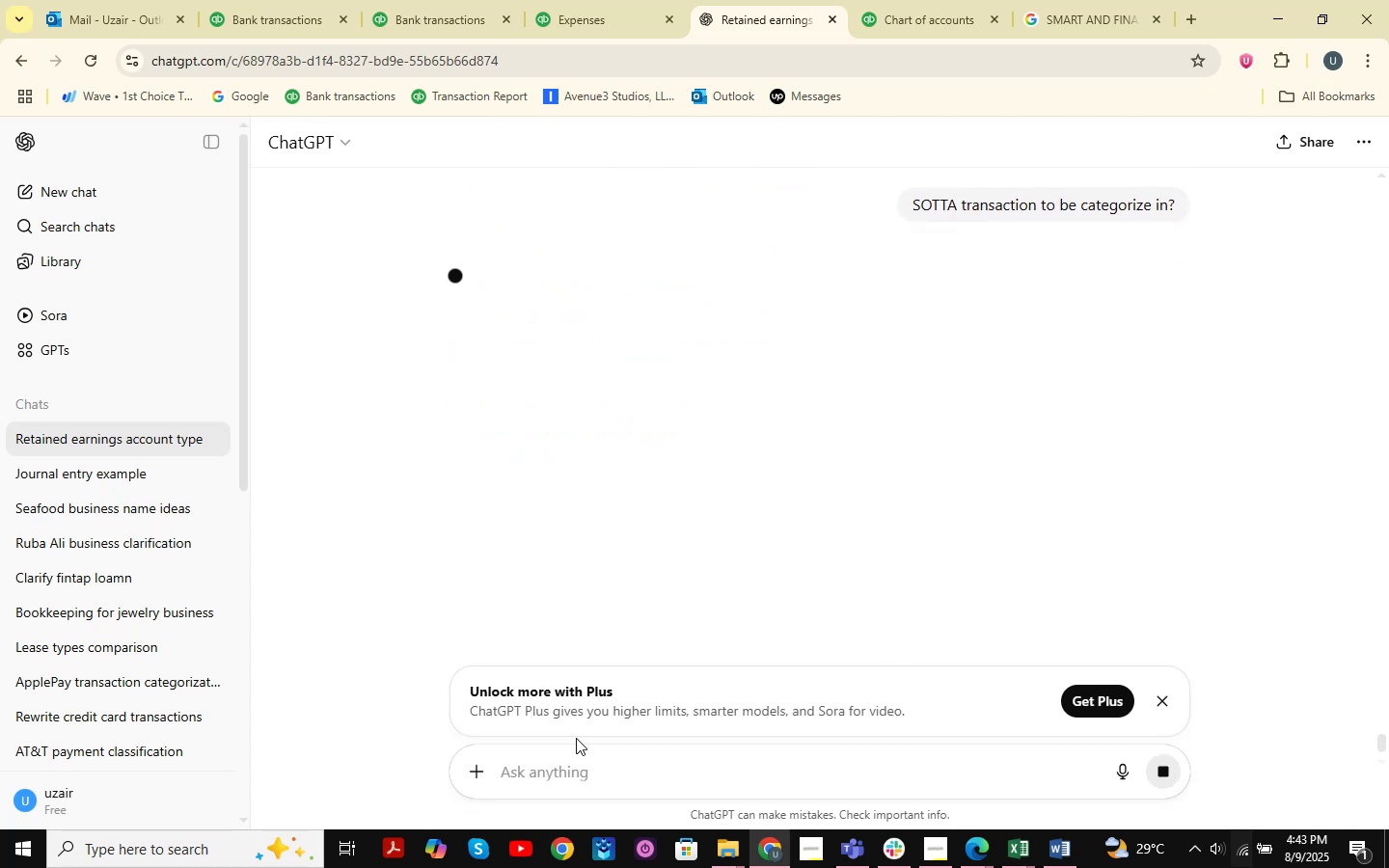 
left_click([1049, 0])
 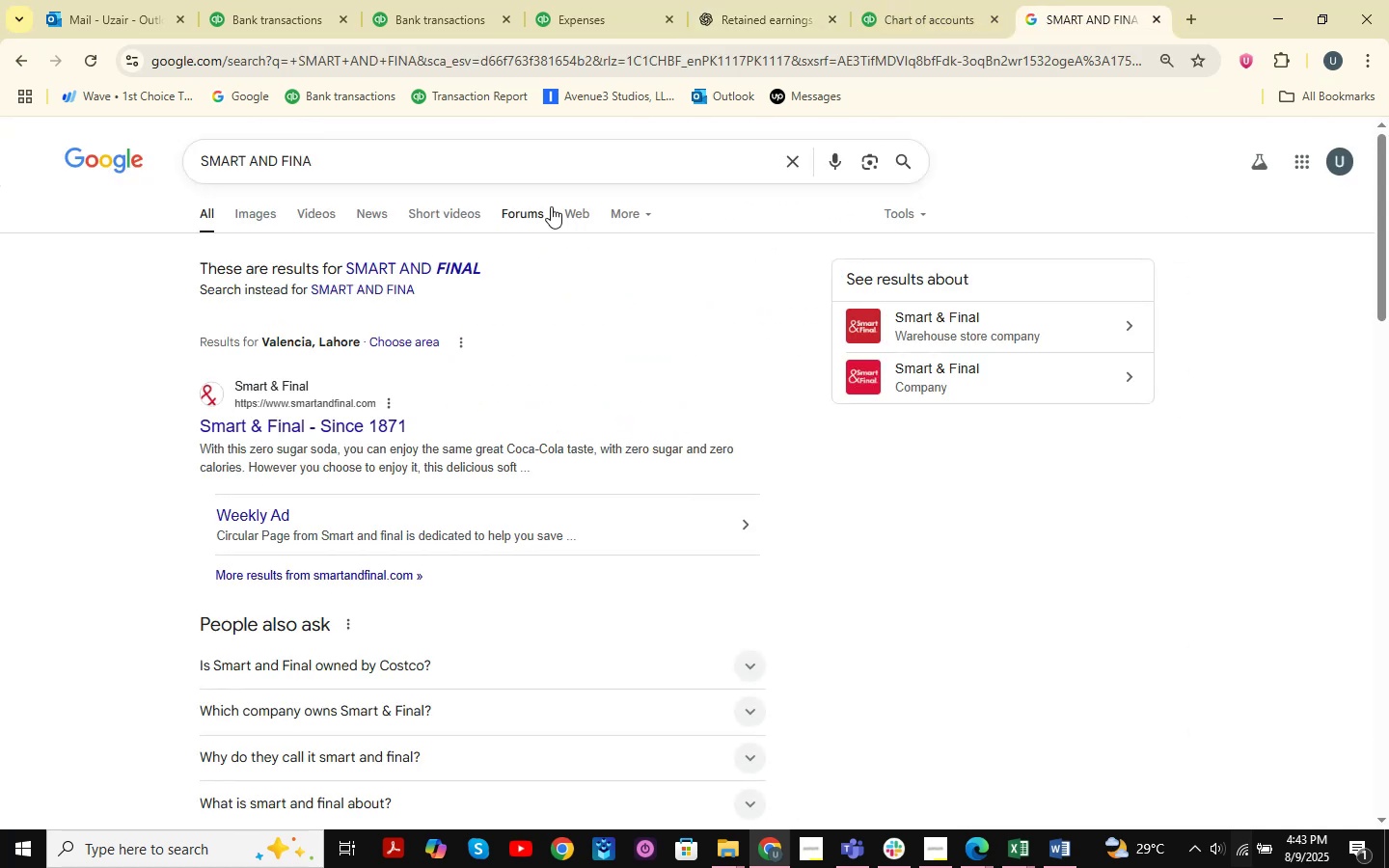 
left_click_drag(start_coordinate=[592, 161], to_coordinate=[10, 168])
 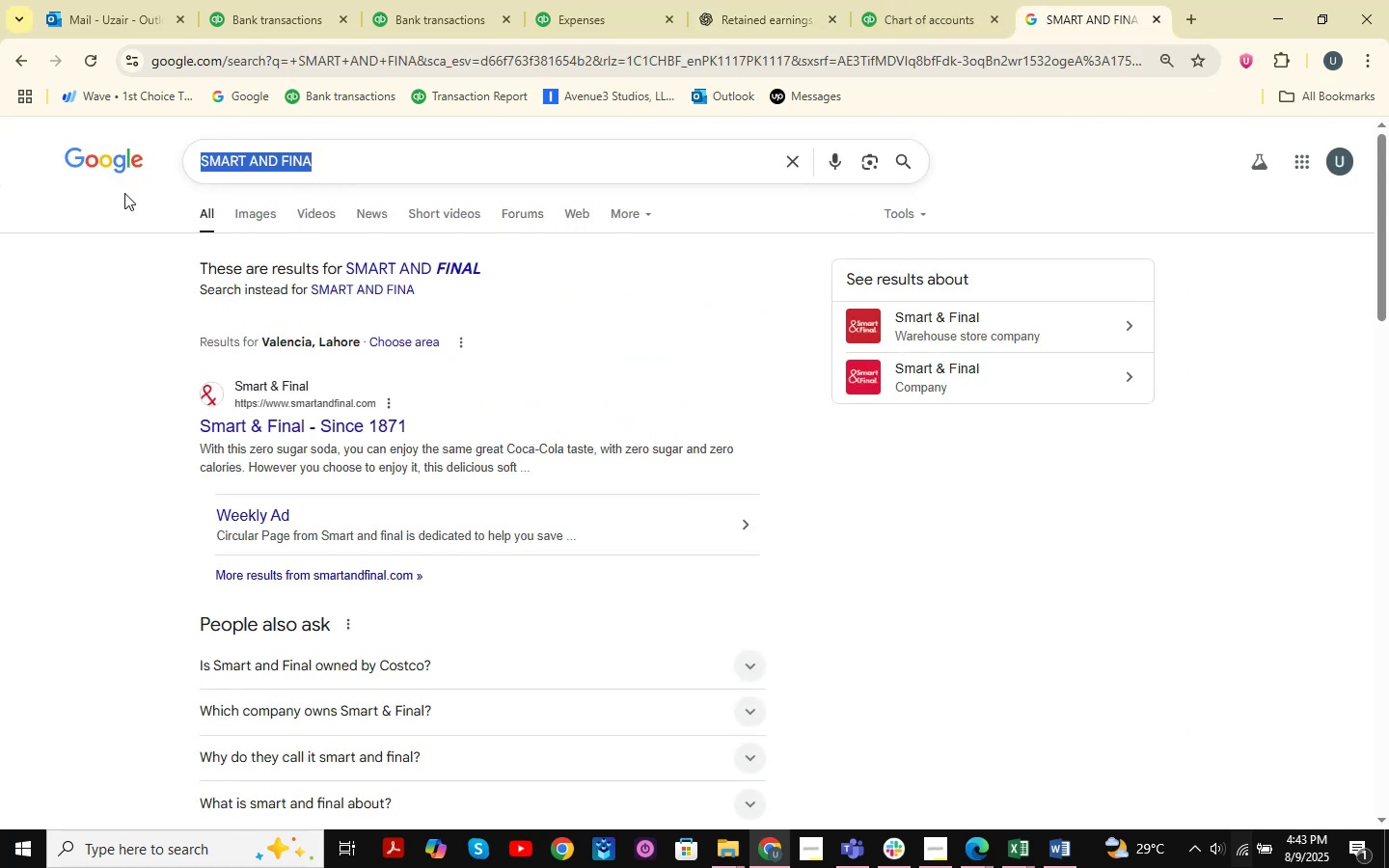 
key(Control+V)
 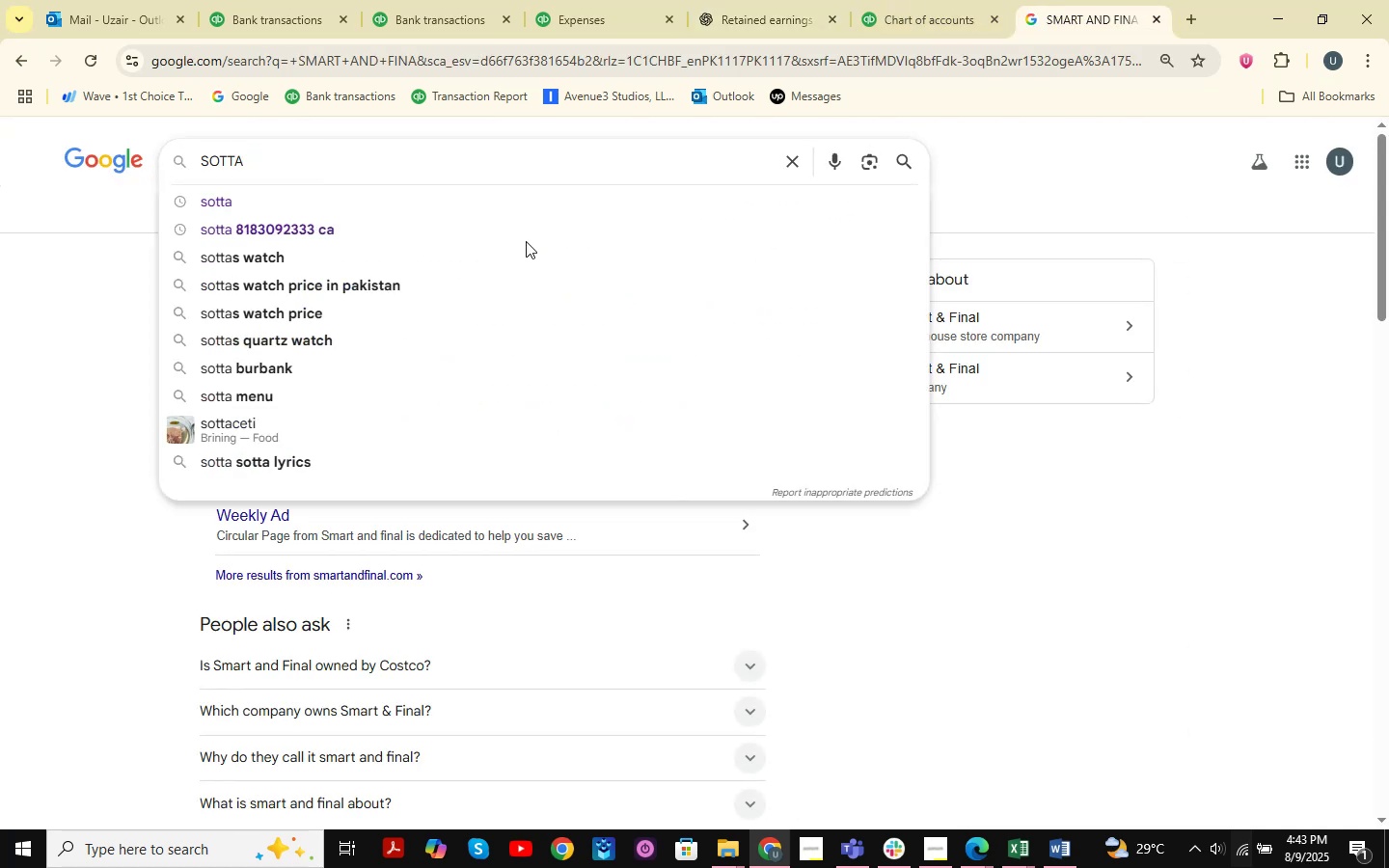 
type( trn)
key(Backspace)
type(ansaction to be categorize in?)
 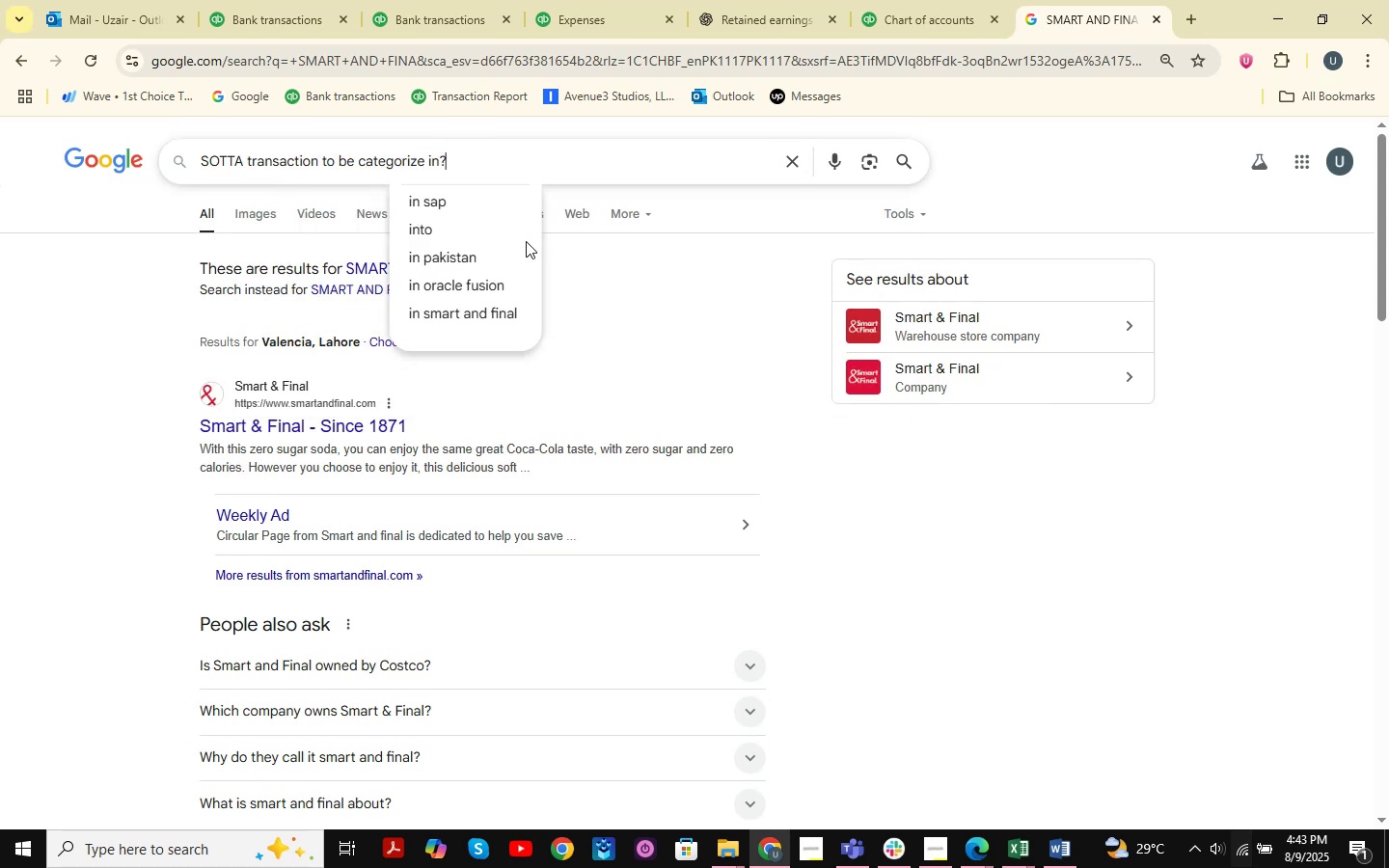 
key(Enter)
 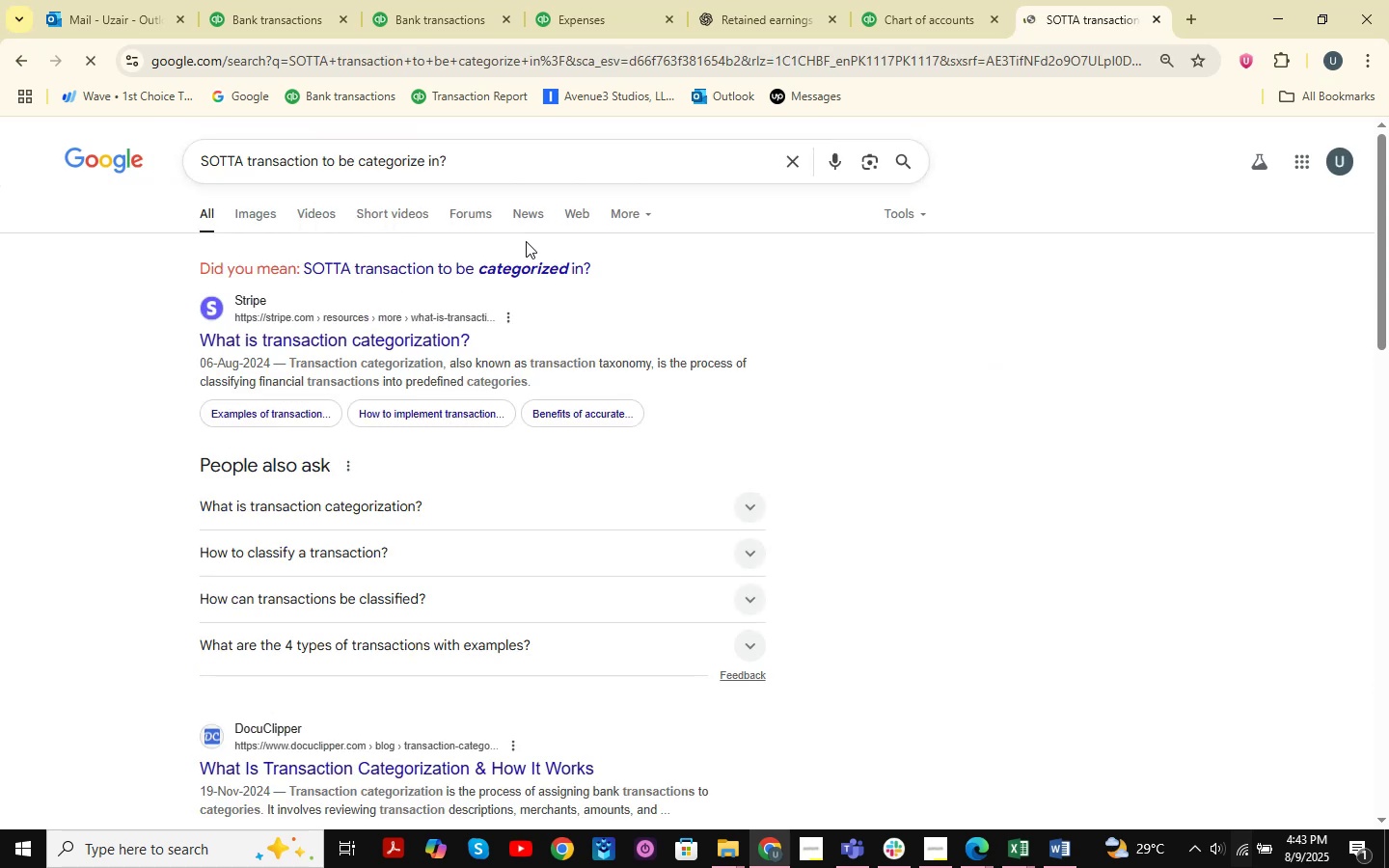 
left_click([409, 268])
 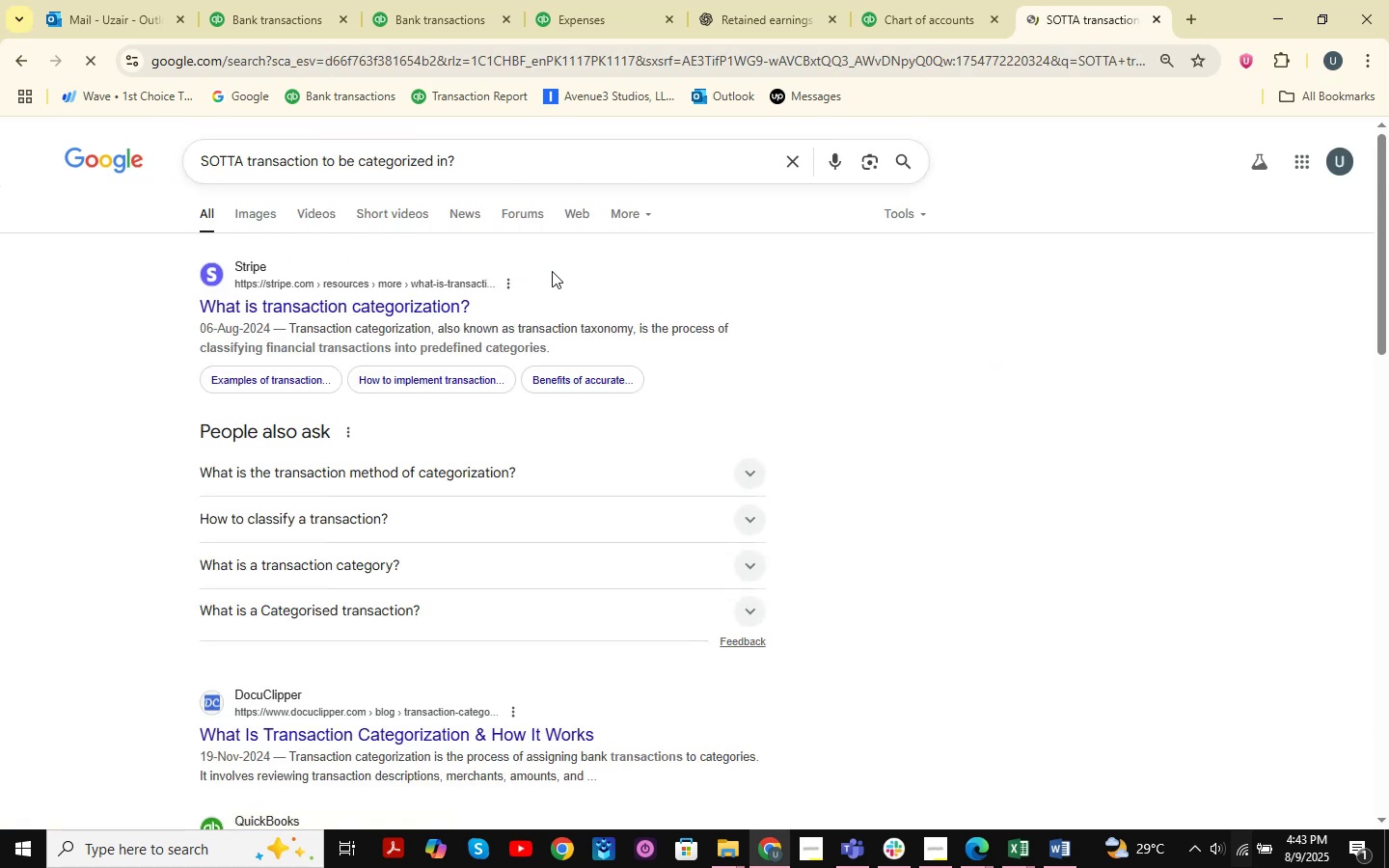 
scroll: coordinate [550, 240], scroll_direction: down, amount: 6.0
 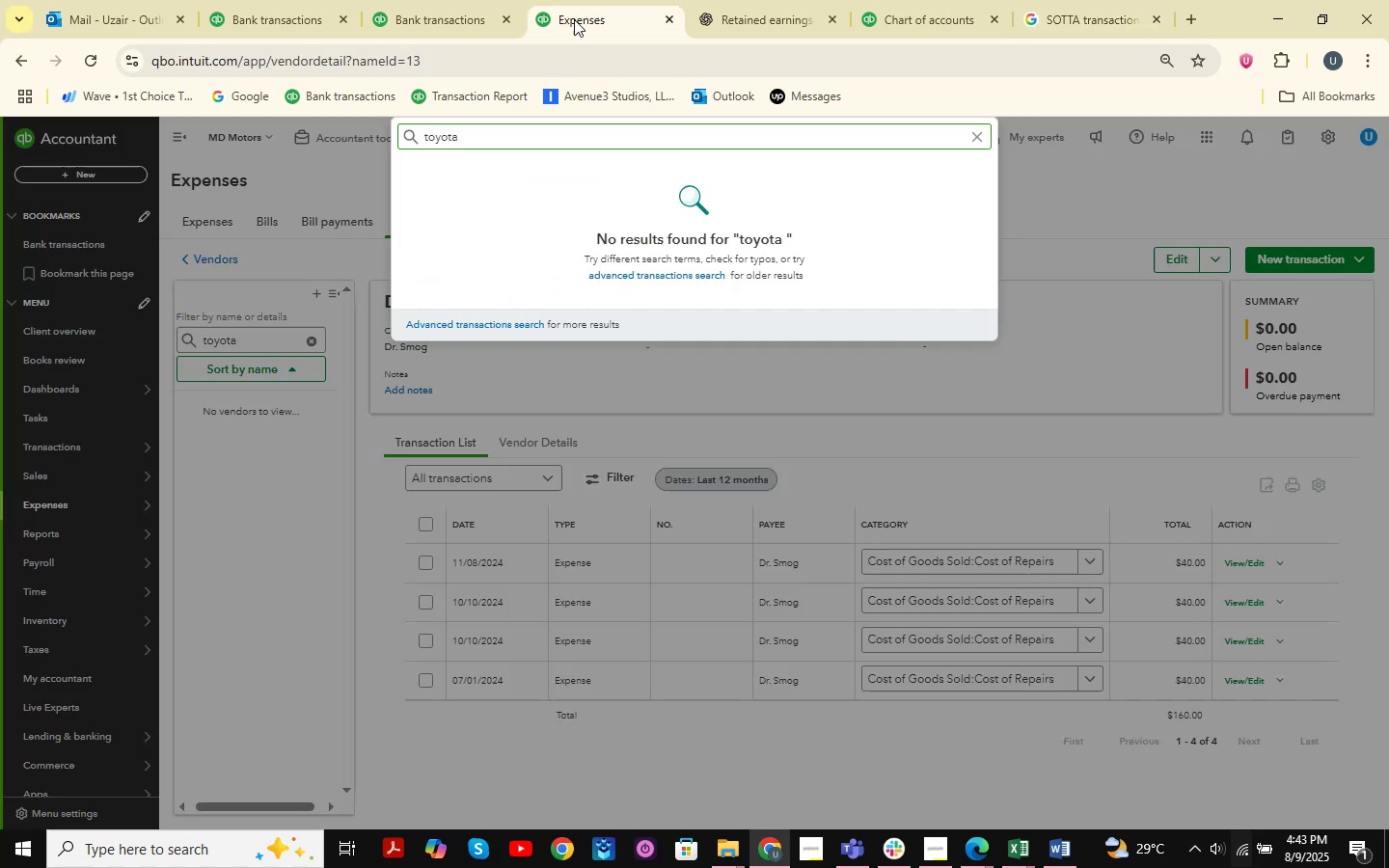 
double_click([438, 0])
 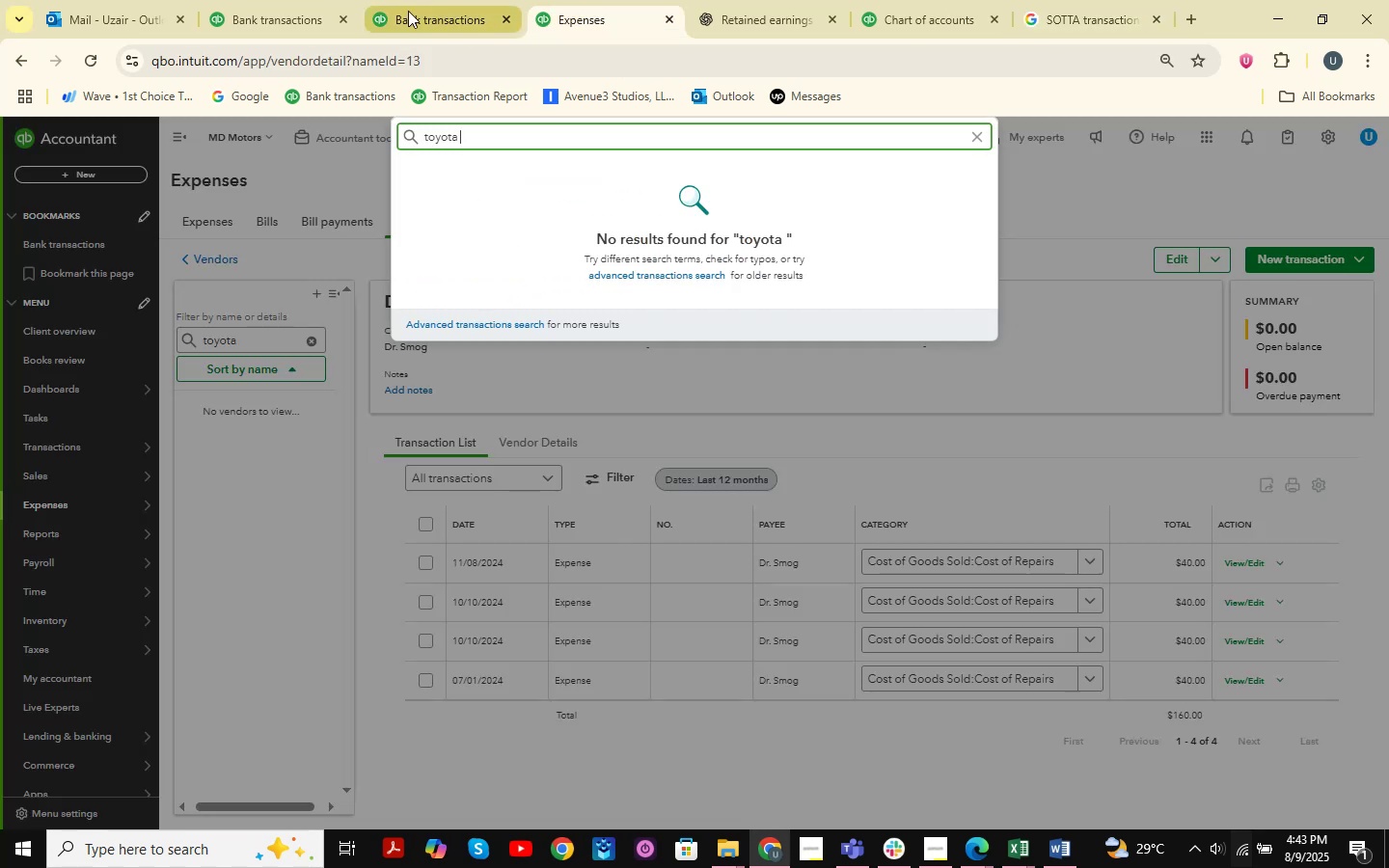 
triple_click([259, 0])
 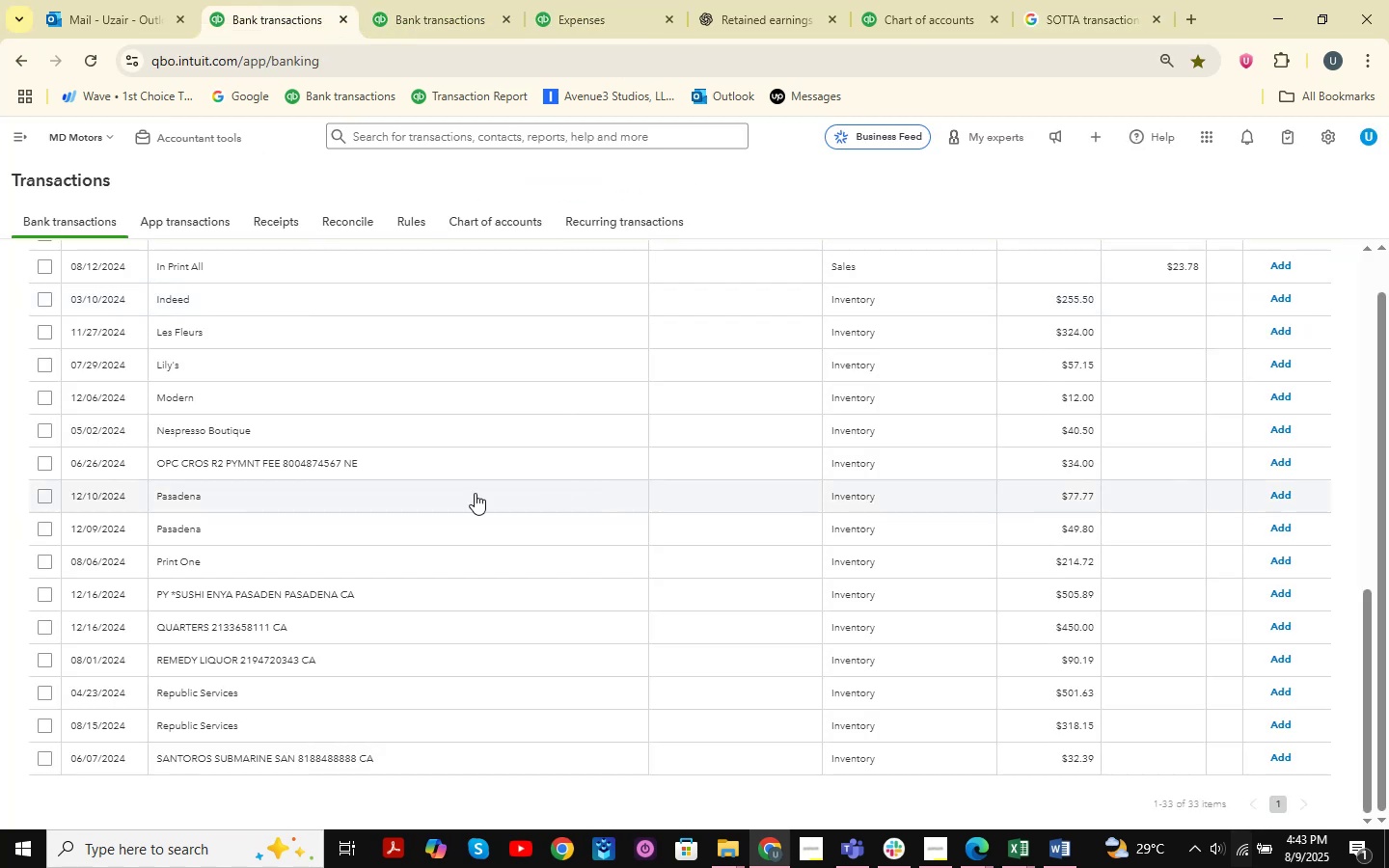 
scroll: coordinate [333, 475], scroll_direction: up, amount: 3.0
 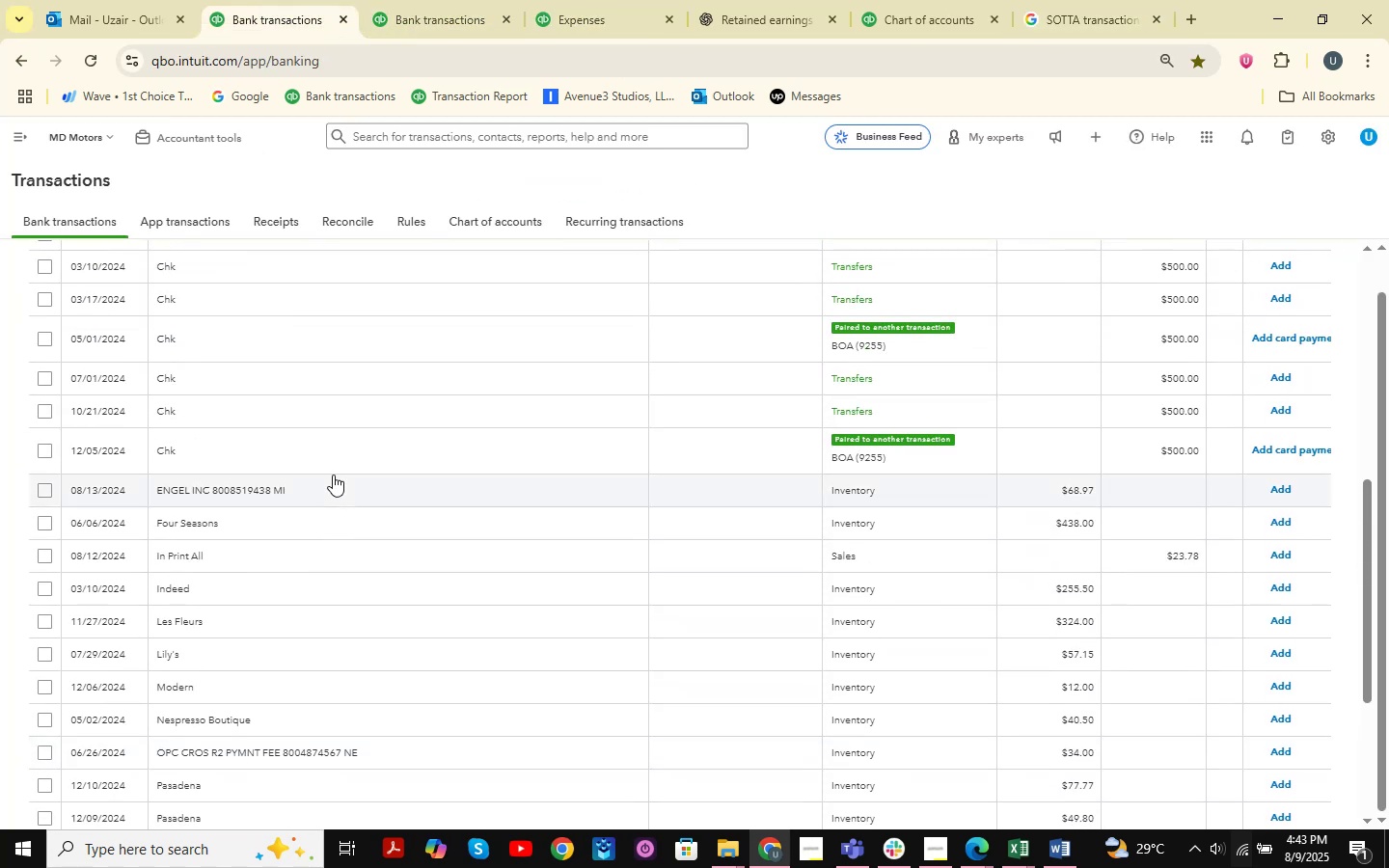 
scroll: coordinate [333, 475], scroll_direction: down, amount: 2.0
 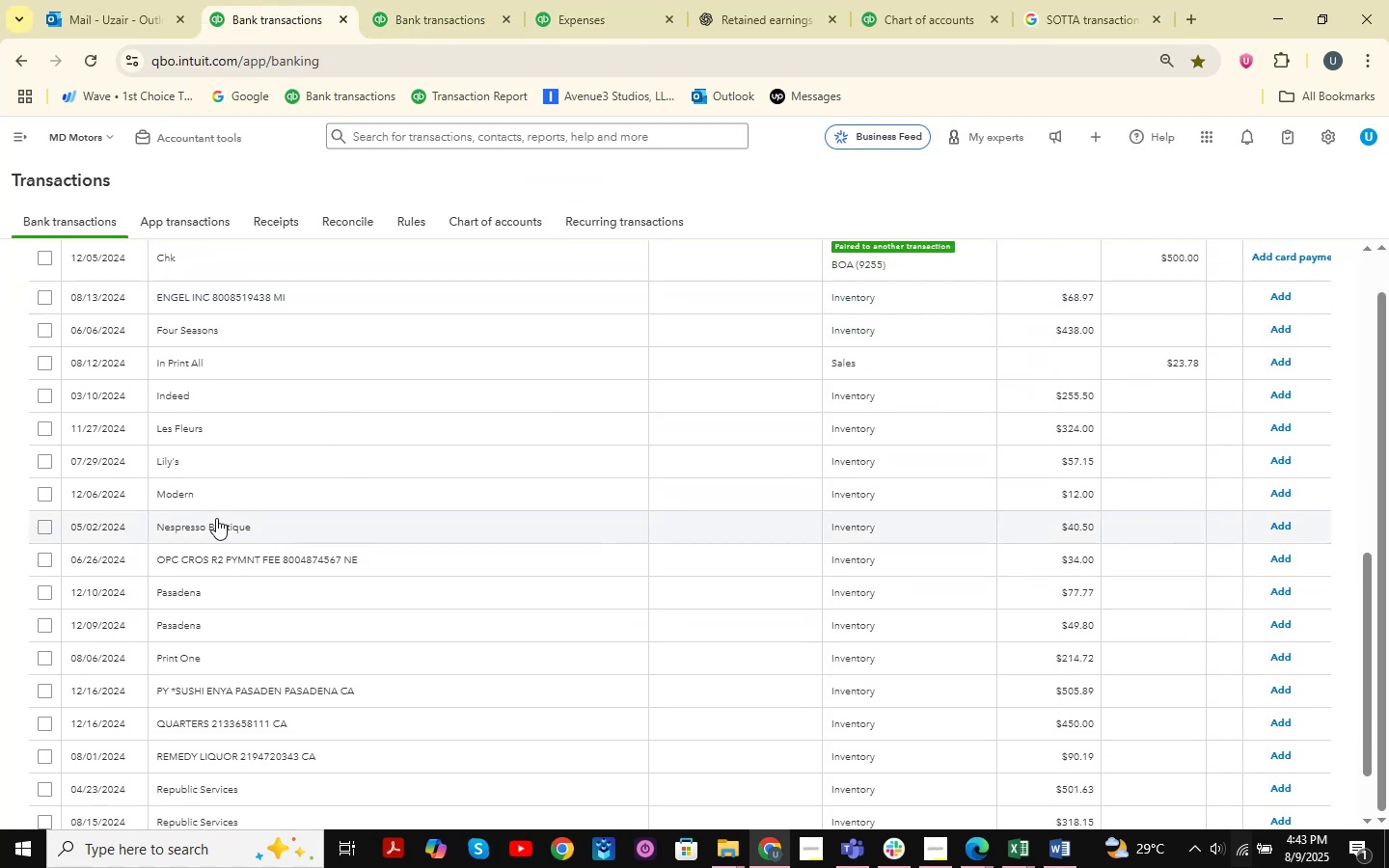 
left_click([184, 393])
 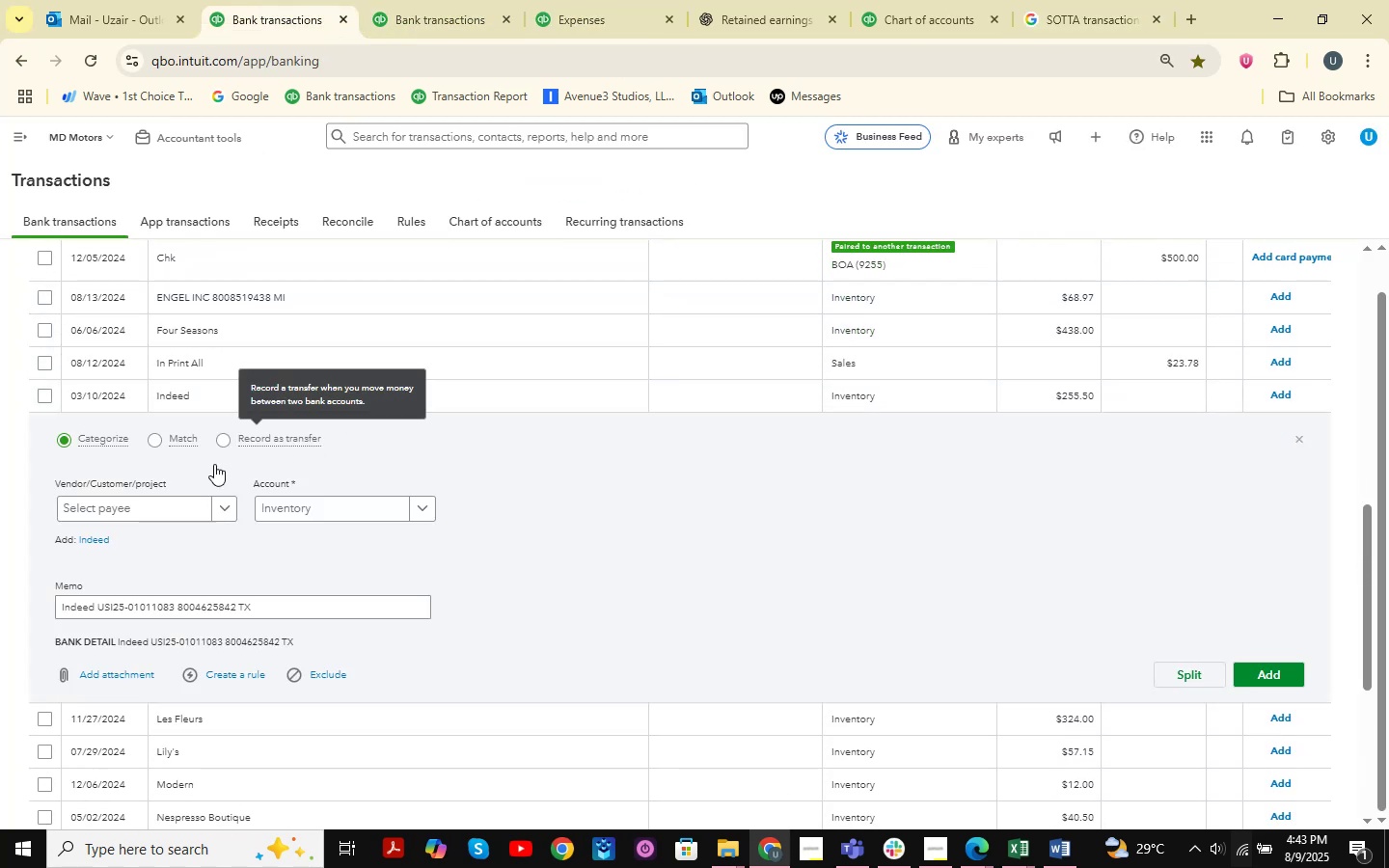 
left_click([100, 517])
 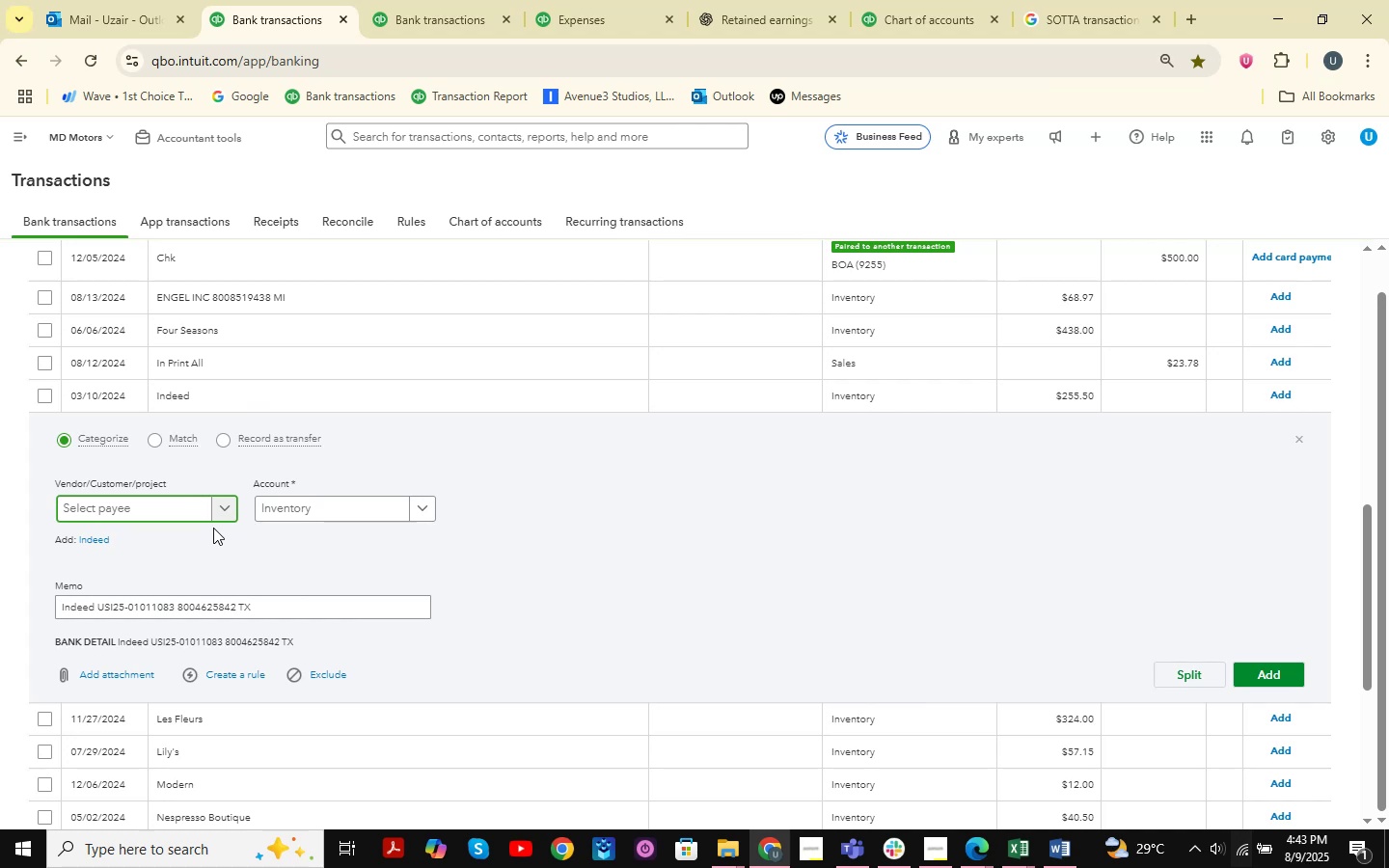 
type(indeed )
 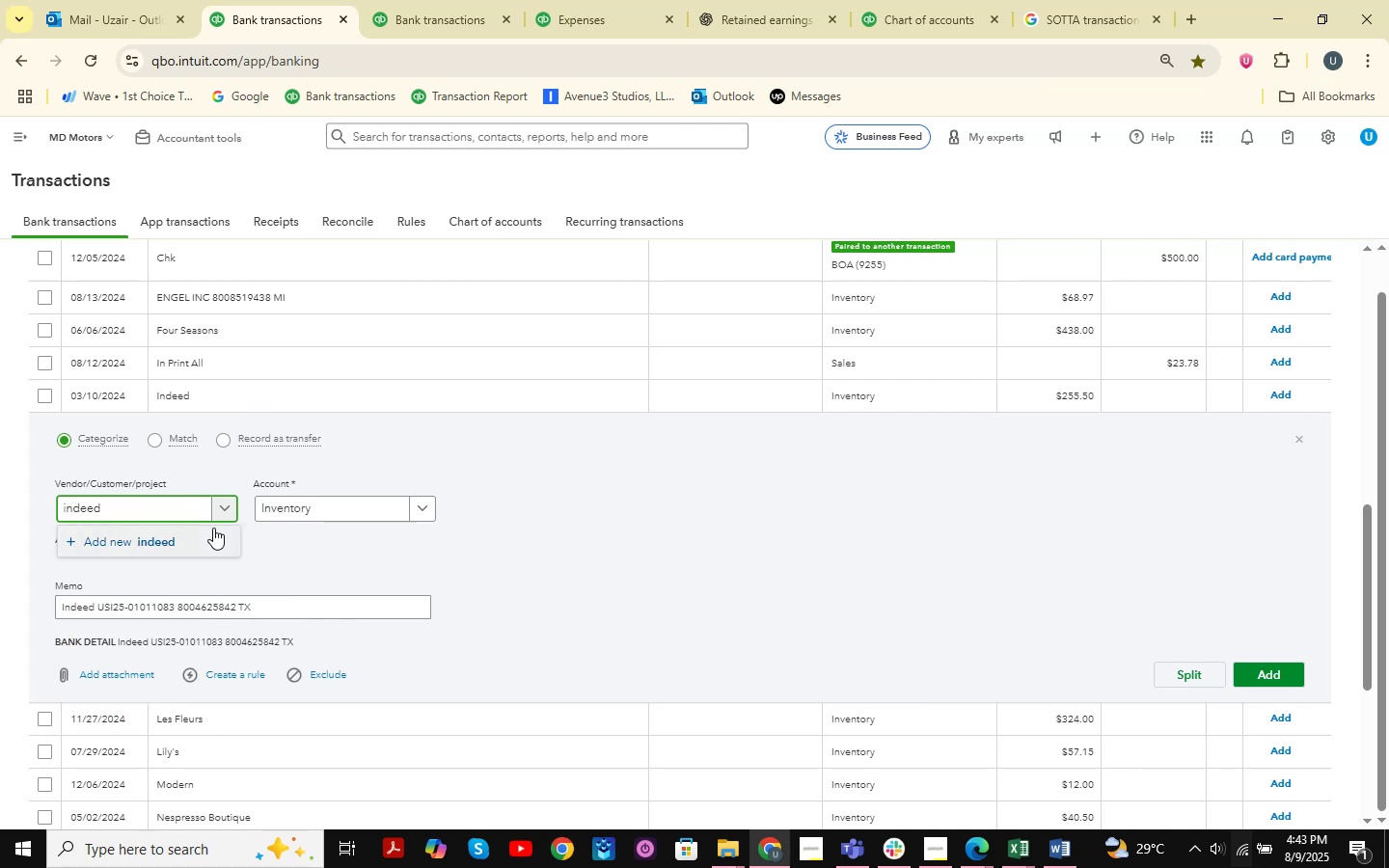 
left_click([151, 542])
 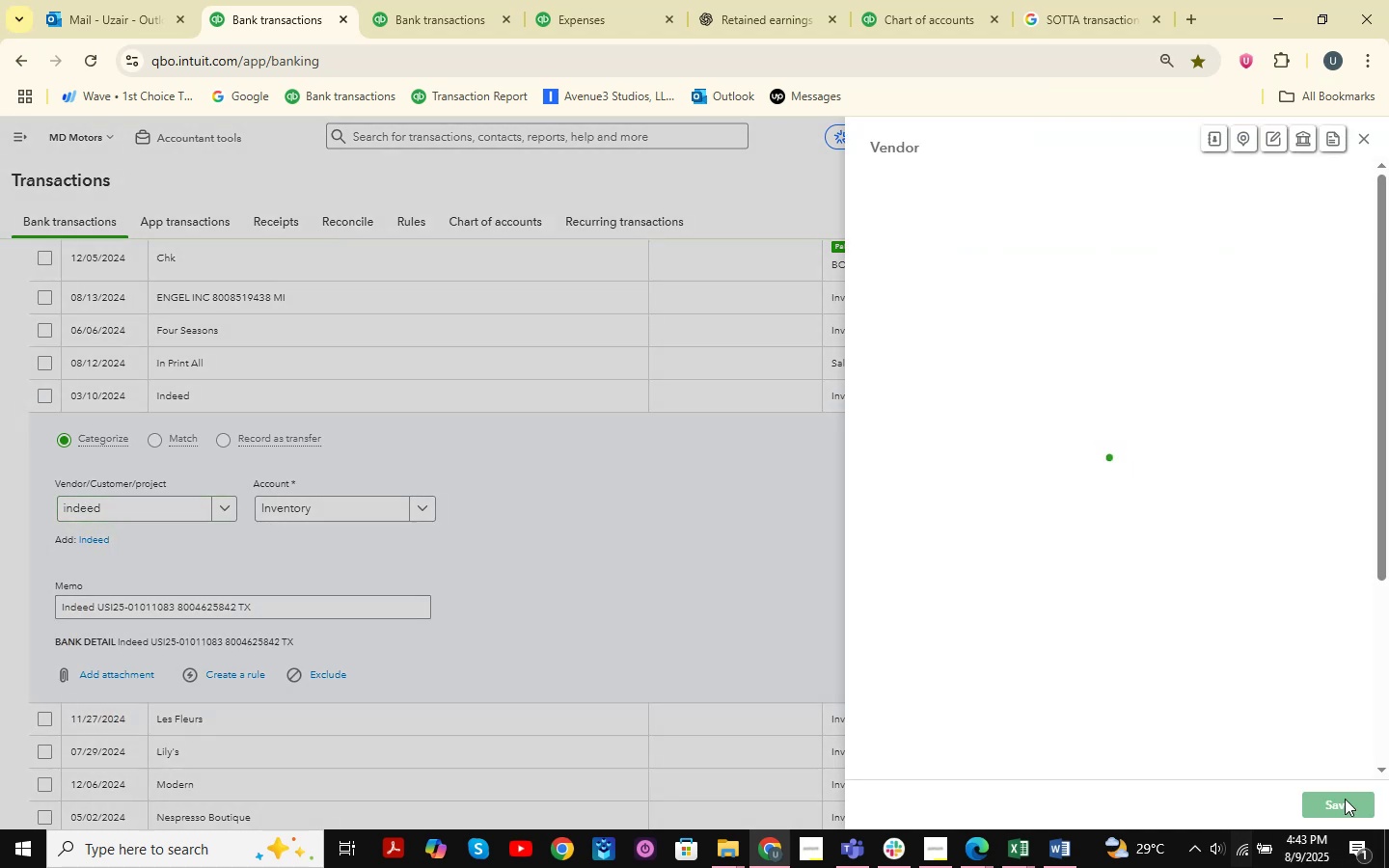 
left_click([1345, 799])
 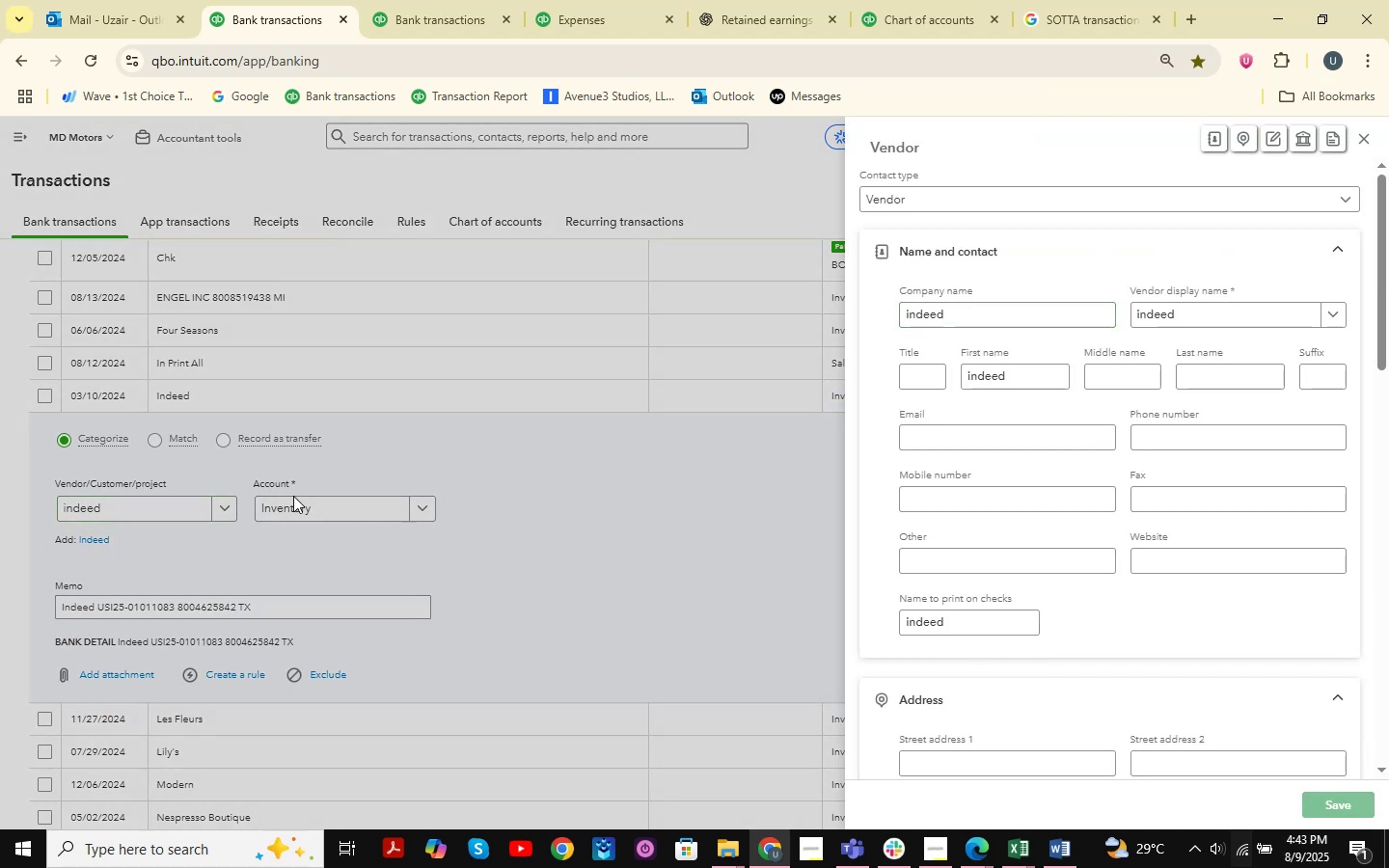 
left_click([304, 508])
 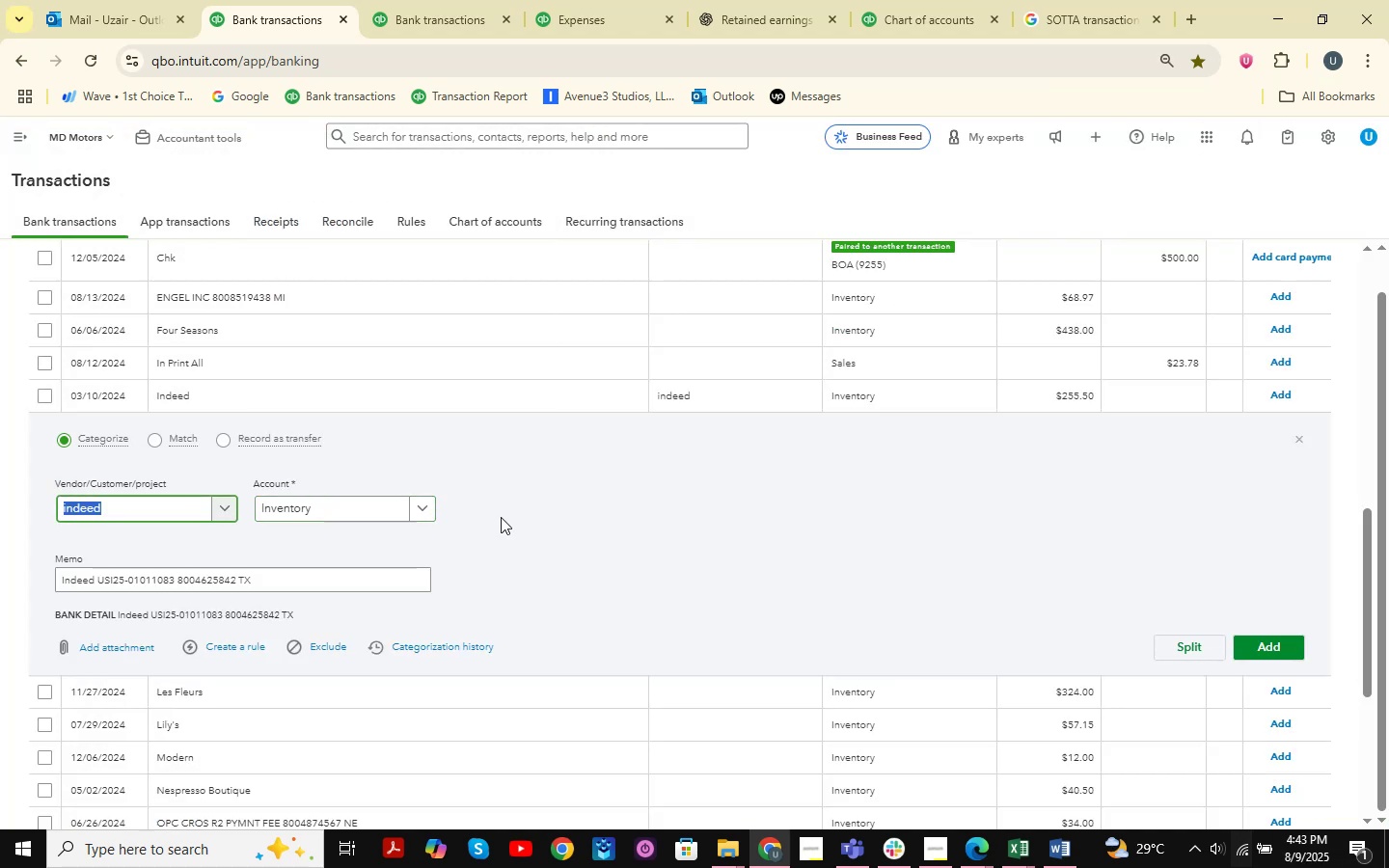 
type(advert)
key(Backspace)
key(Backspace)
key(Backspace)
key(Backspace)
key(Backspace)
key(Backspace)
key(Backspace)
type(indee)
 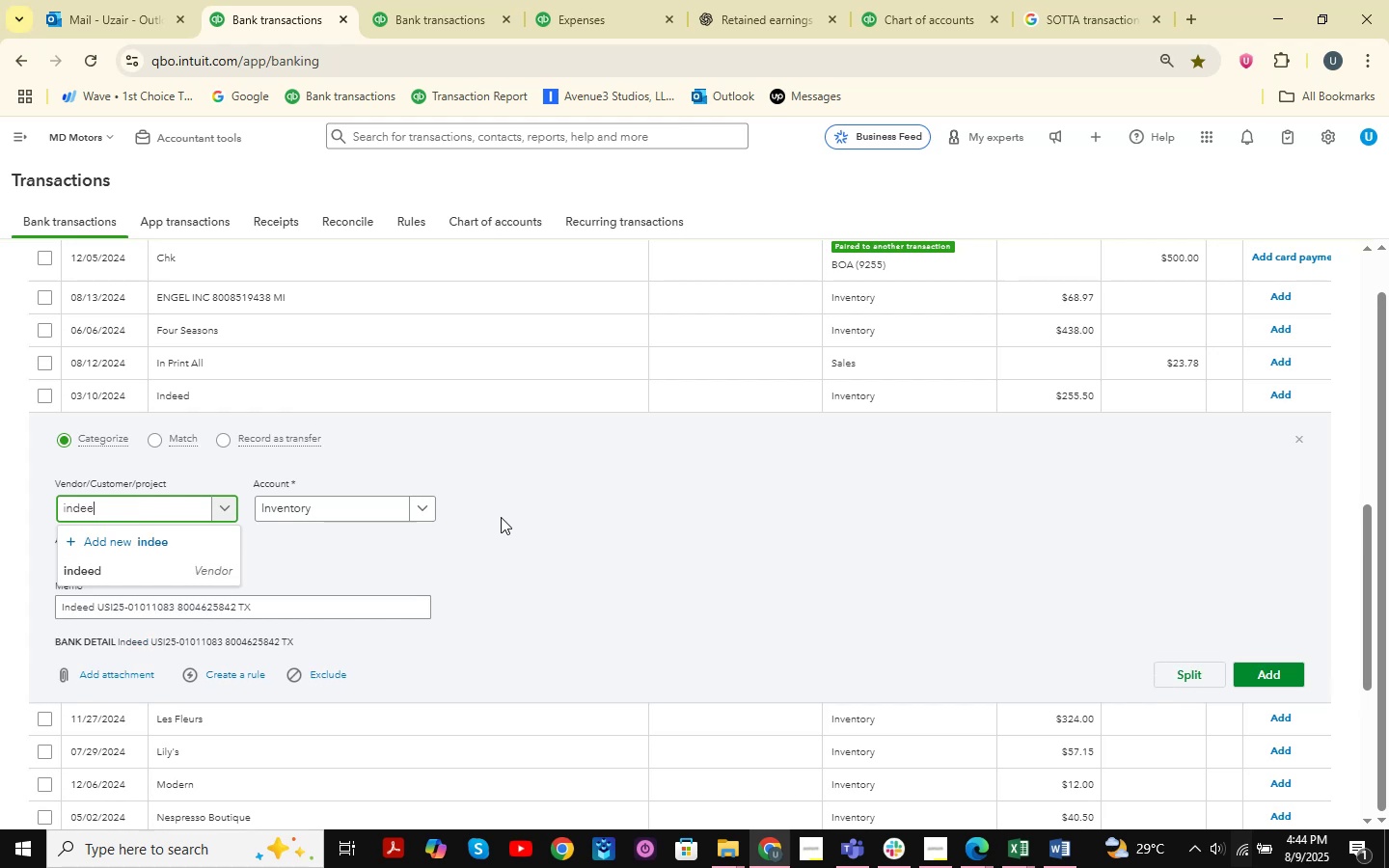 
key(ArrowDown)
 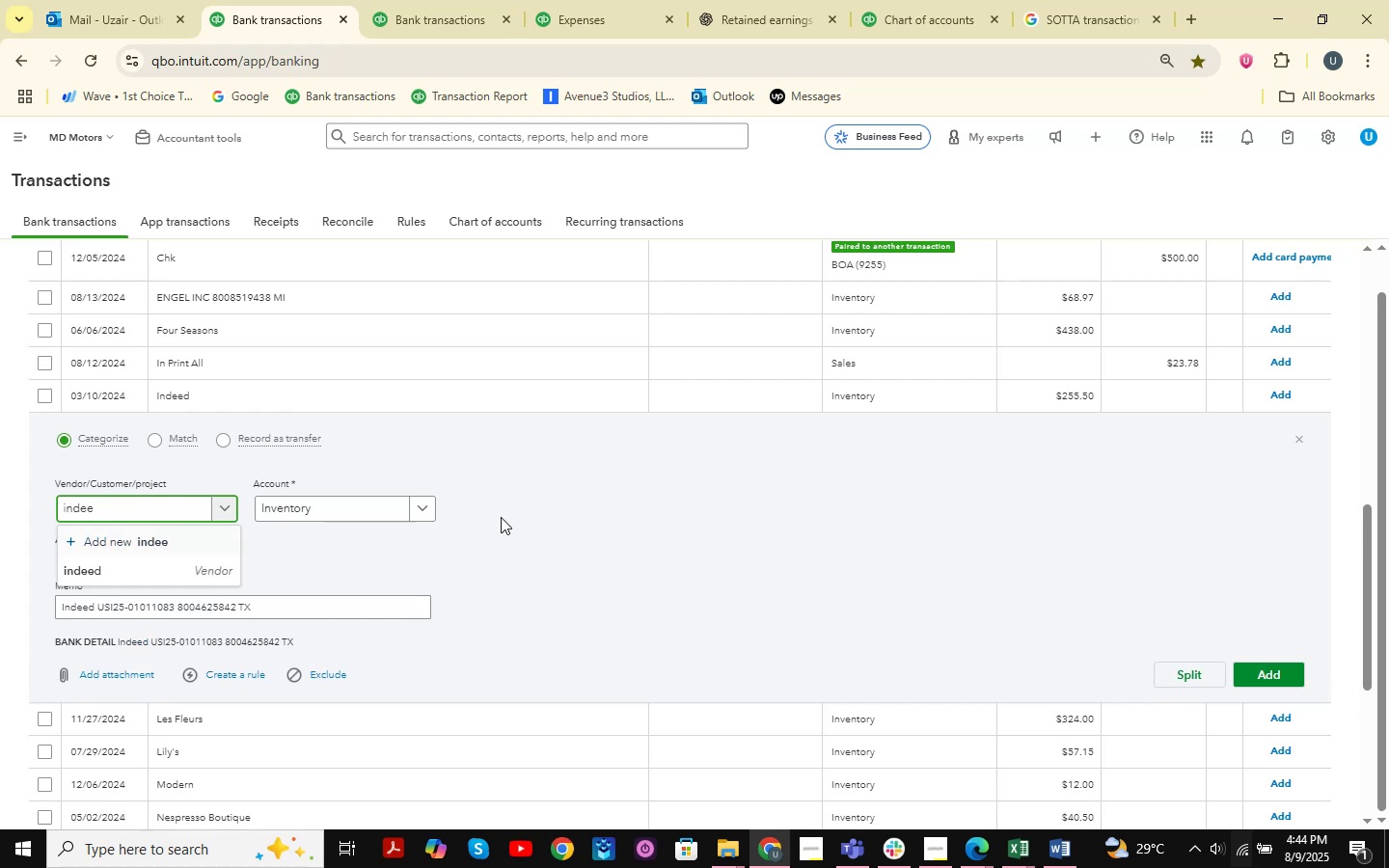 
key(ArrowDown)
 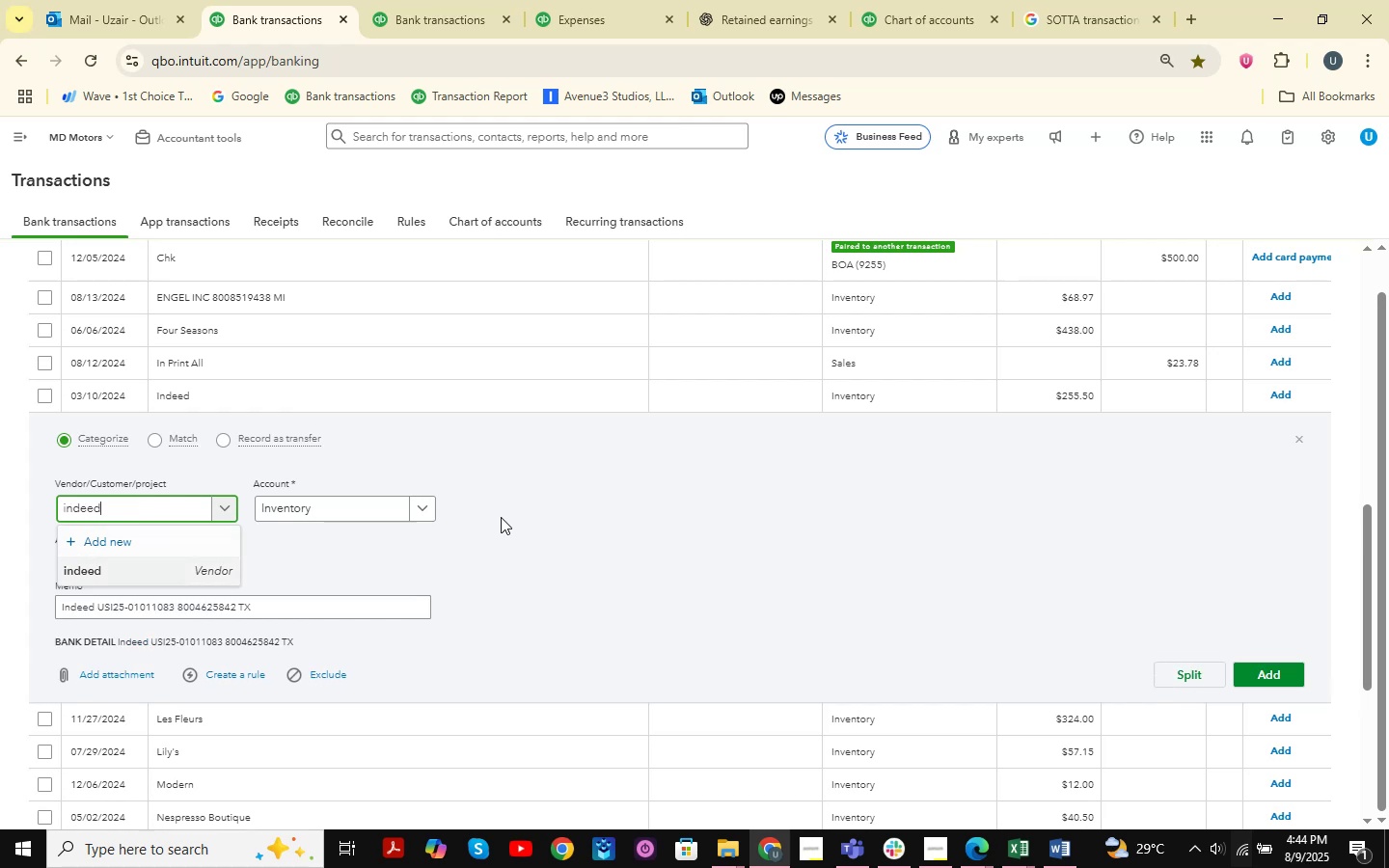 
key(Enter)
 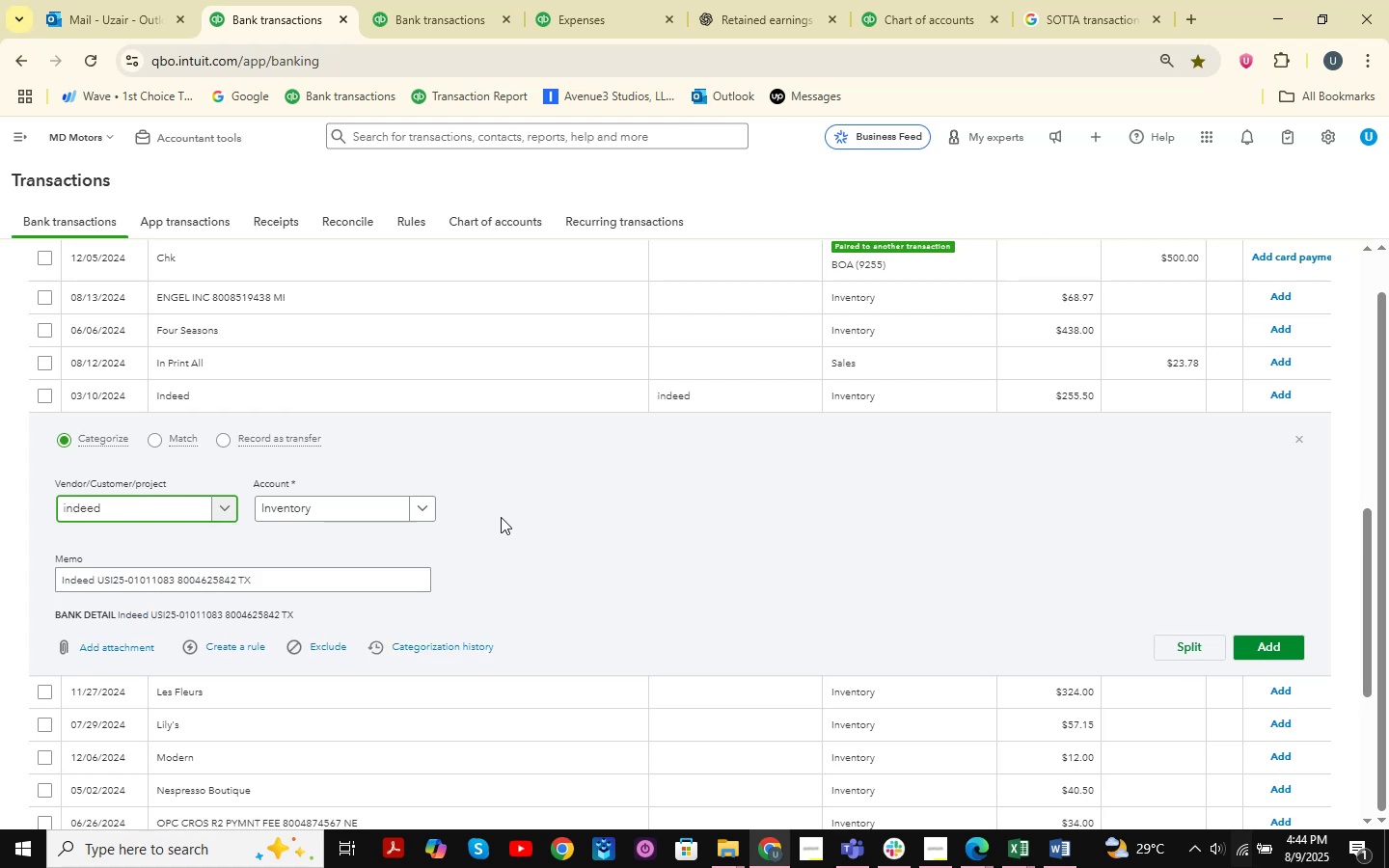 
left_click([364, 504])
 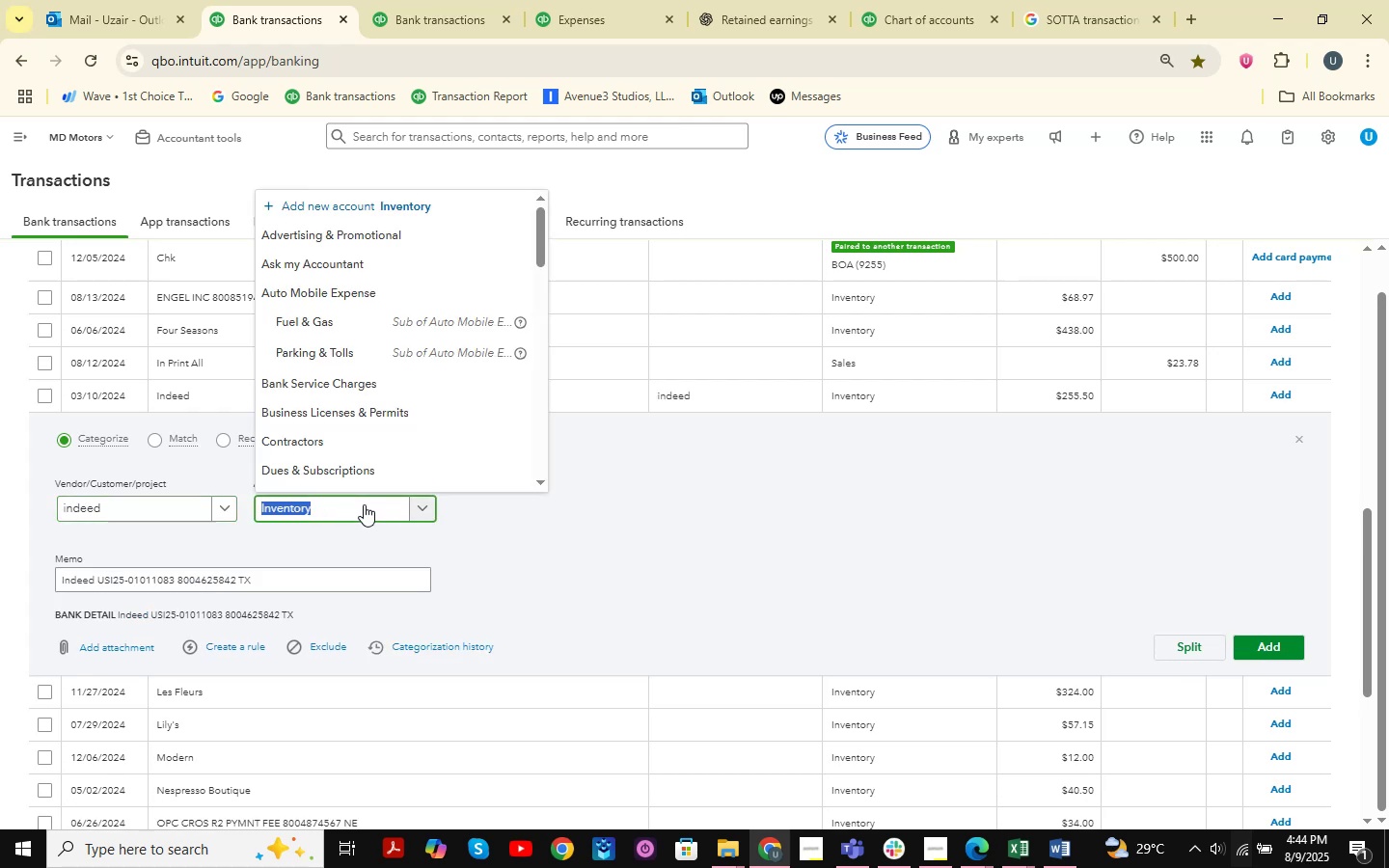 
type(advertising )
 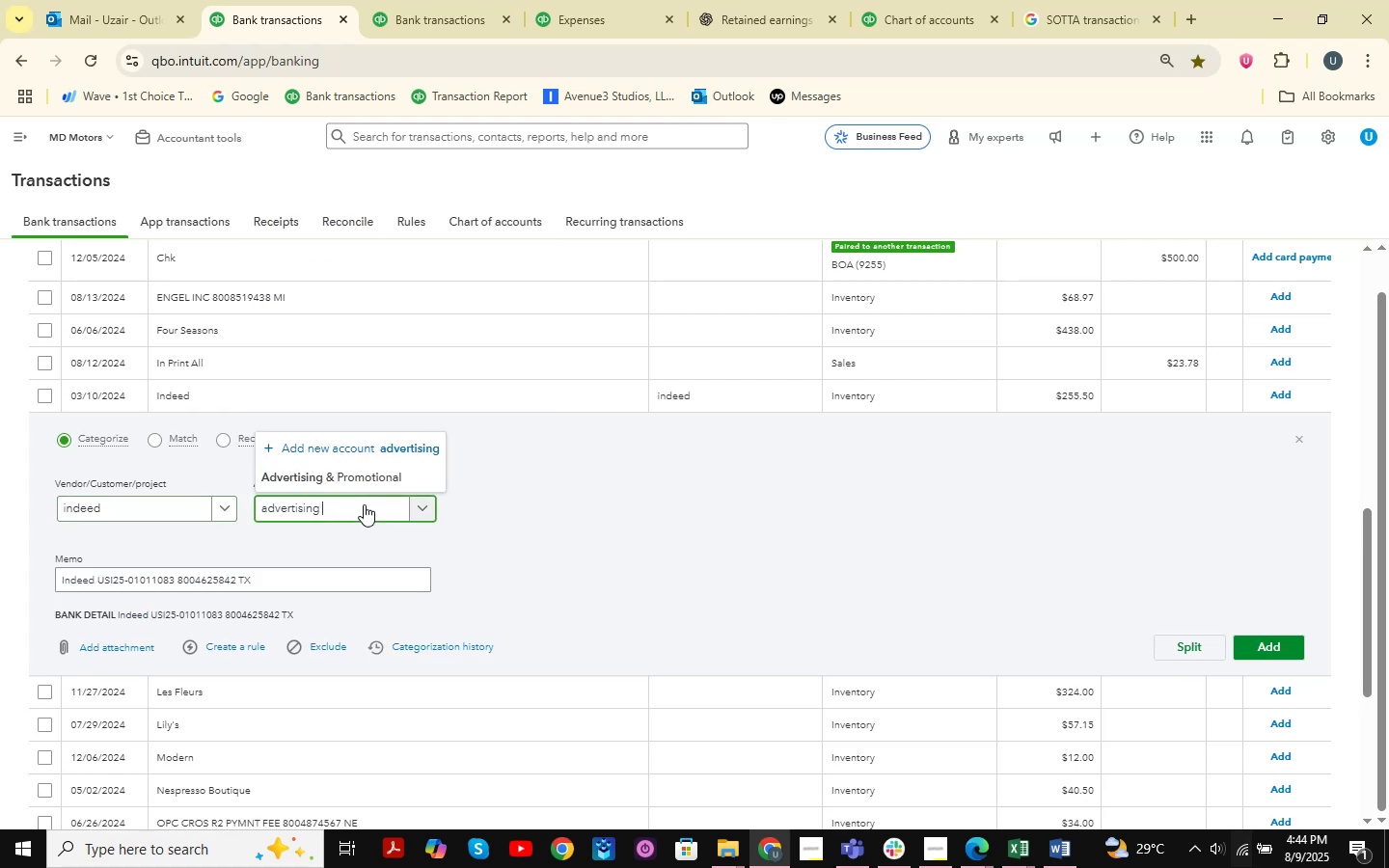 
key(ArrowDown)
 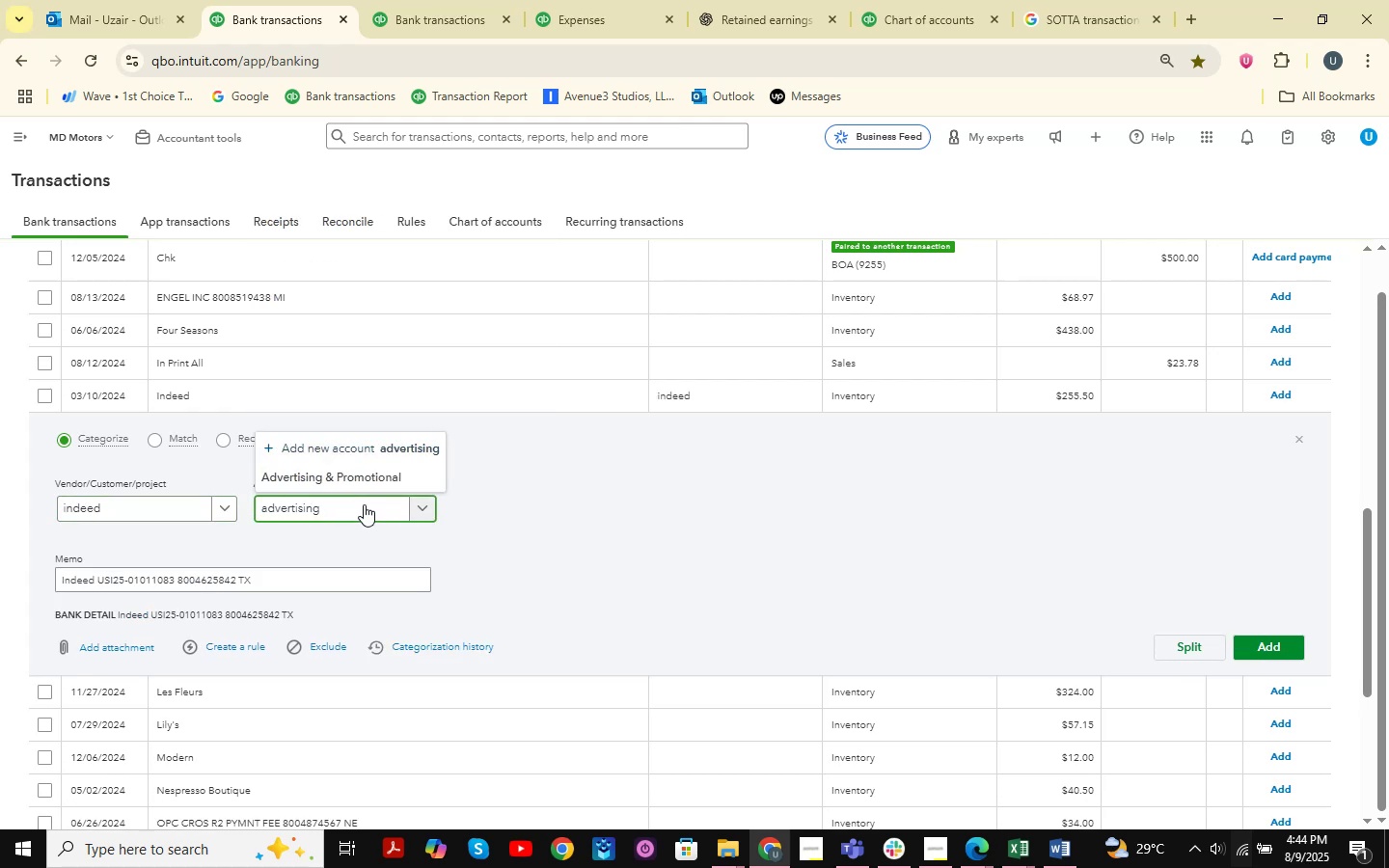 
key(ArrowDown)
 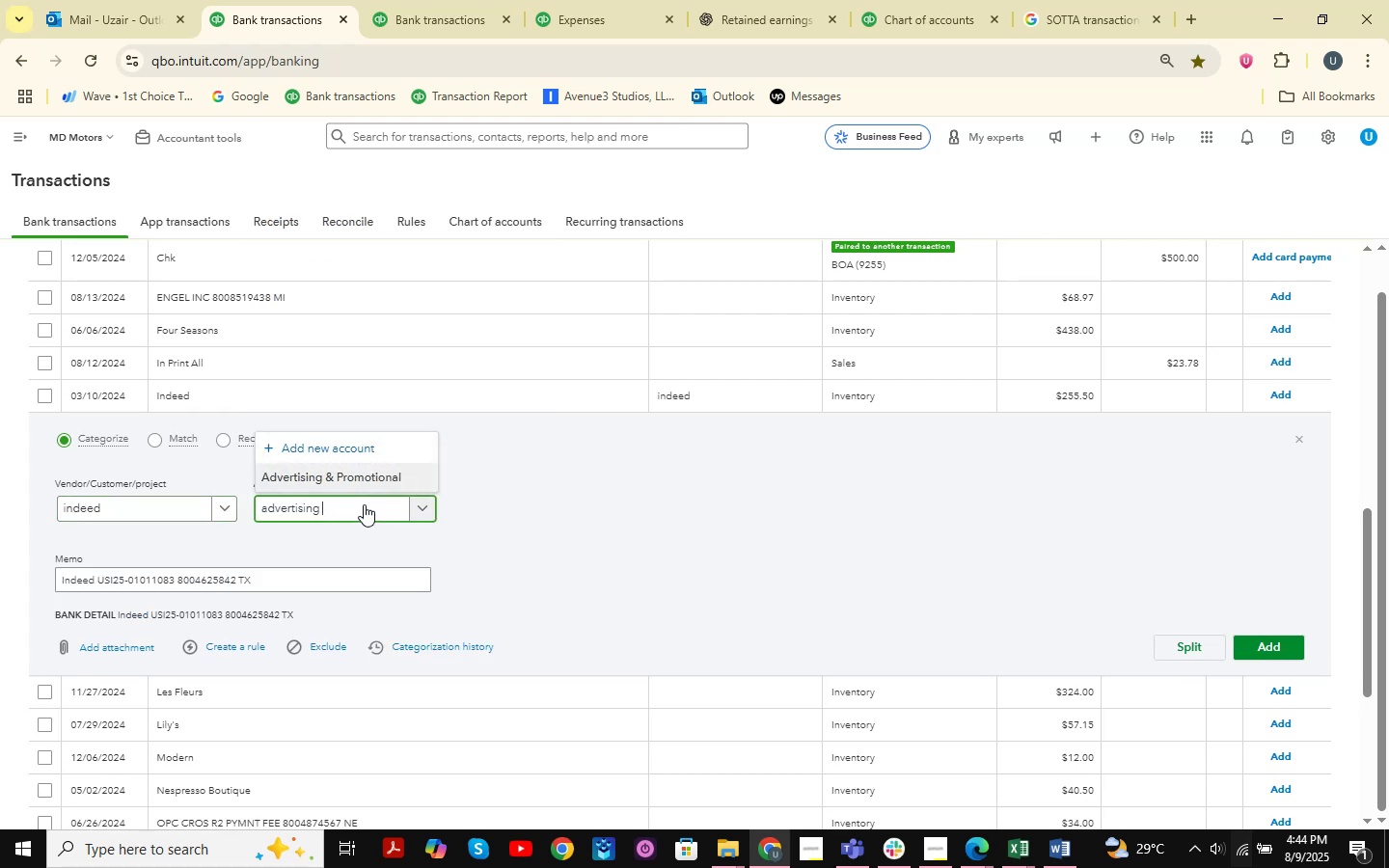 
key(Enter)
 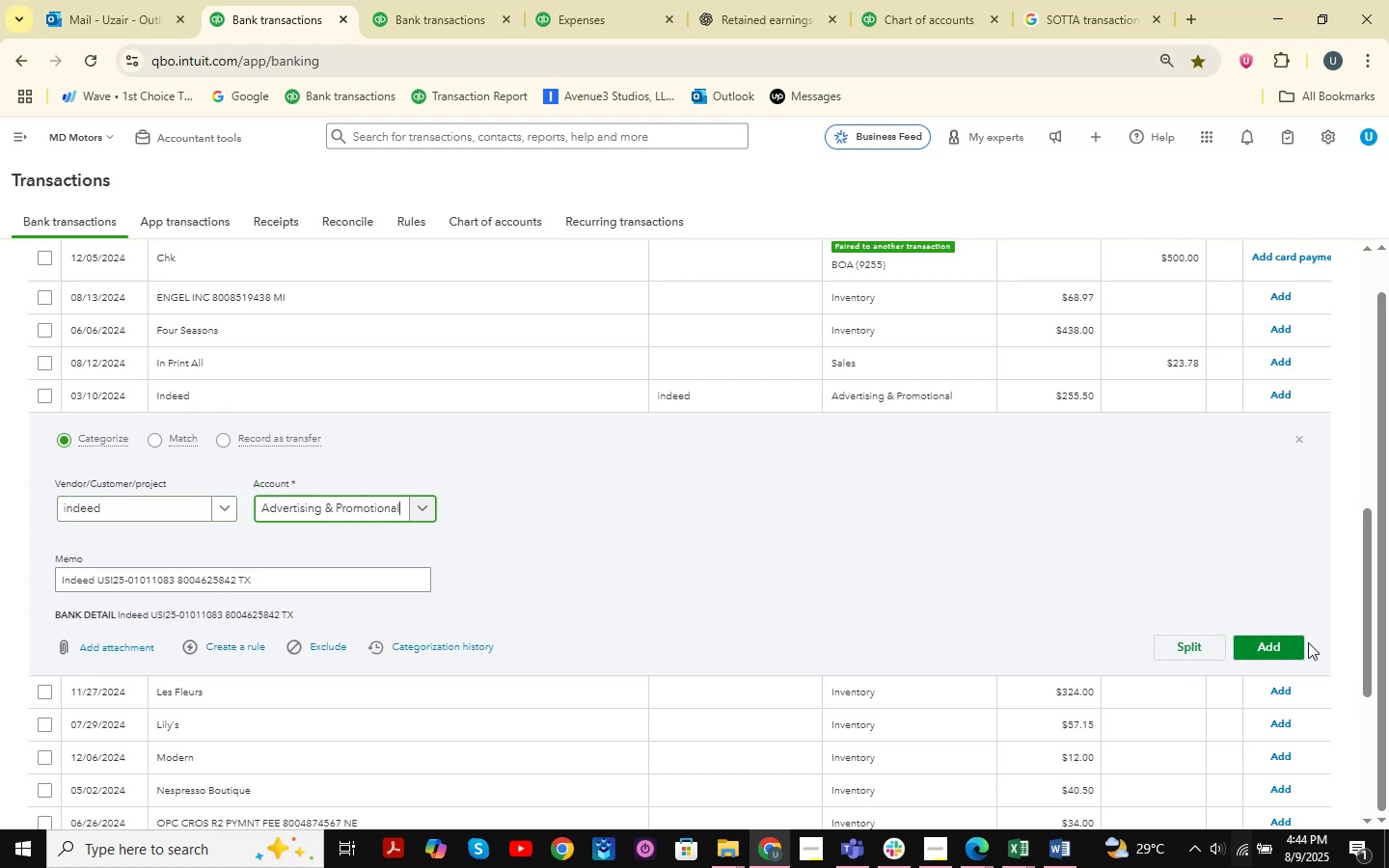 
double_click([1296, 644])
 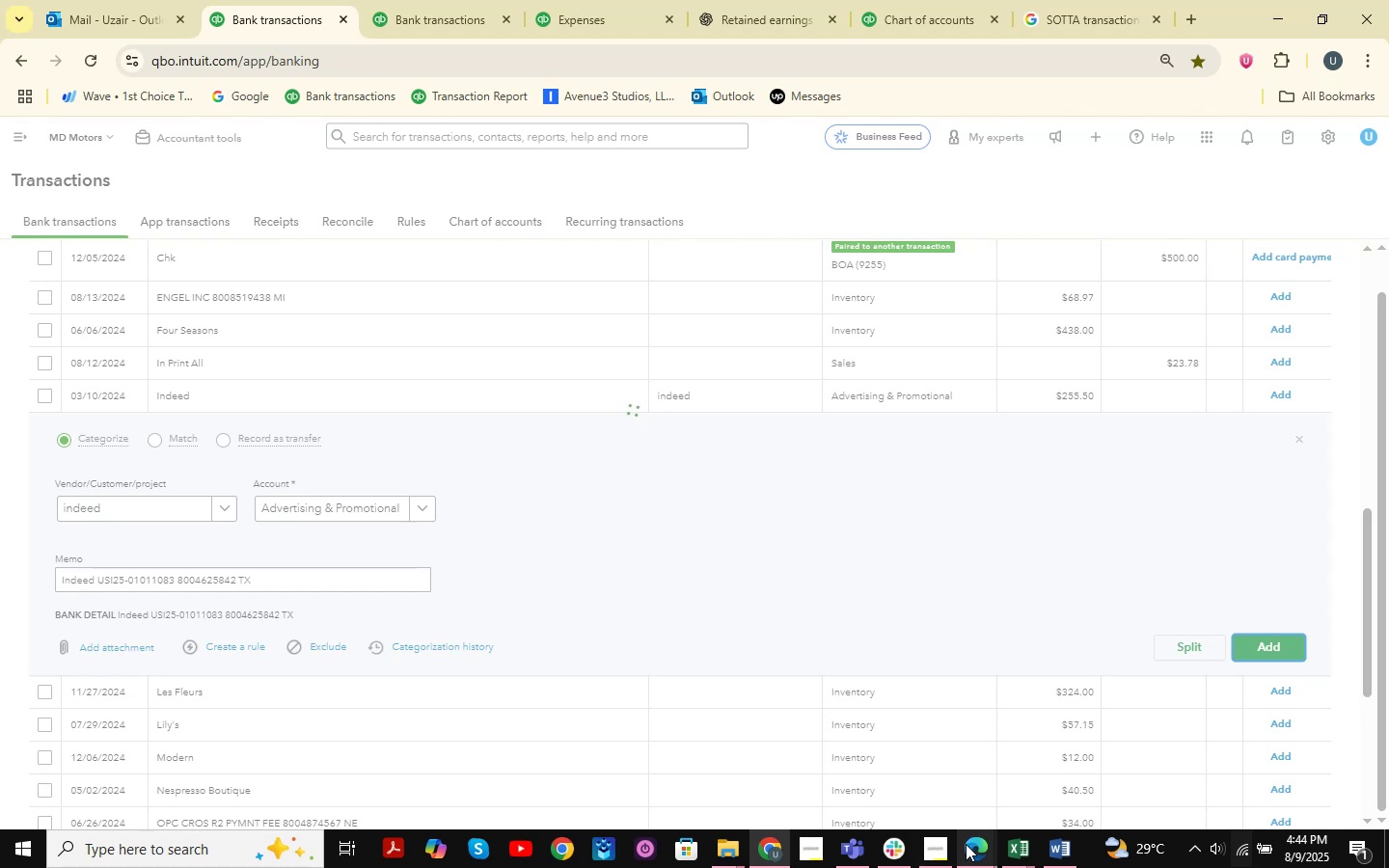 
double_click([869, 786])
 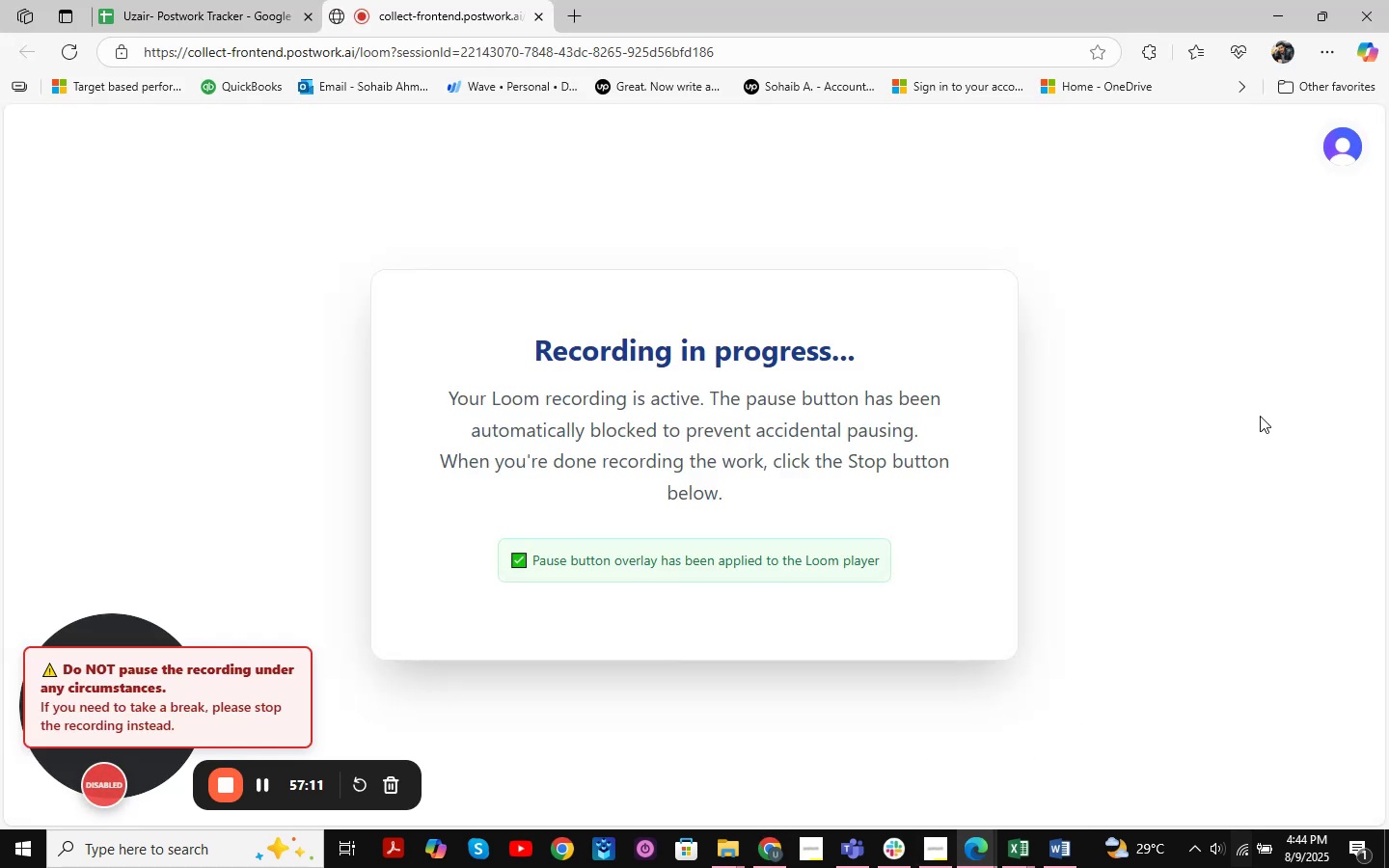 
left_click([1297, 0])
 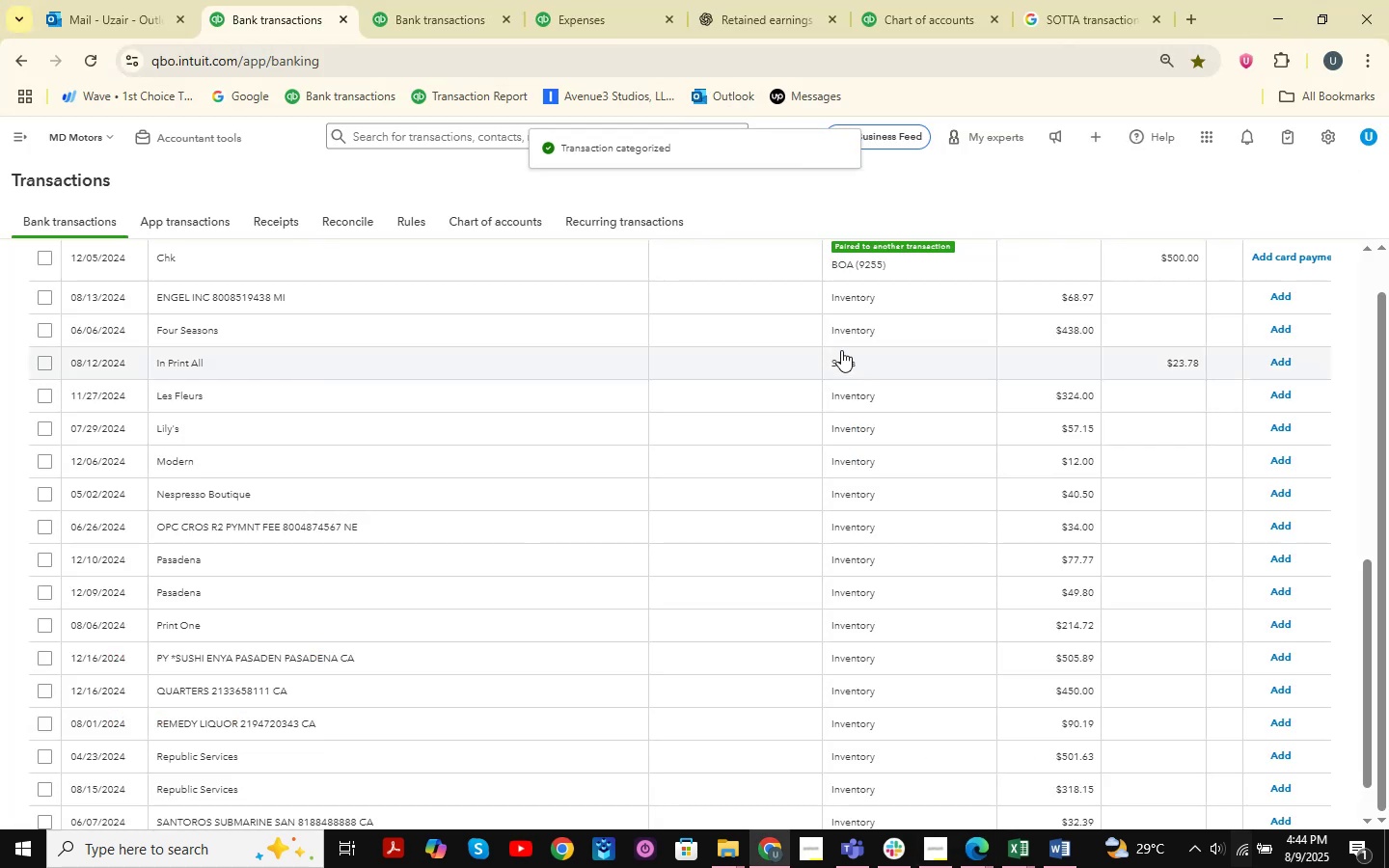 
scroll: coordinate [586, 429], scroll_direction: down, amount: 3.0
 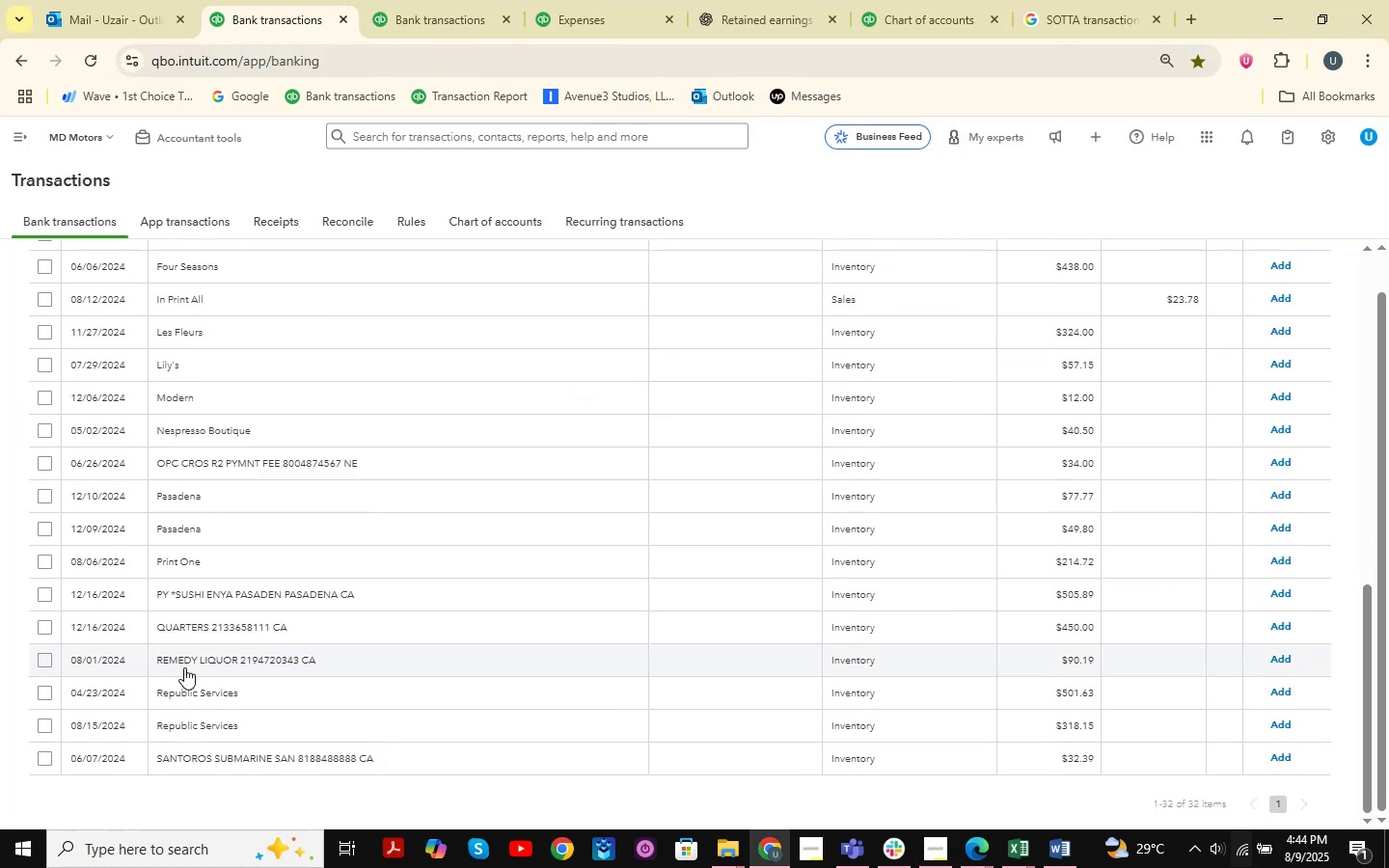 
left_click([184, 667])
 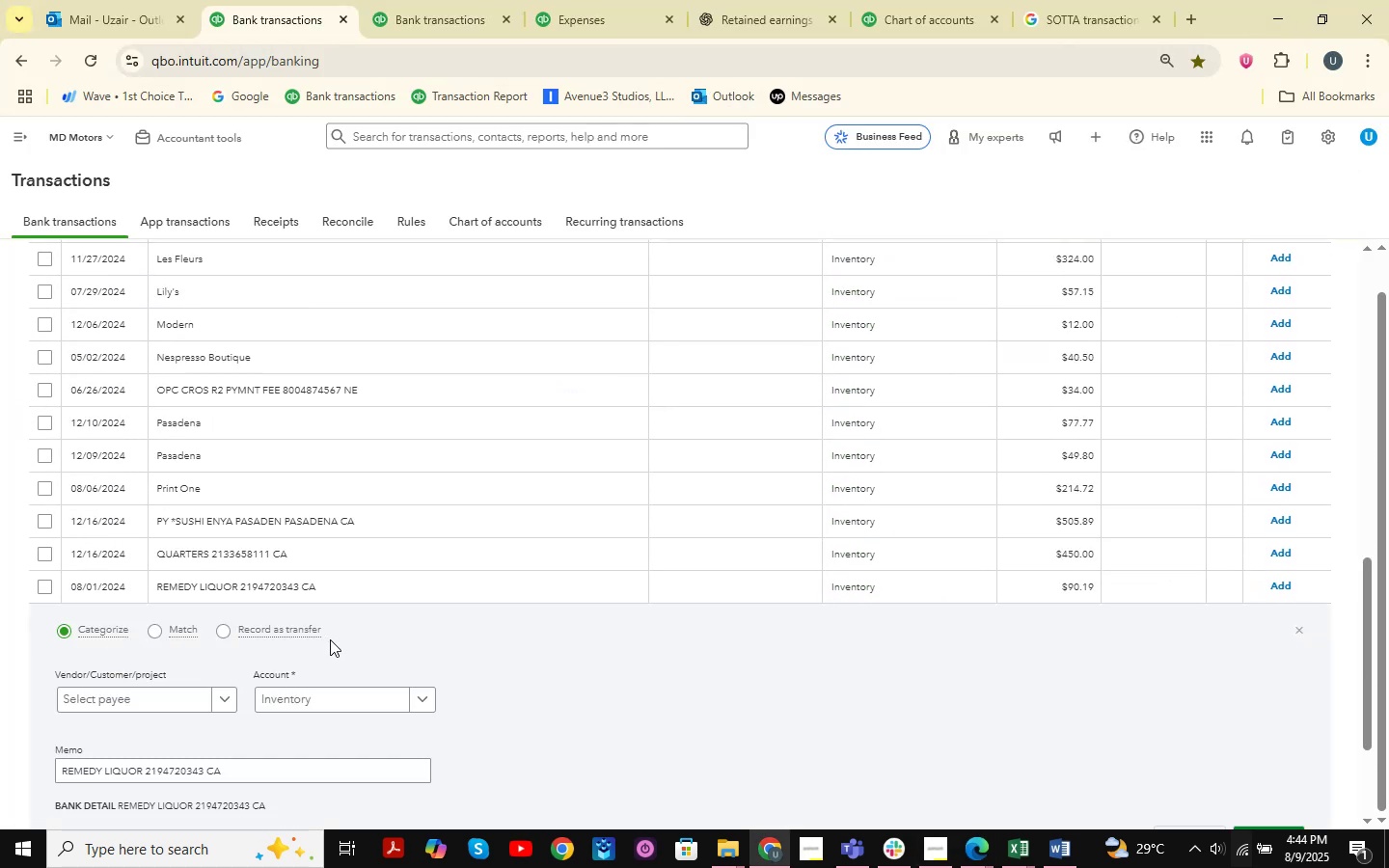 
scroll: coordinate [310, 641], scroll_direction: down, amount: 2.0
 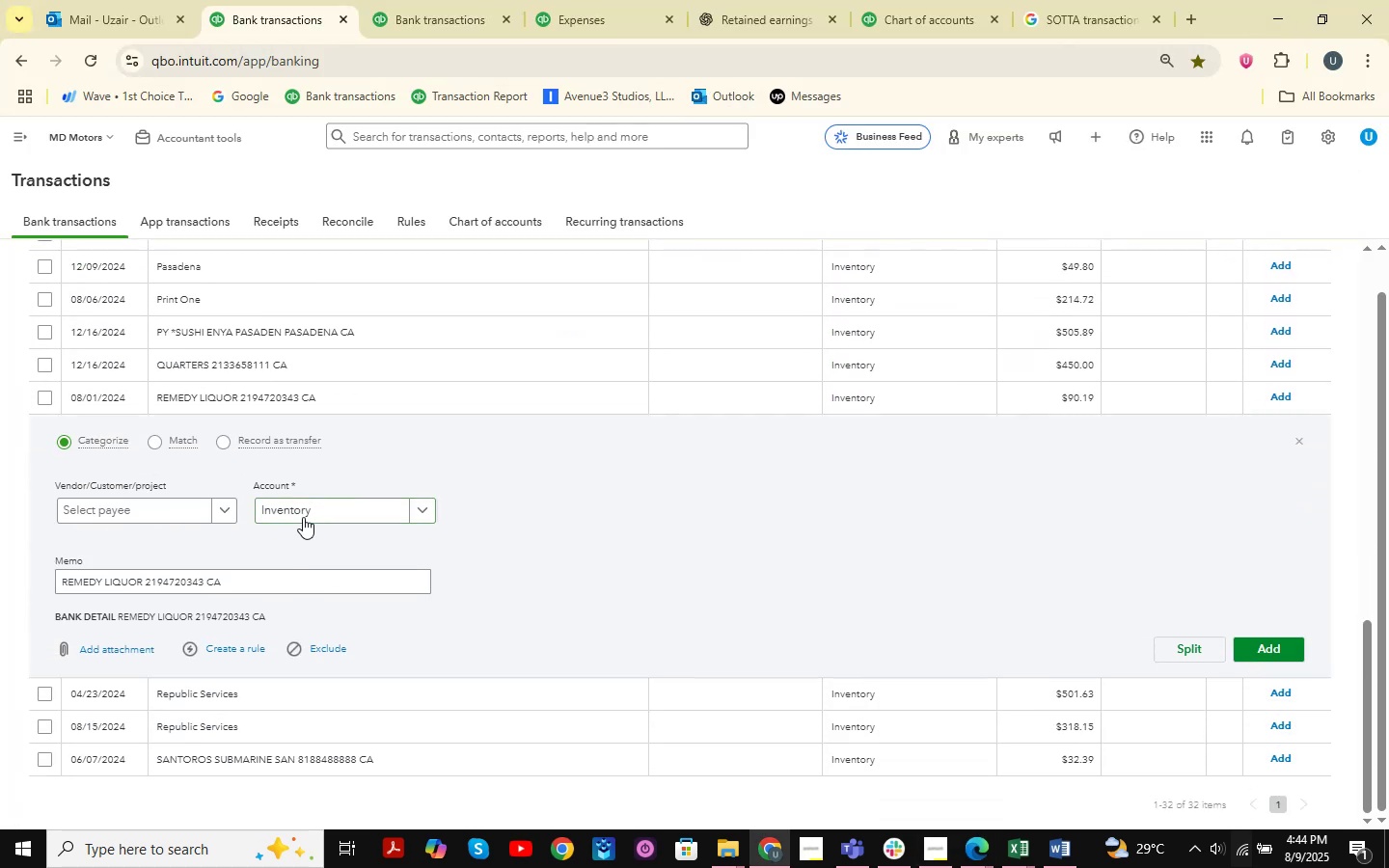 
left_click([303, 511])
 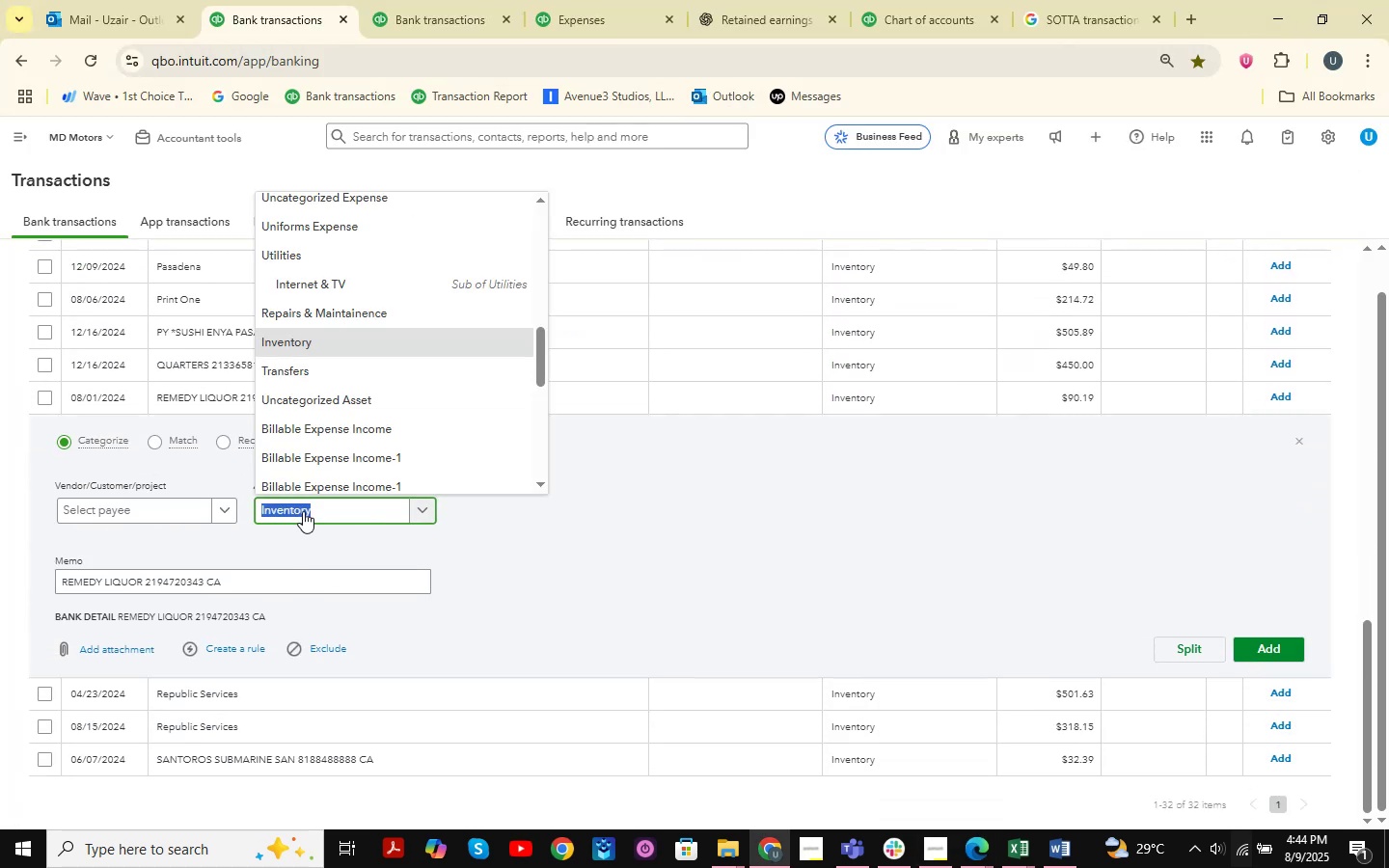 
type(meals )
 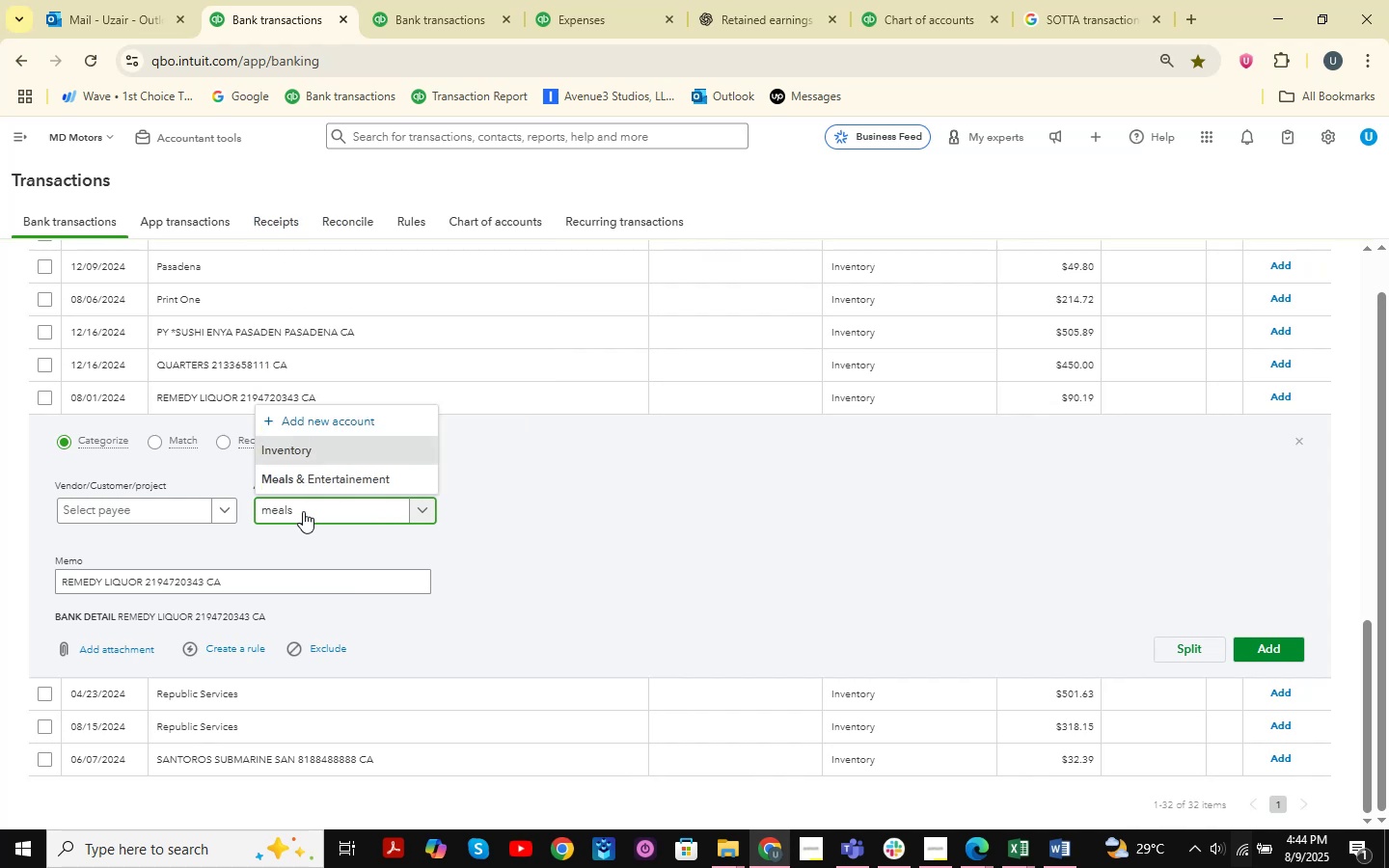 
left_click([339, 483])
 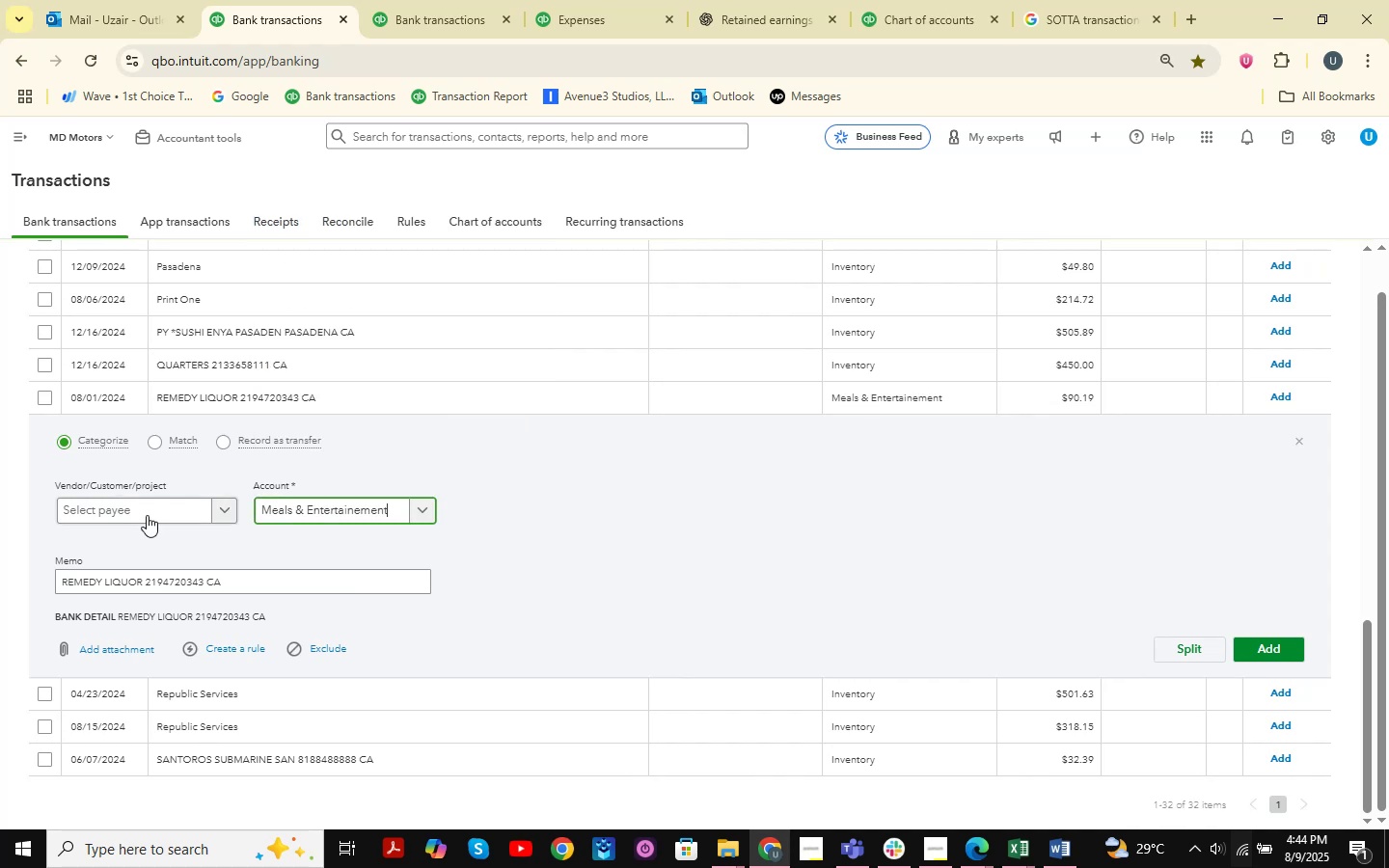 
left_click([137, 511])
 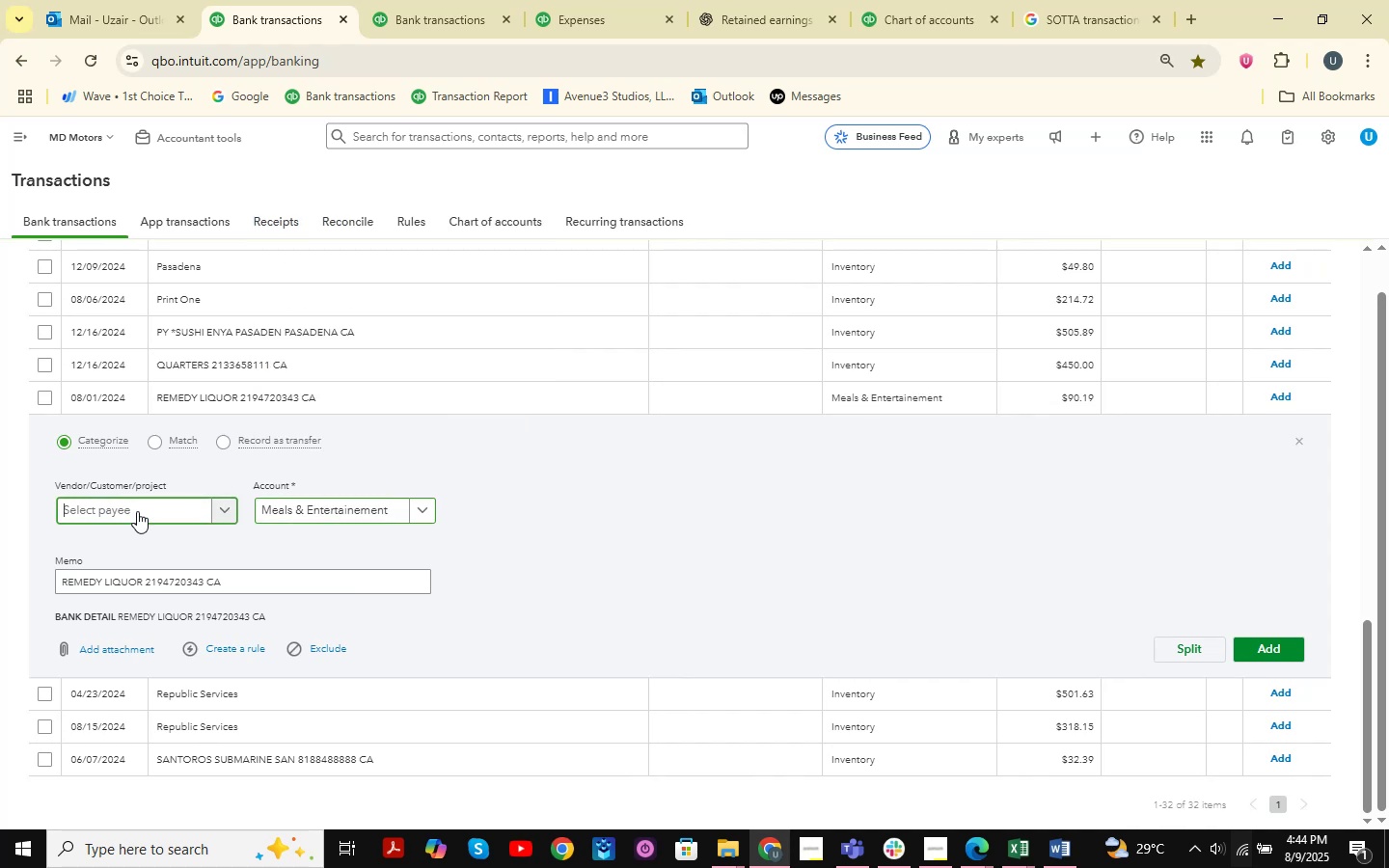 
type(Remedy Liquor )
 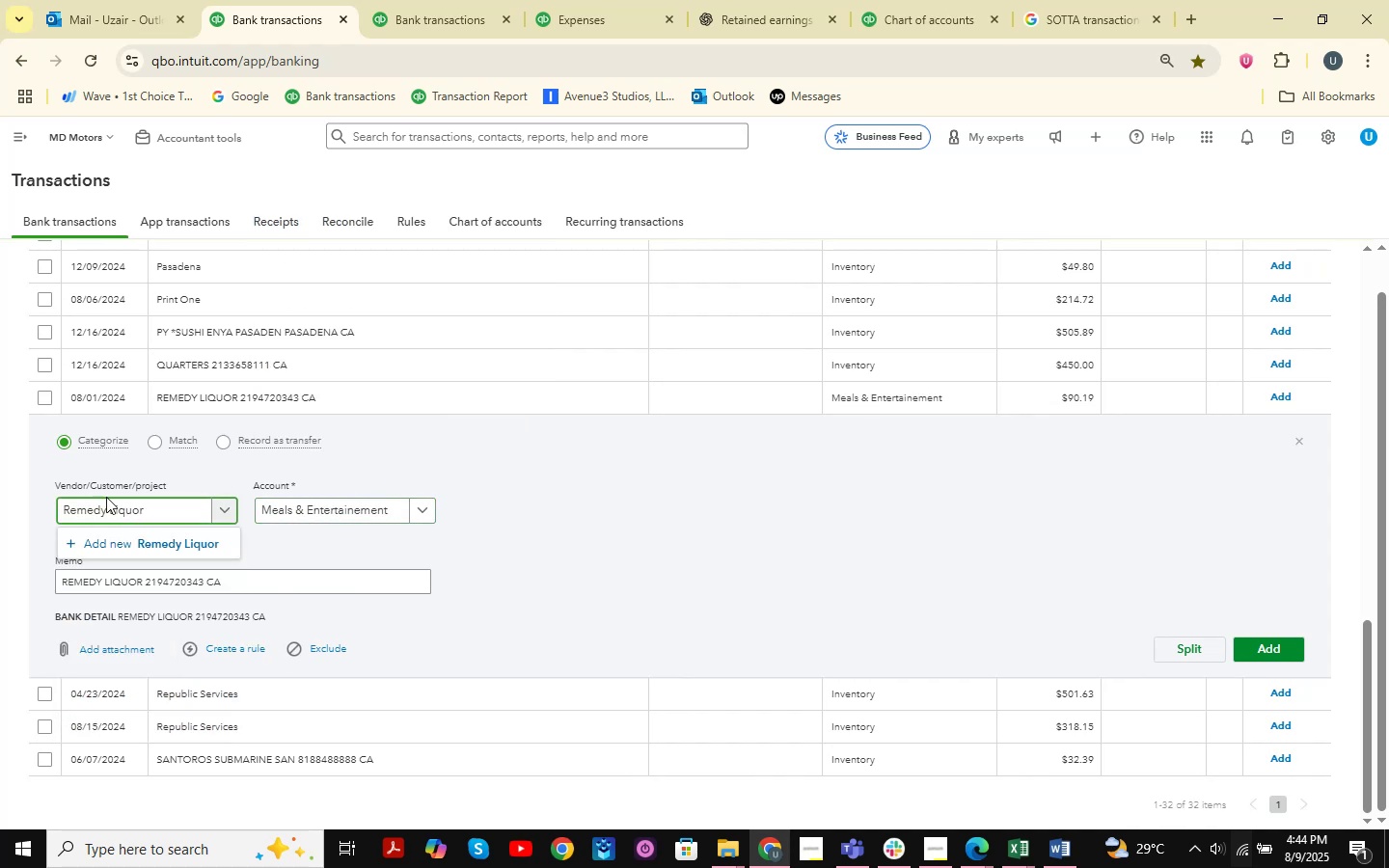 
left_click([185, 548])
 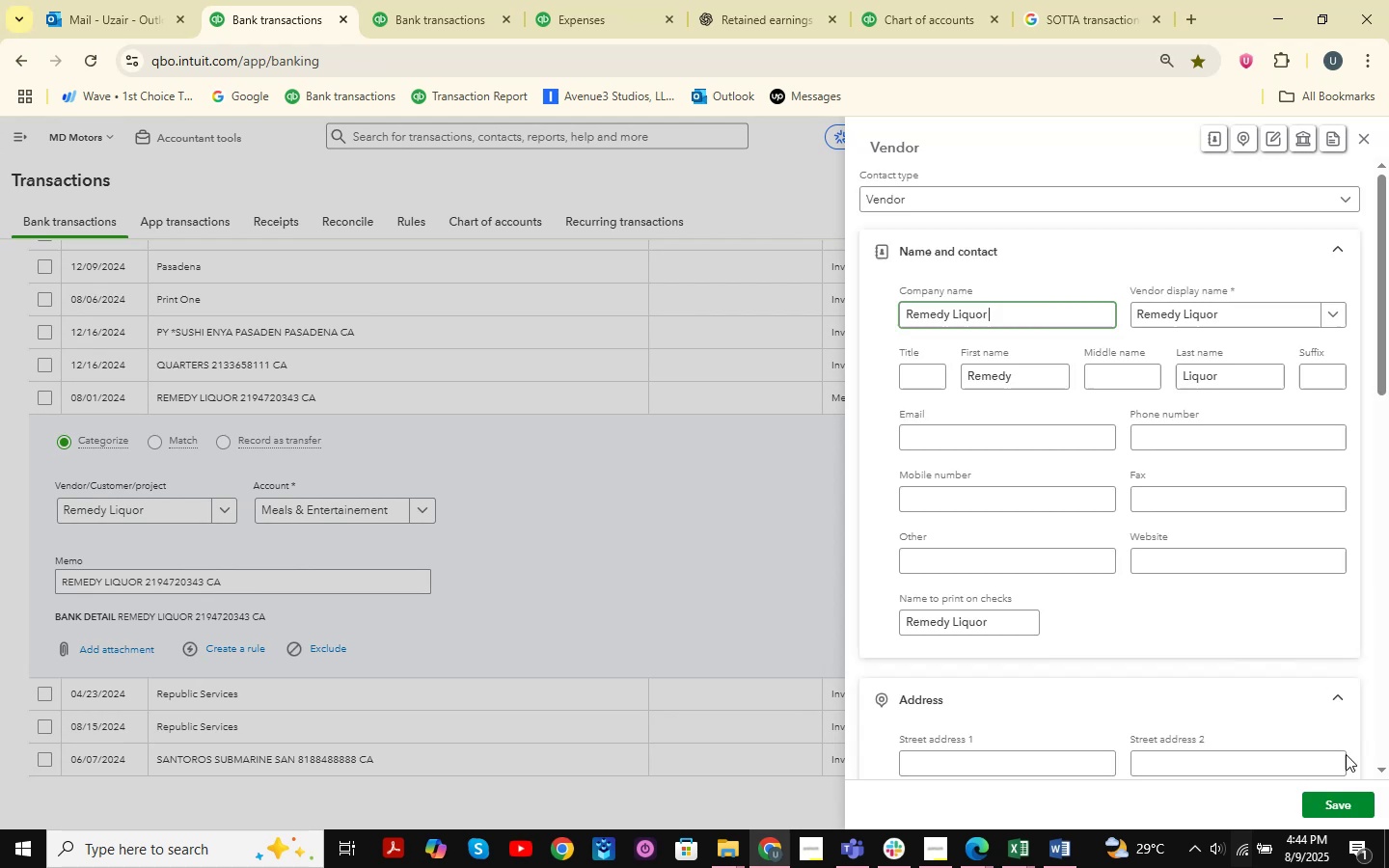 
left_click([1349, 802])
 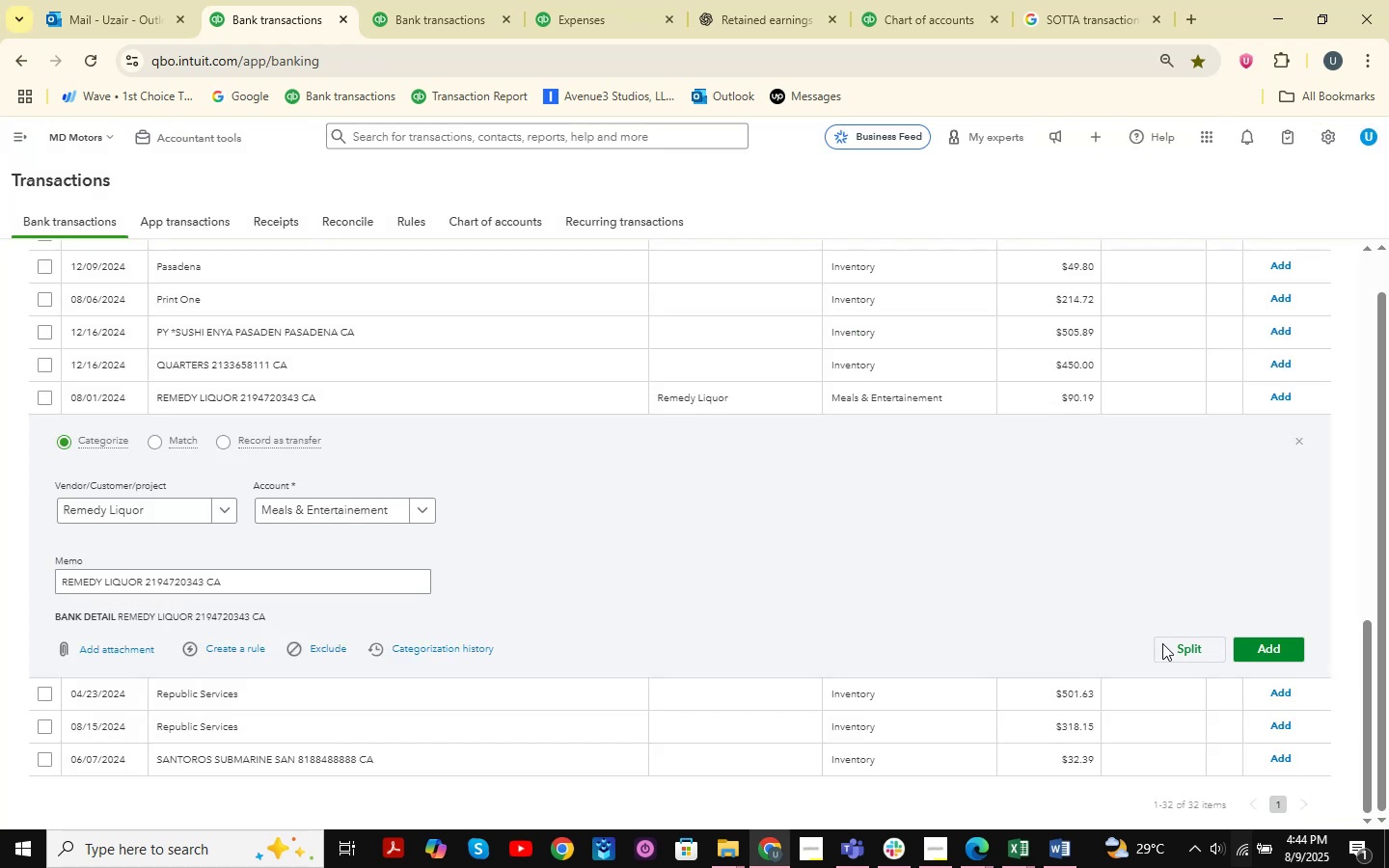 
left_click([1267, 657])
 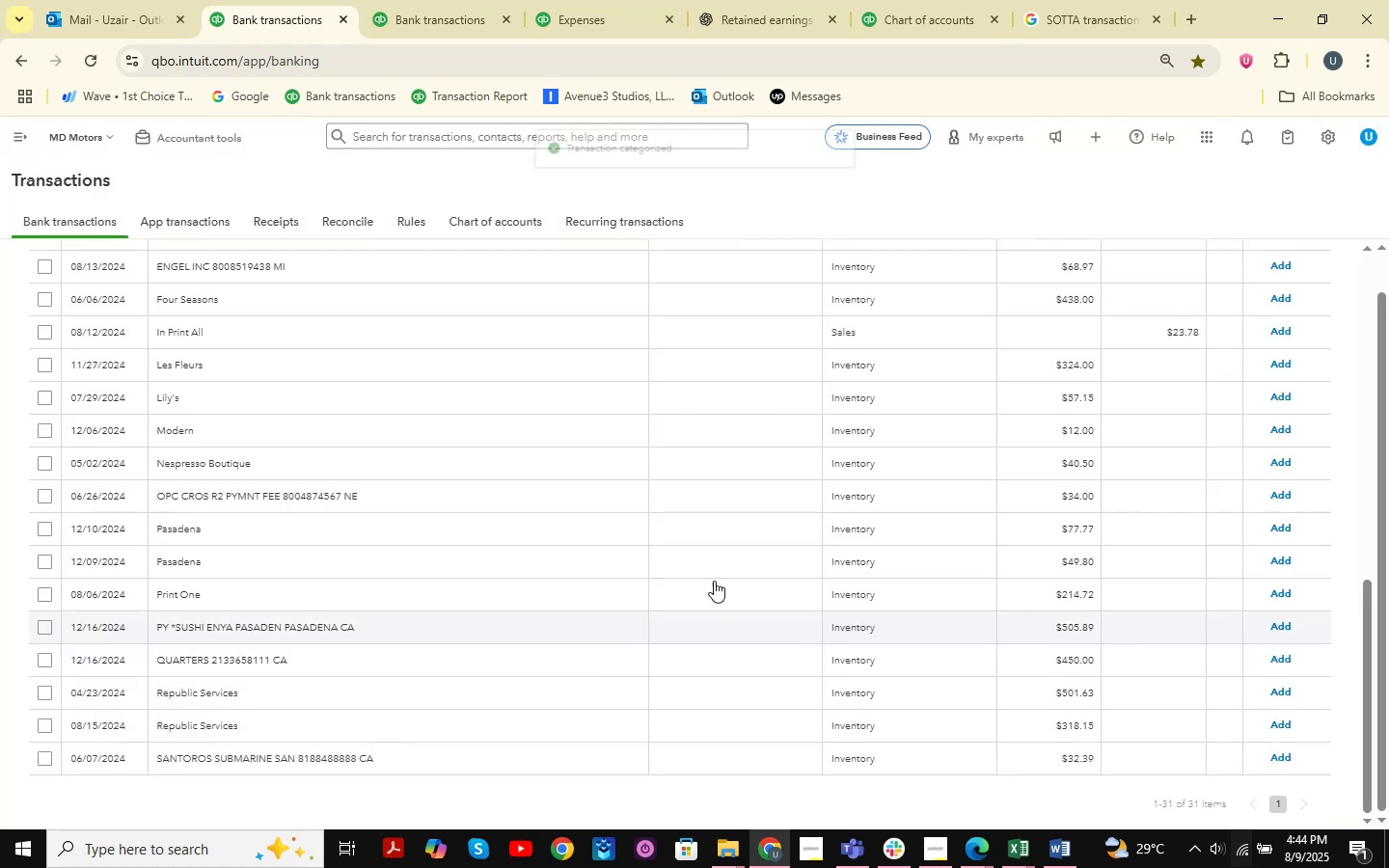 
scroll: coordinate [449, 537], scroll_direction: up, amount: 2.0
 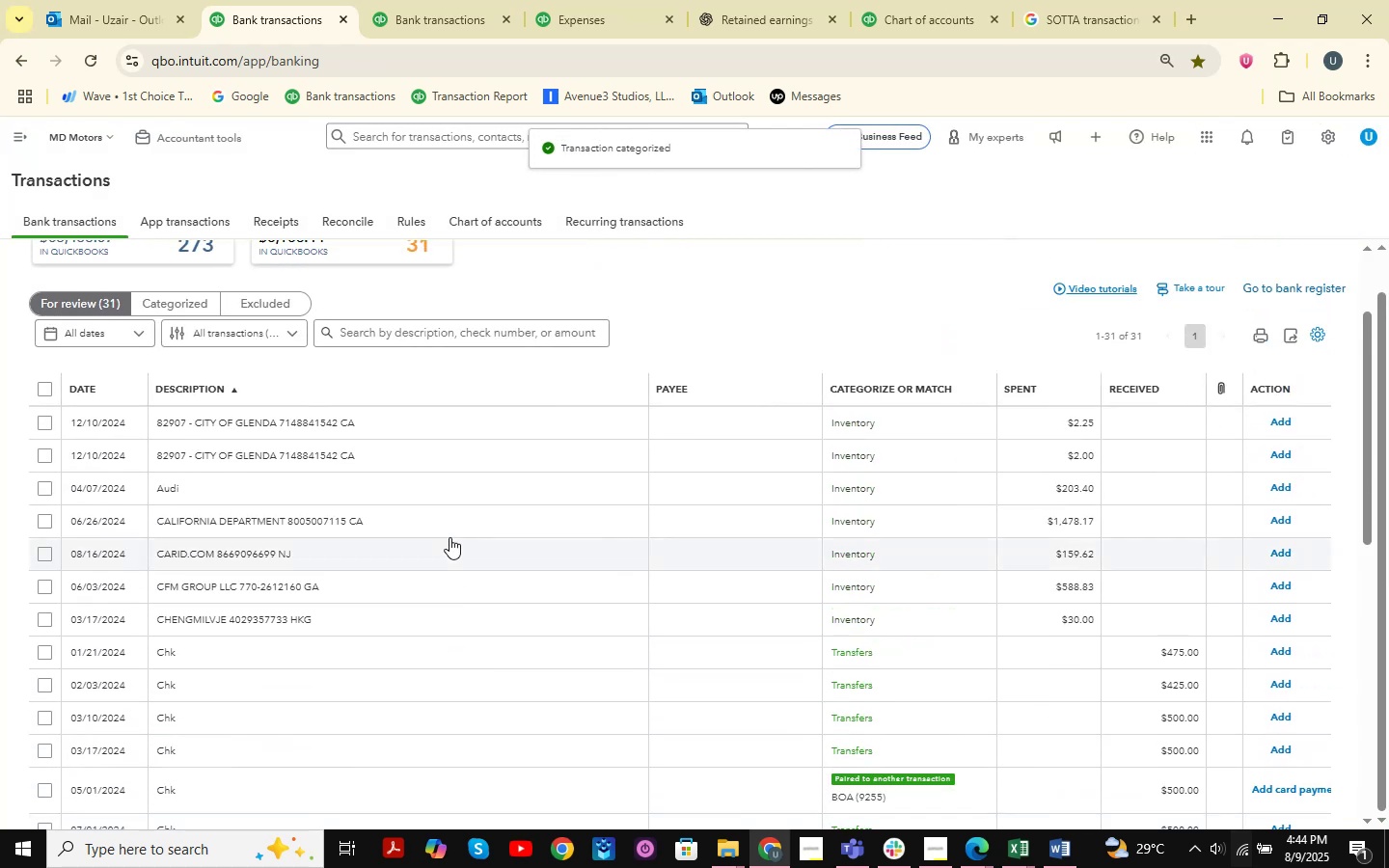 
scroll: coordinate [449, 537], scroll_direction: down, amount: 10.0
 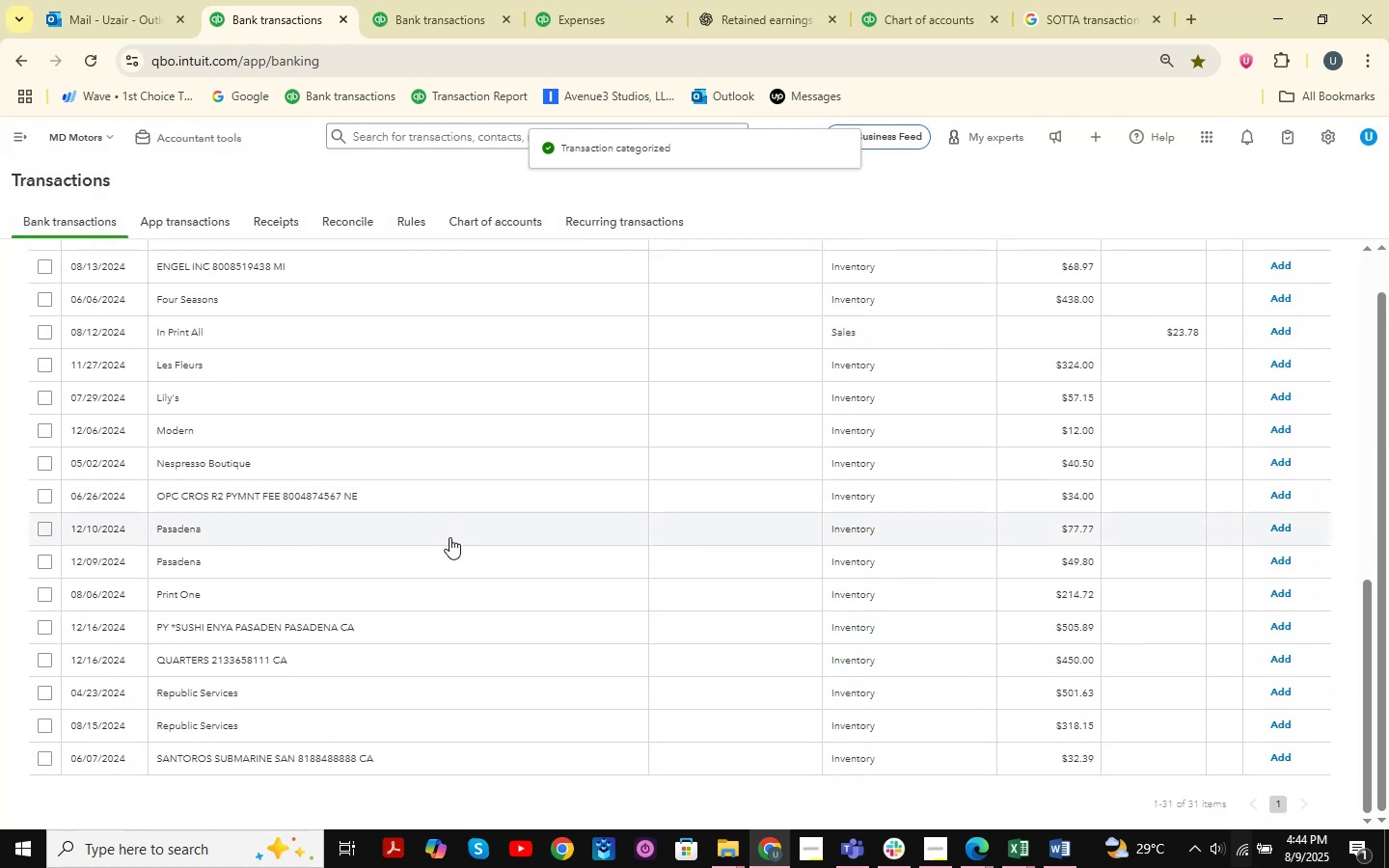 
scroll: coordinate [449, 537], scroll_direction: up, amount: 13.0
 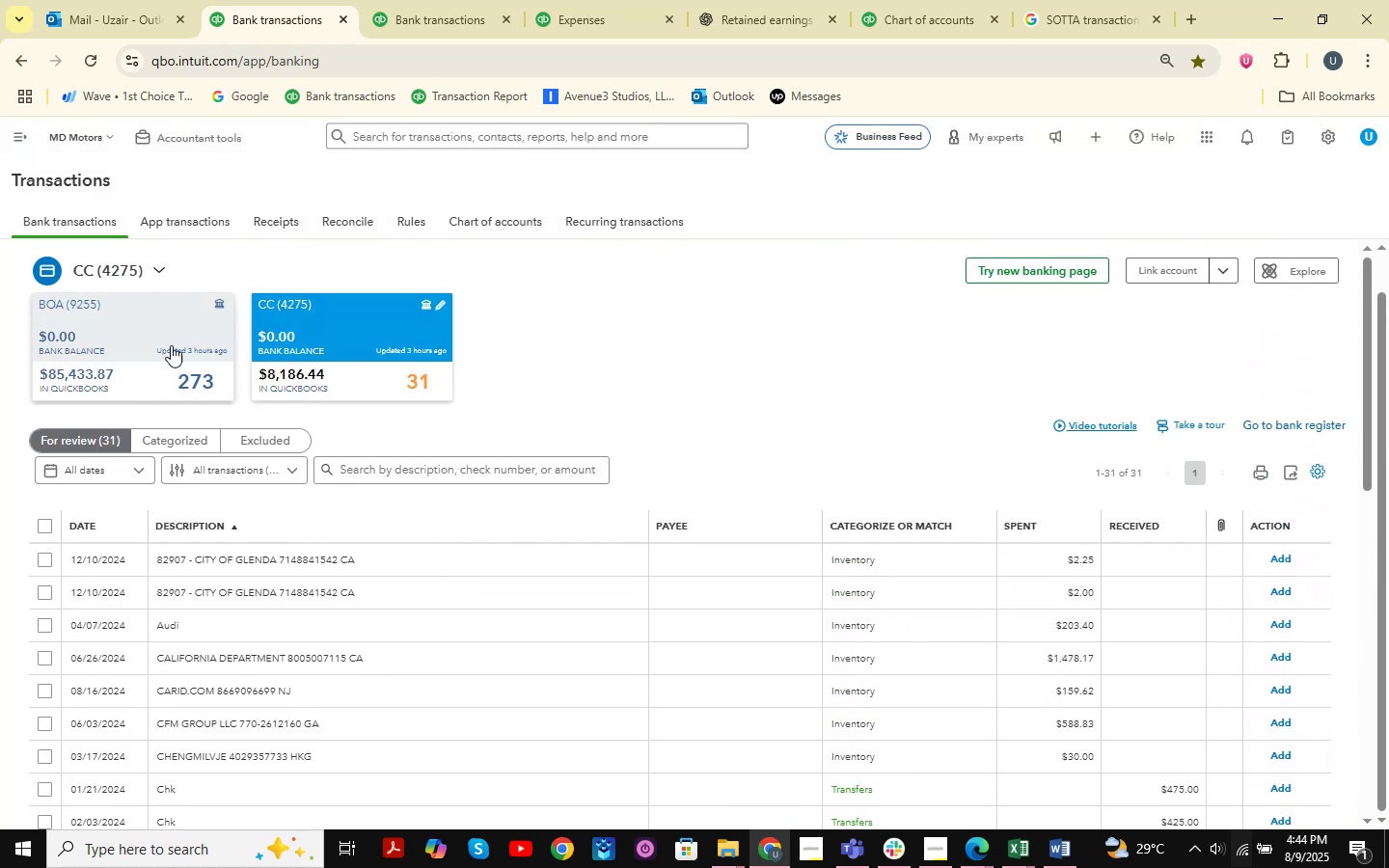 
left_click([132, 356])
 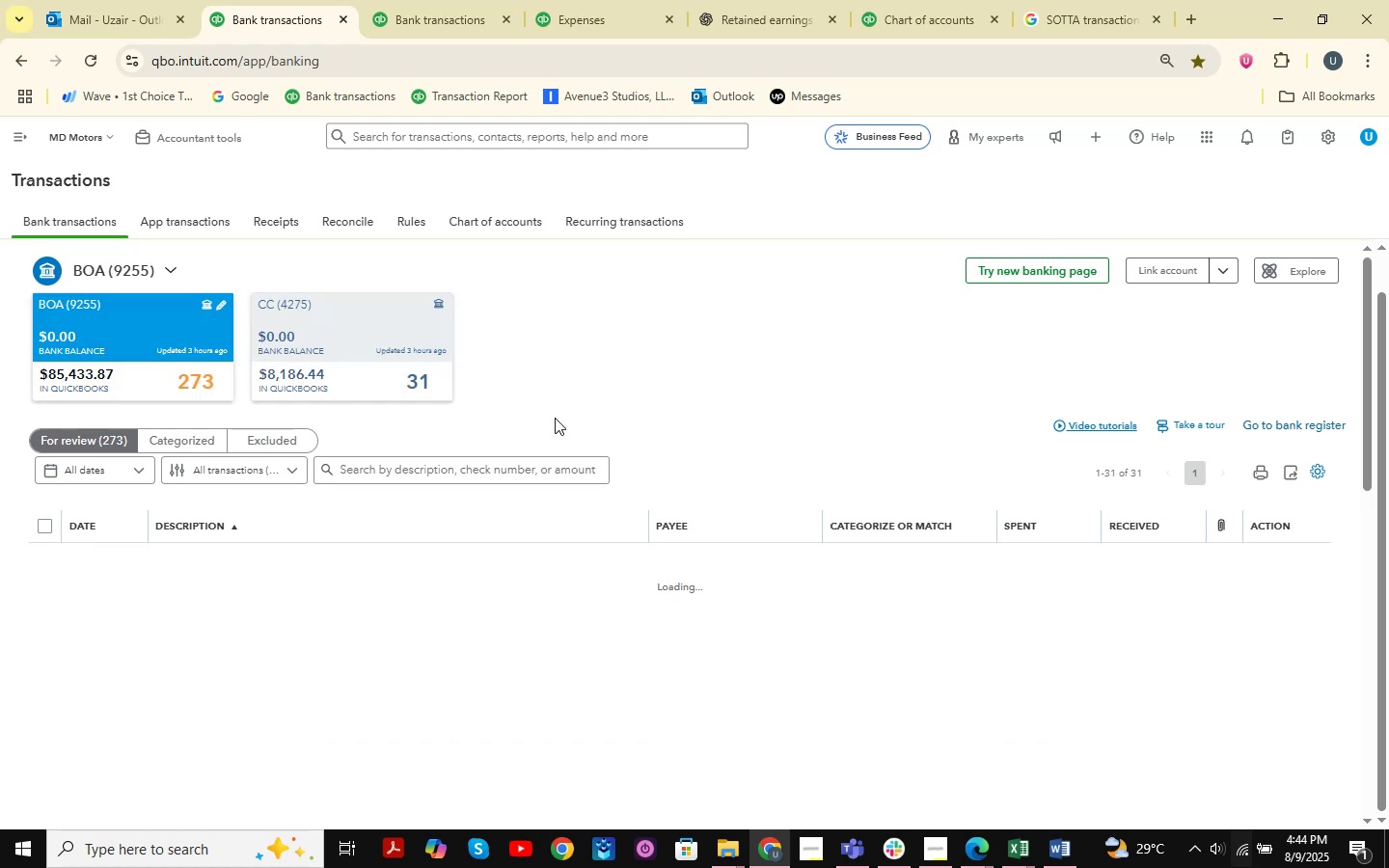 
scroll: coordinate [509, 575], scroll_direction: down, amount: 6.0
 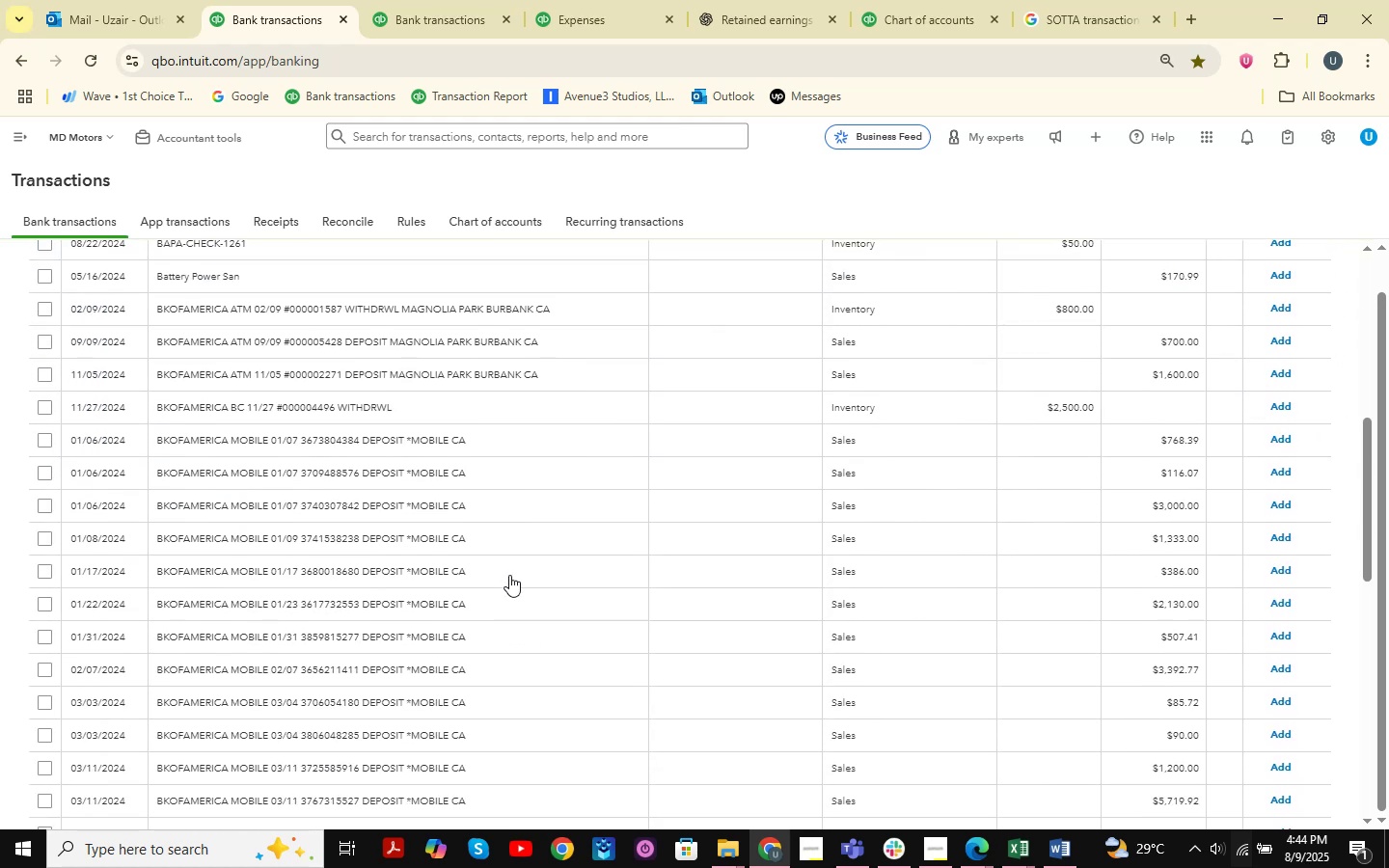 
scroll: coordinate [509, 575], scroll_direction: up, amount: 6.0
 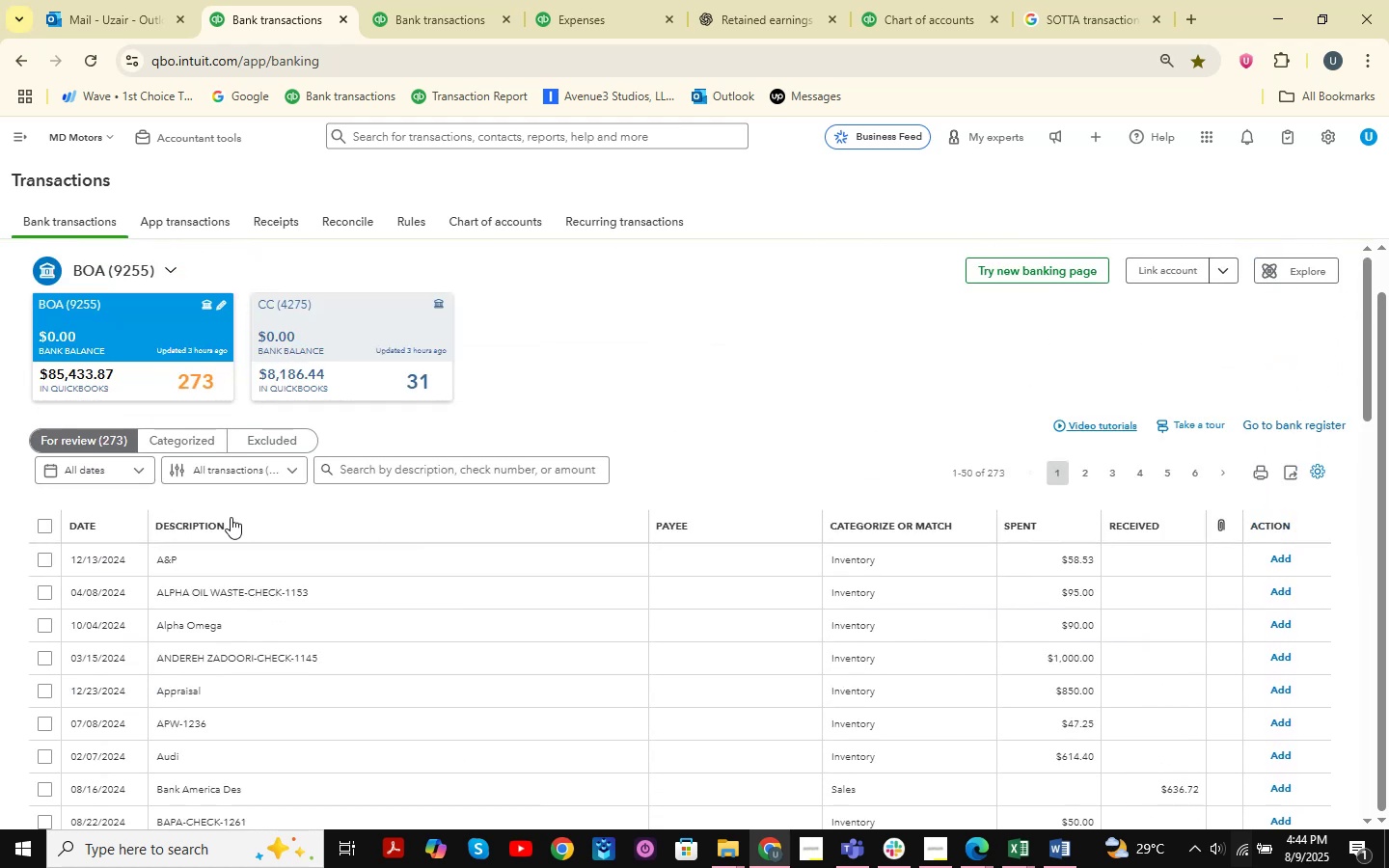 
scroll: coordinate [591, 545], scroll_direction: down, amount: 29.0
 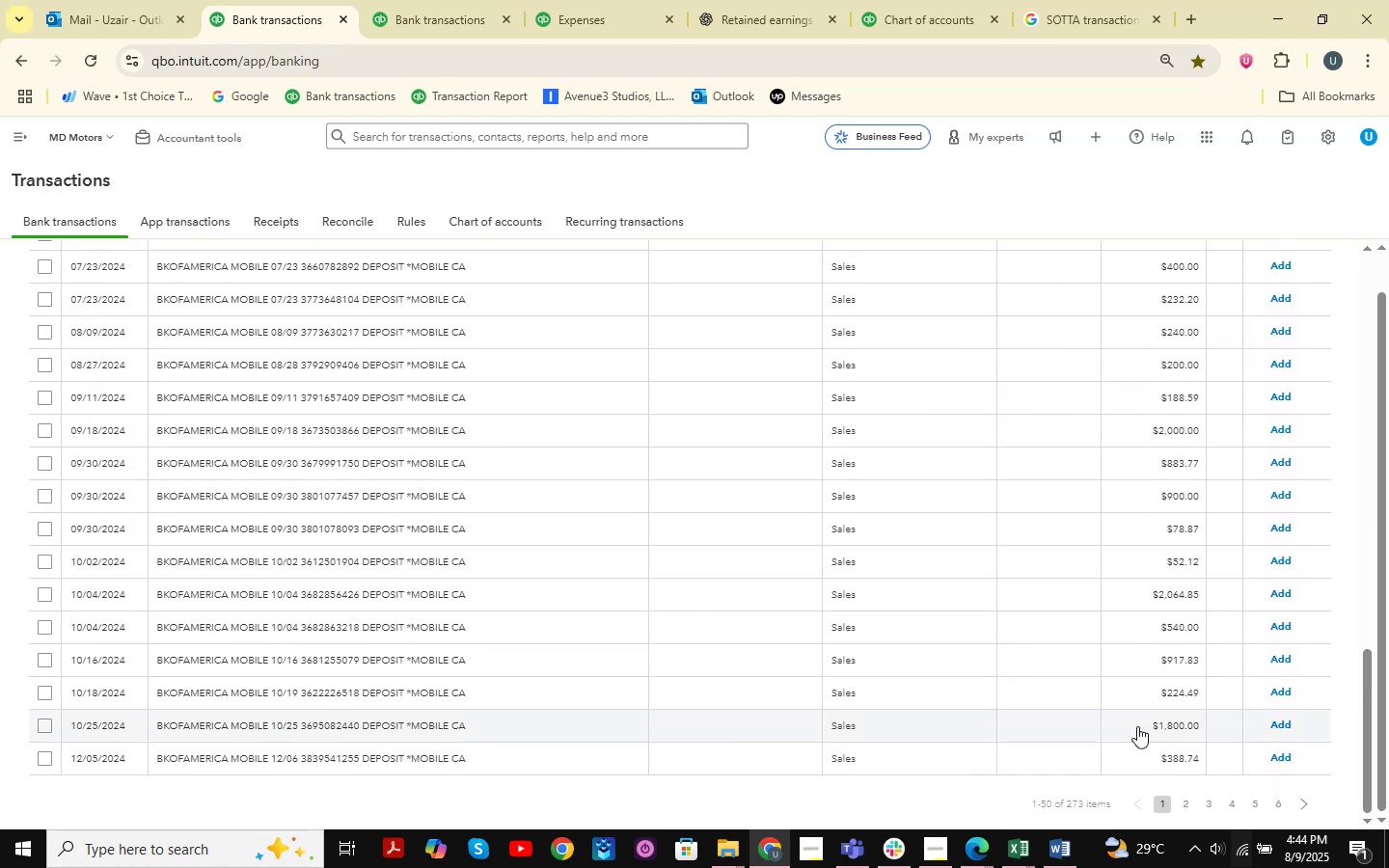 
scroll: coordinate [1184, 547], scroll_direction: up, amount: 14.0
 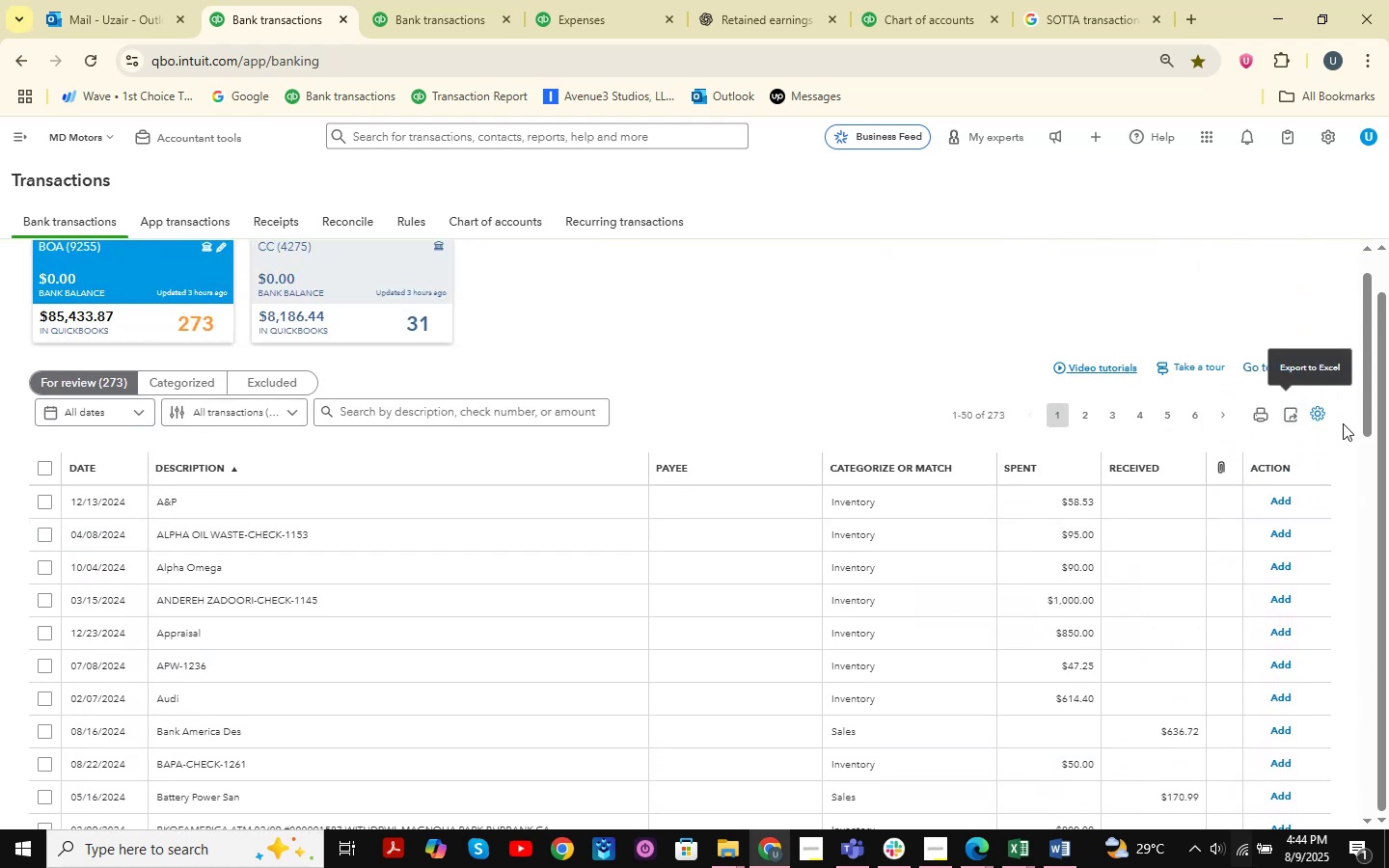 
left_click([1330, 420])
 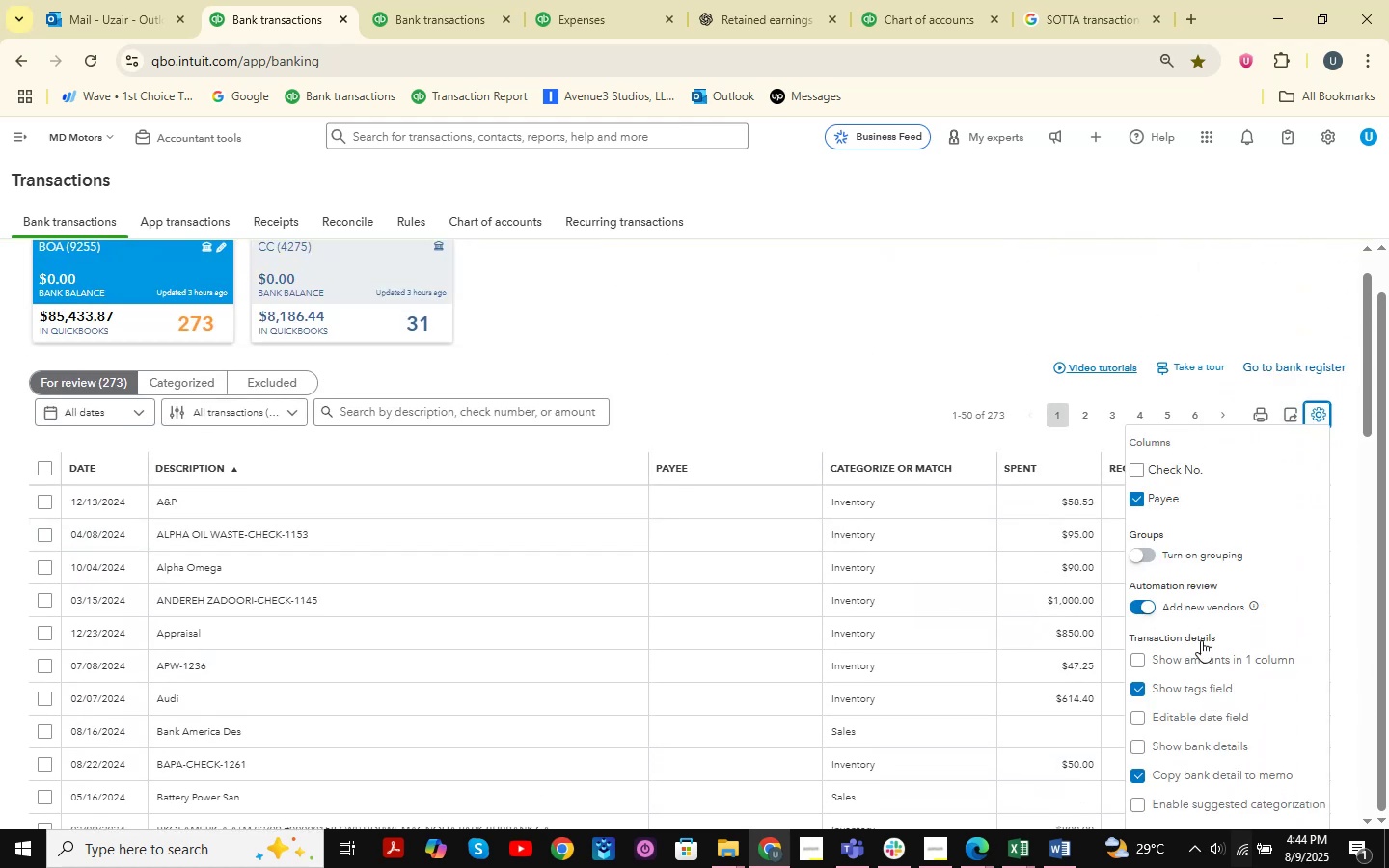 
scroll: coordinate [1172, 521], scroll_direction: down, amount: 3.0
 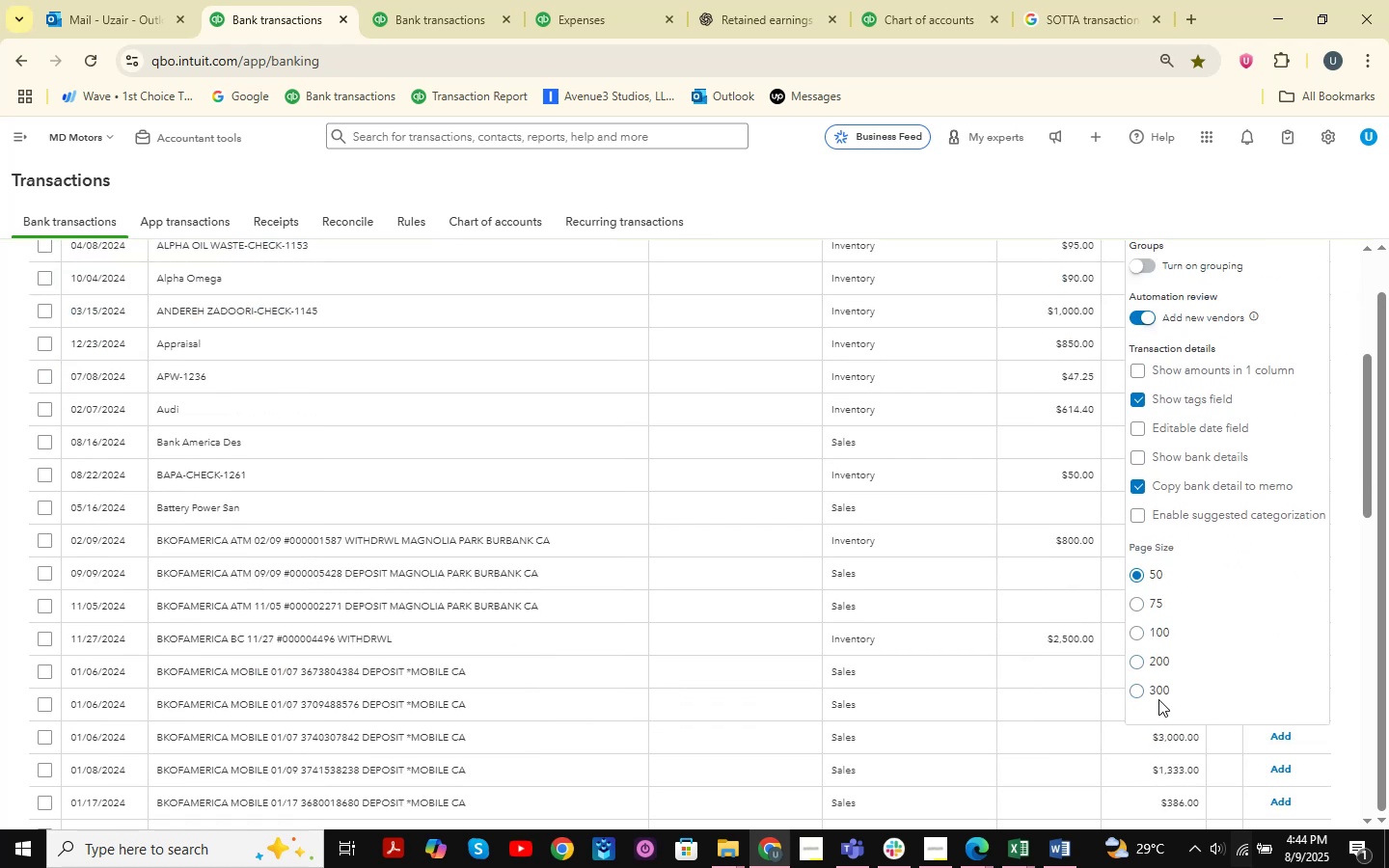 
left_click([1153, 693])
 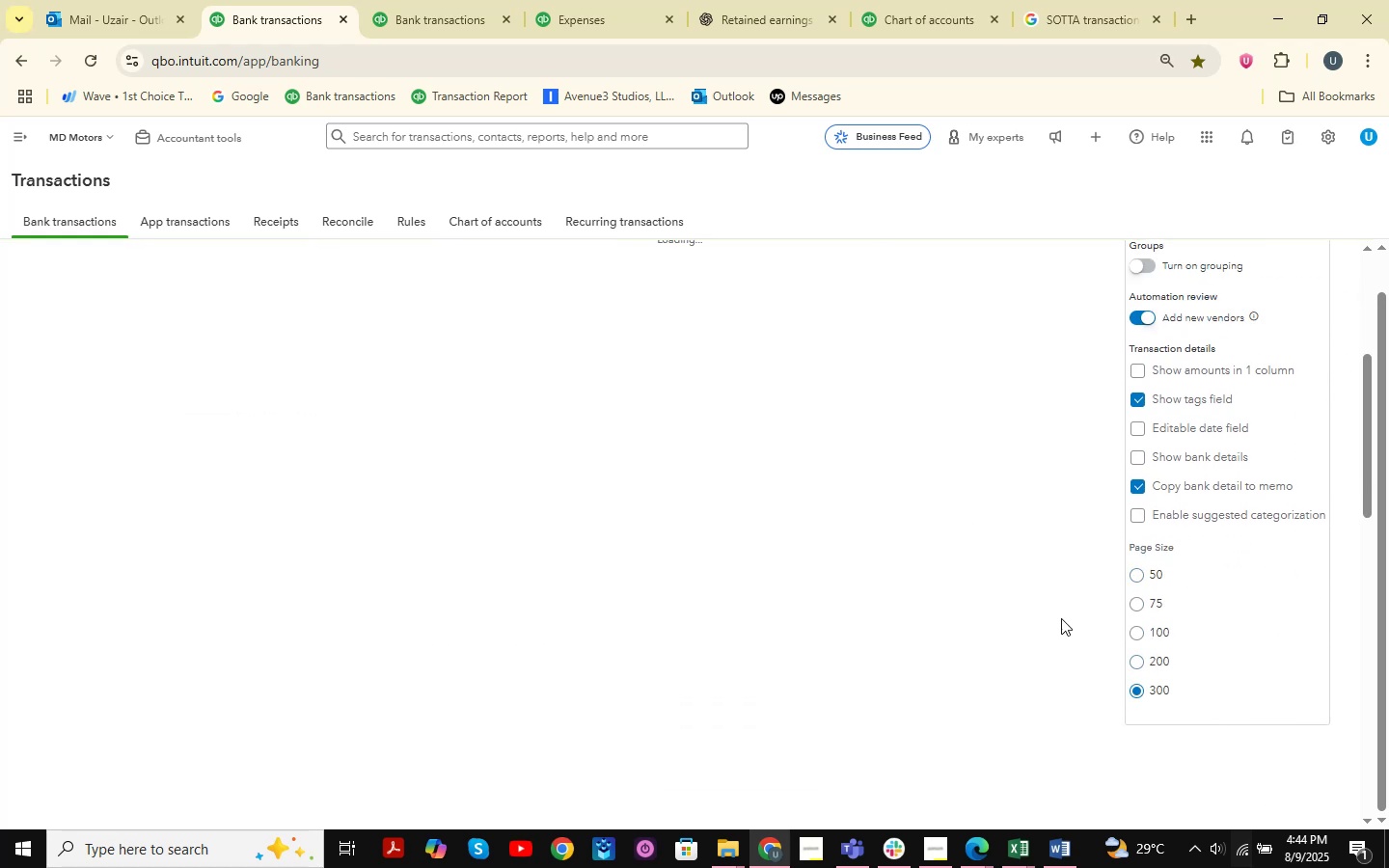 
left_click([903, 372])
 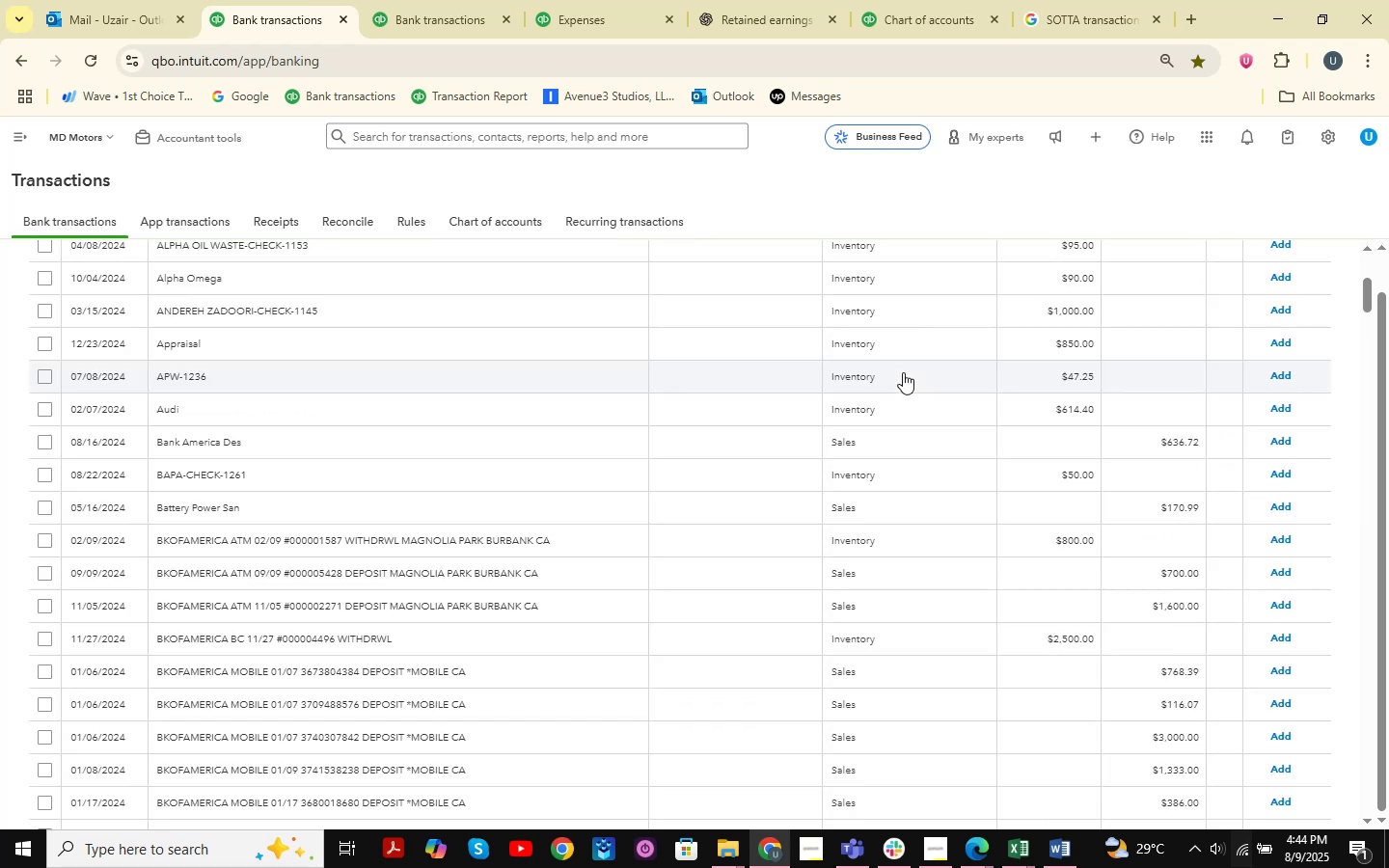 
scroll: coordinate [903, 372], scroll_direction: down, amount: 20.0
 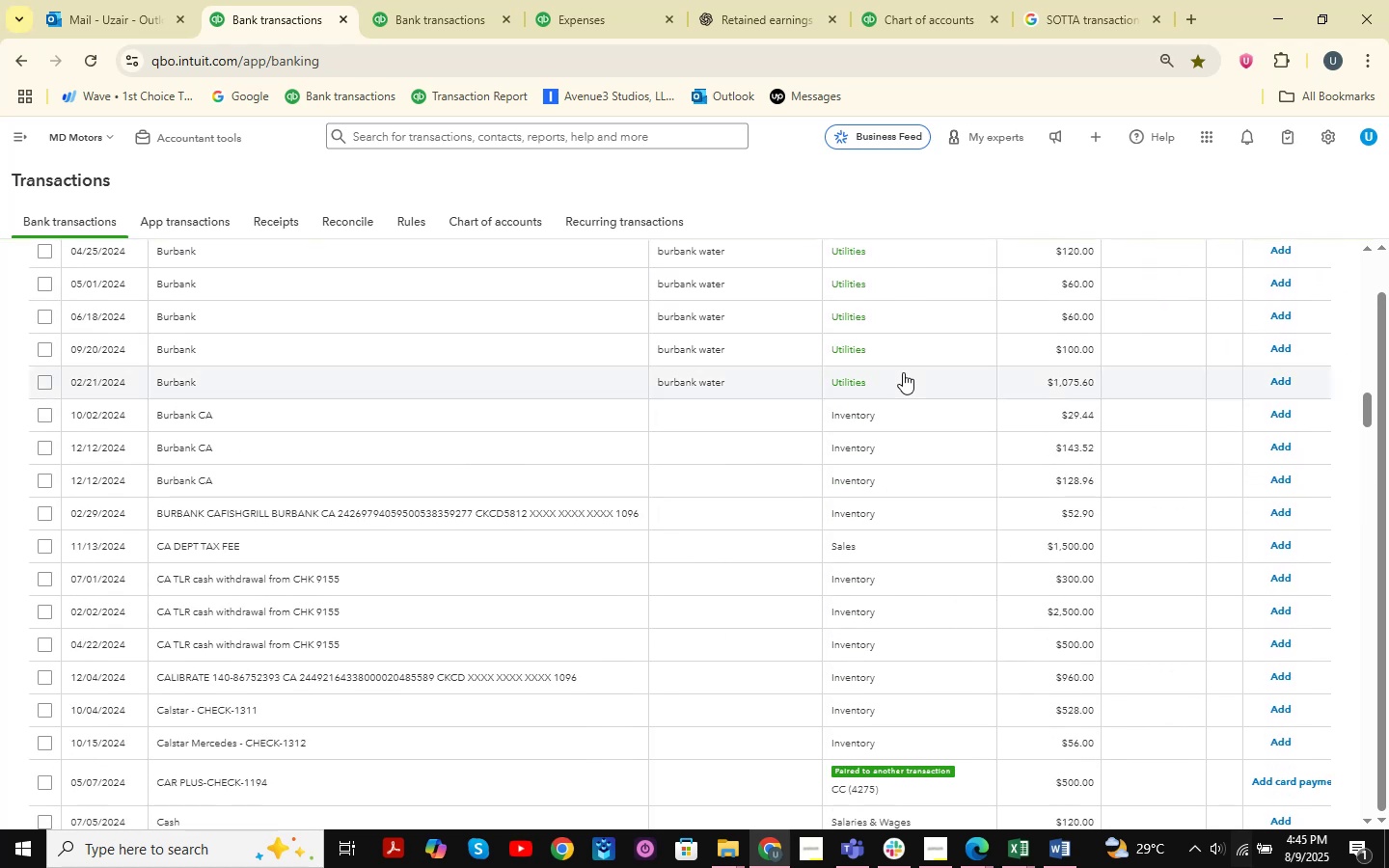 
scroll: coordinate [903, 372], scroll_direction: up, amount: 2.0
 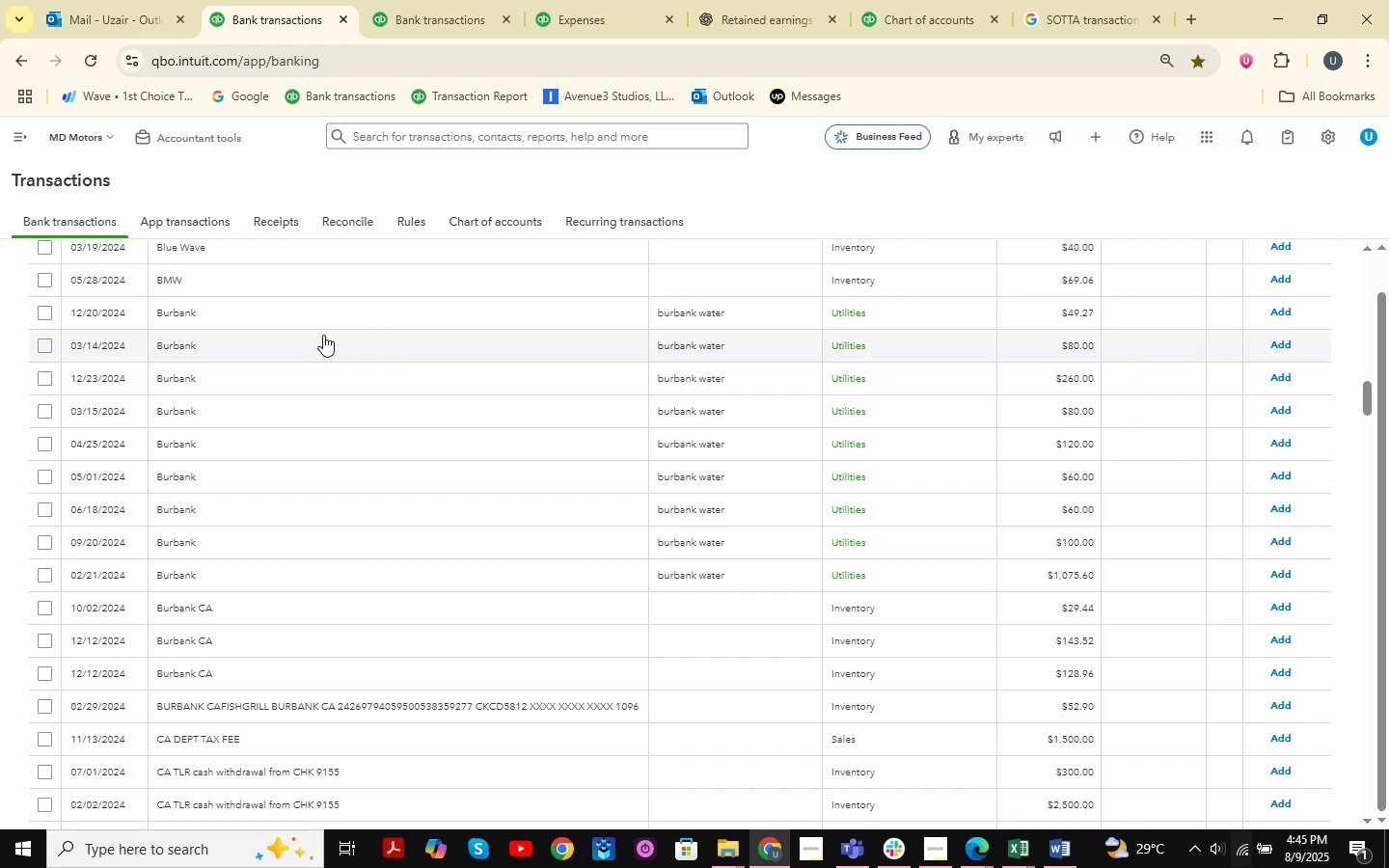 
left_click([259, 312])
 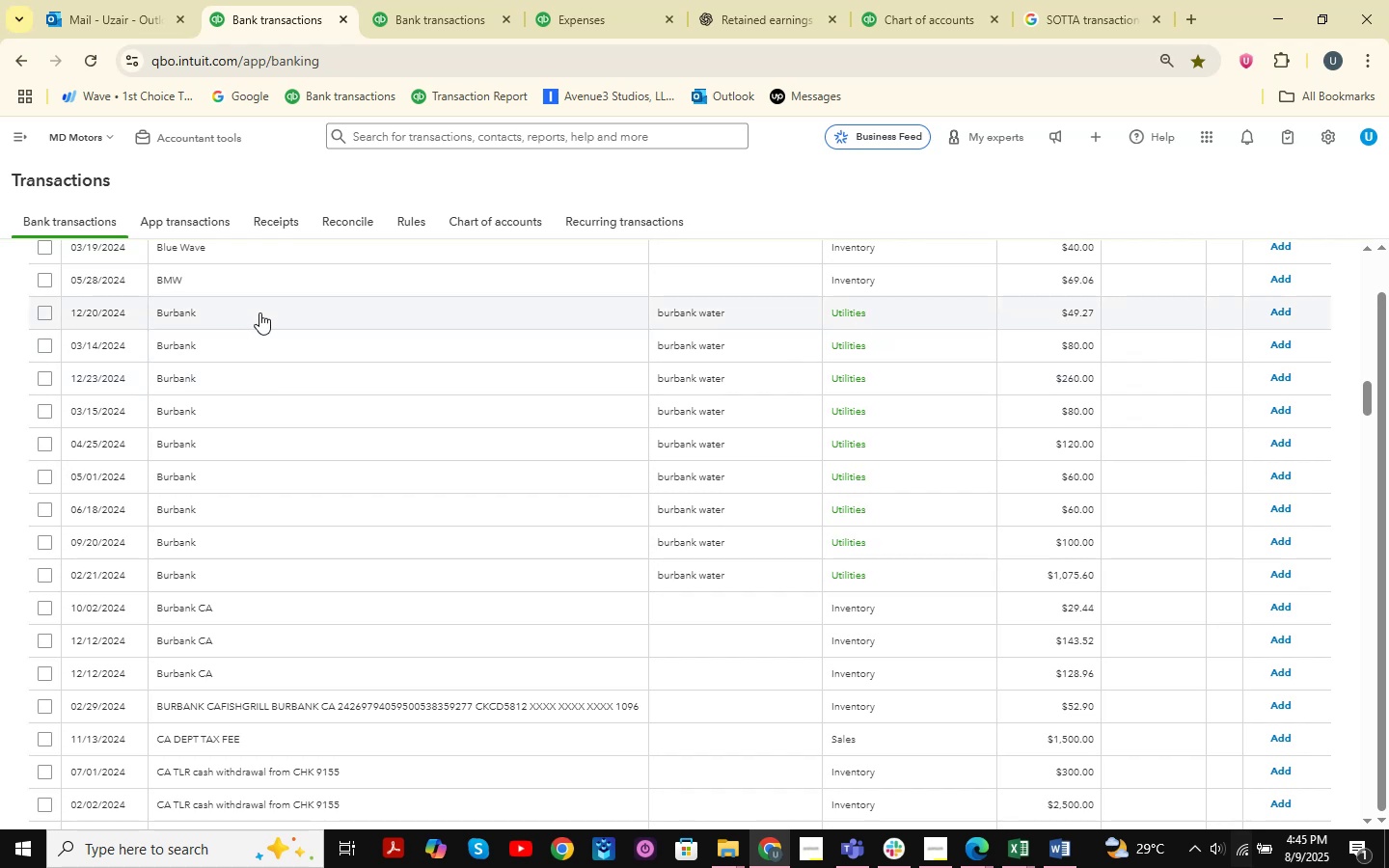 
mouse_move([333, 333])
 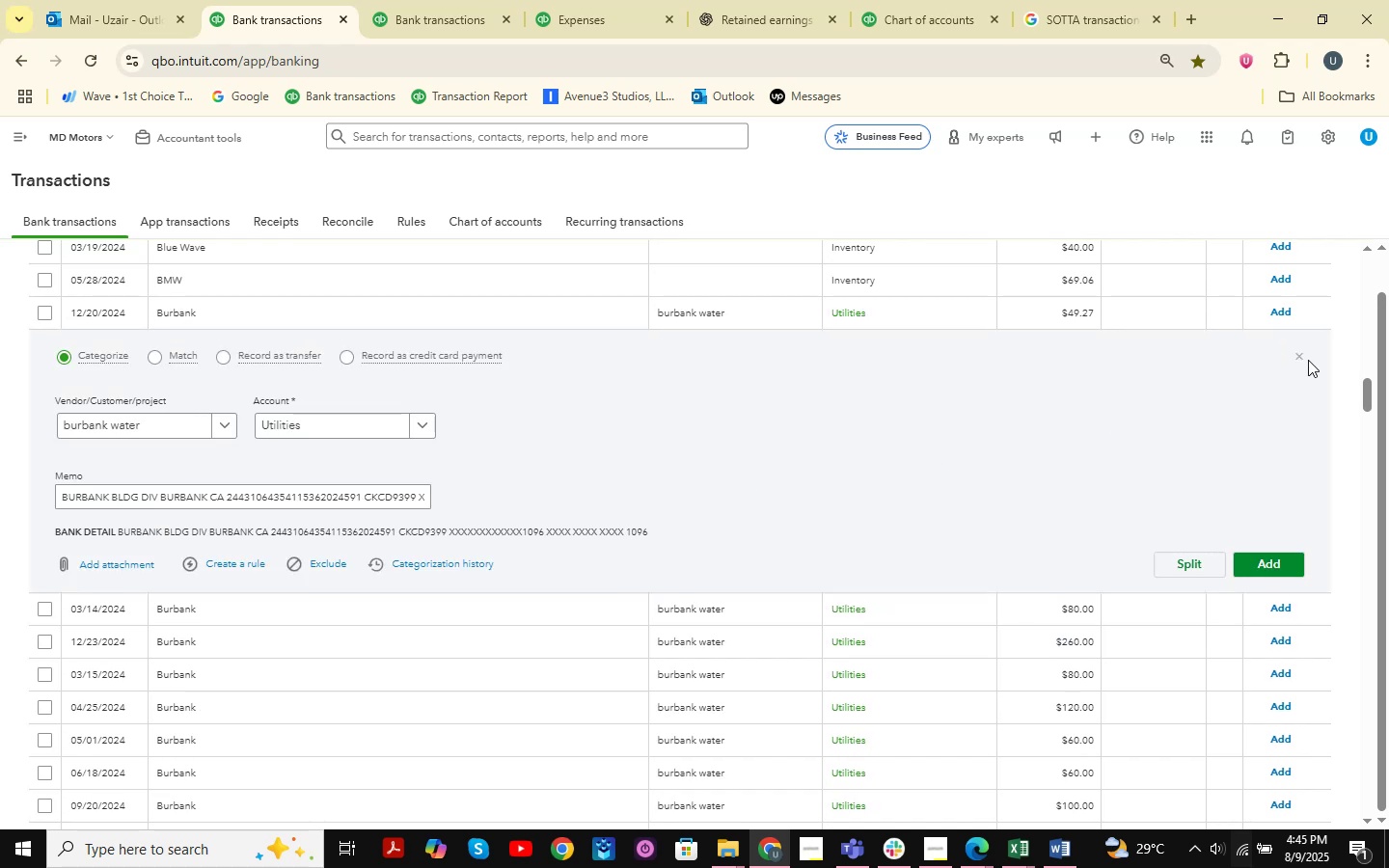 
double_click([1301, 357])
 